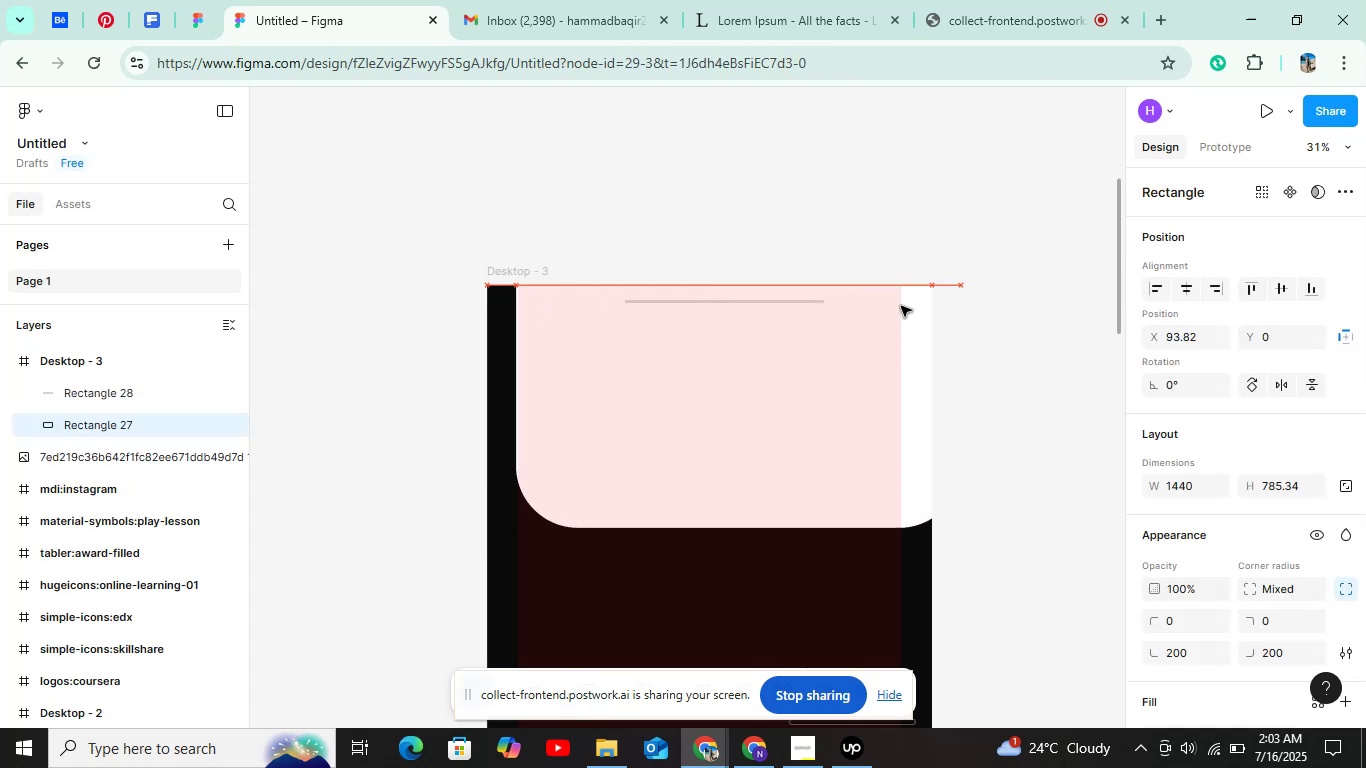 
key(Control+Z)
 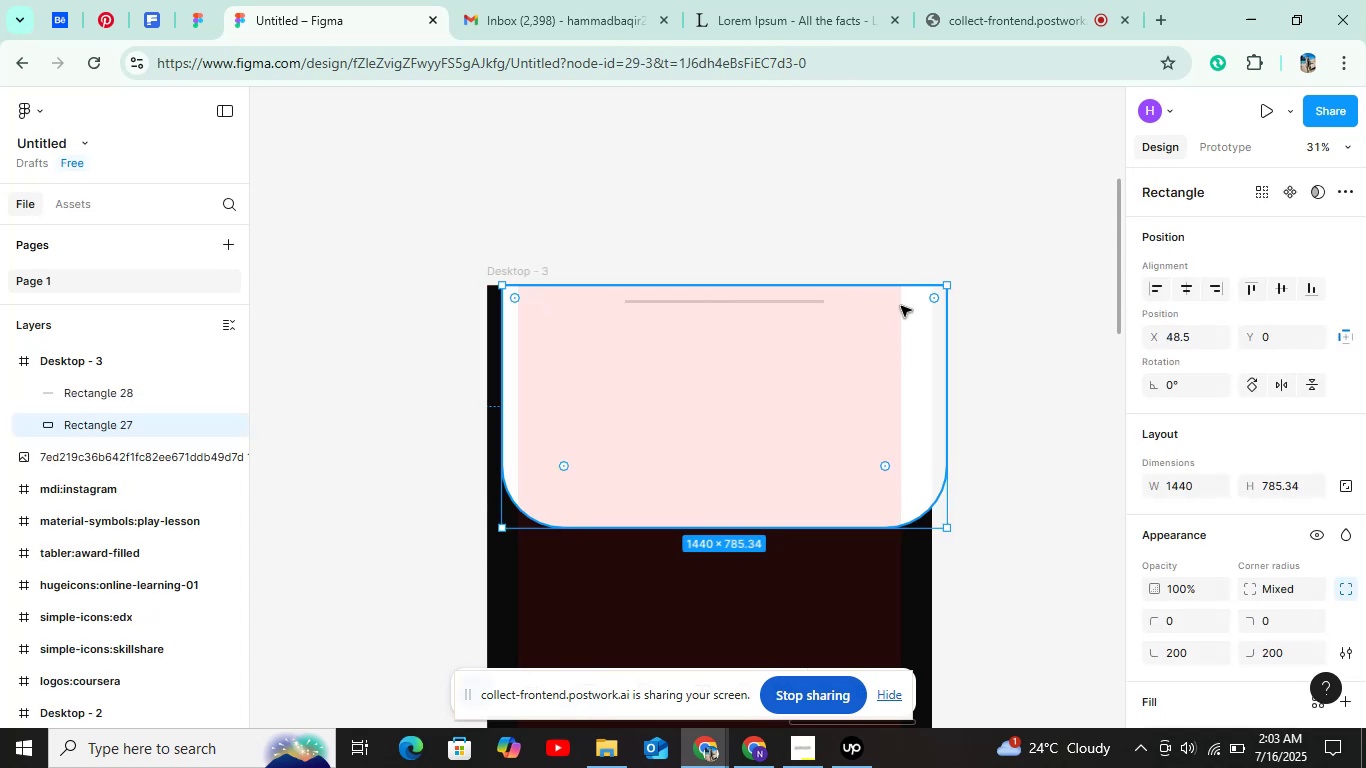 
key(Control+Z)
 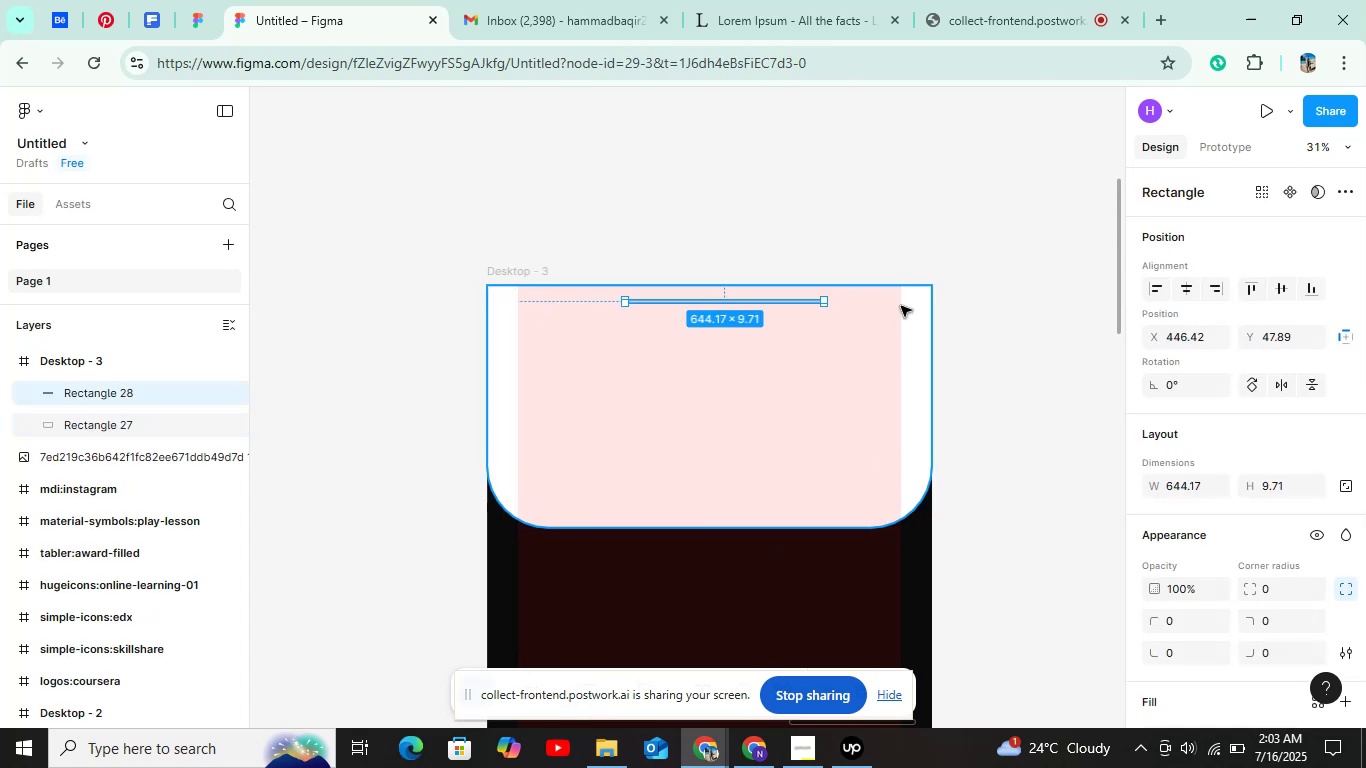 
key(Control+Z)
 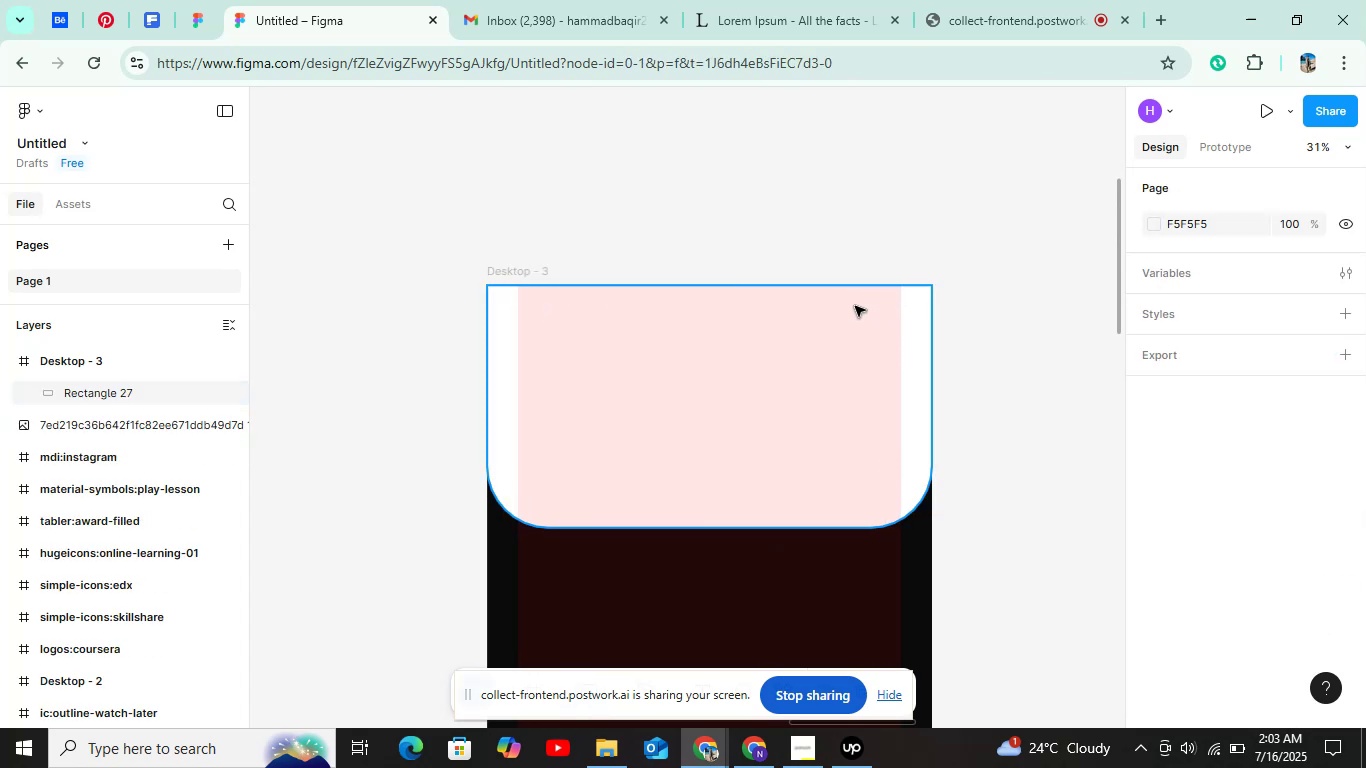 
key(R)
 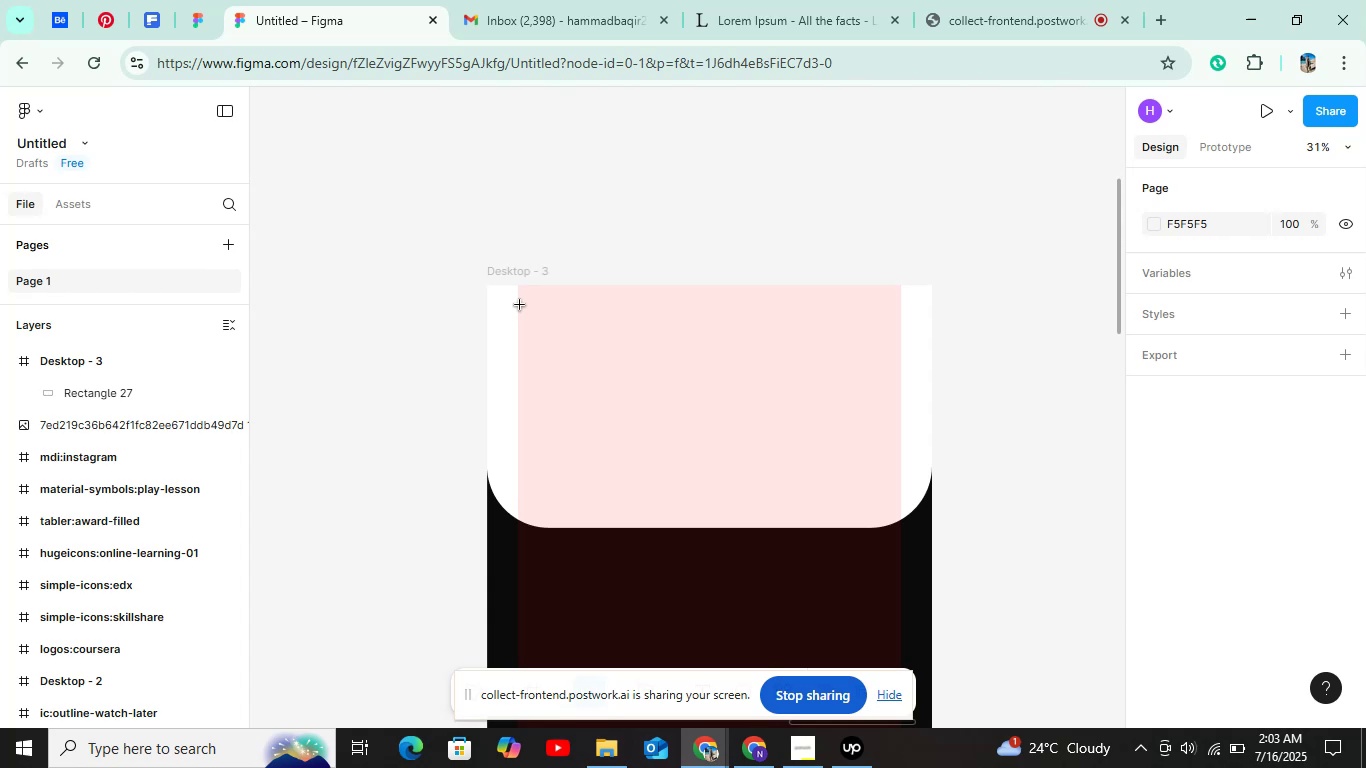 
left_click_drag(start_coordinate=[520, 304], to_coordinate=[906, 339])
 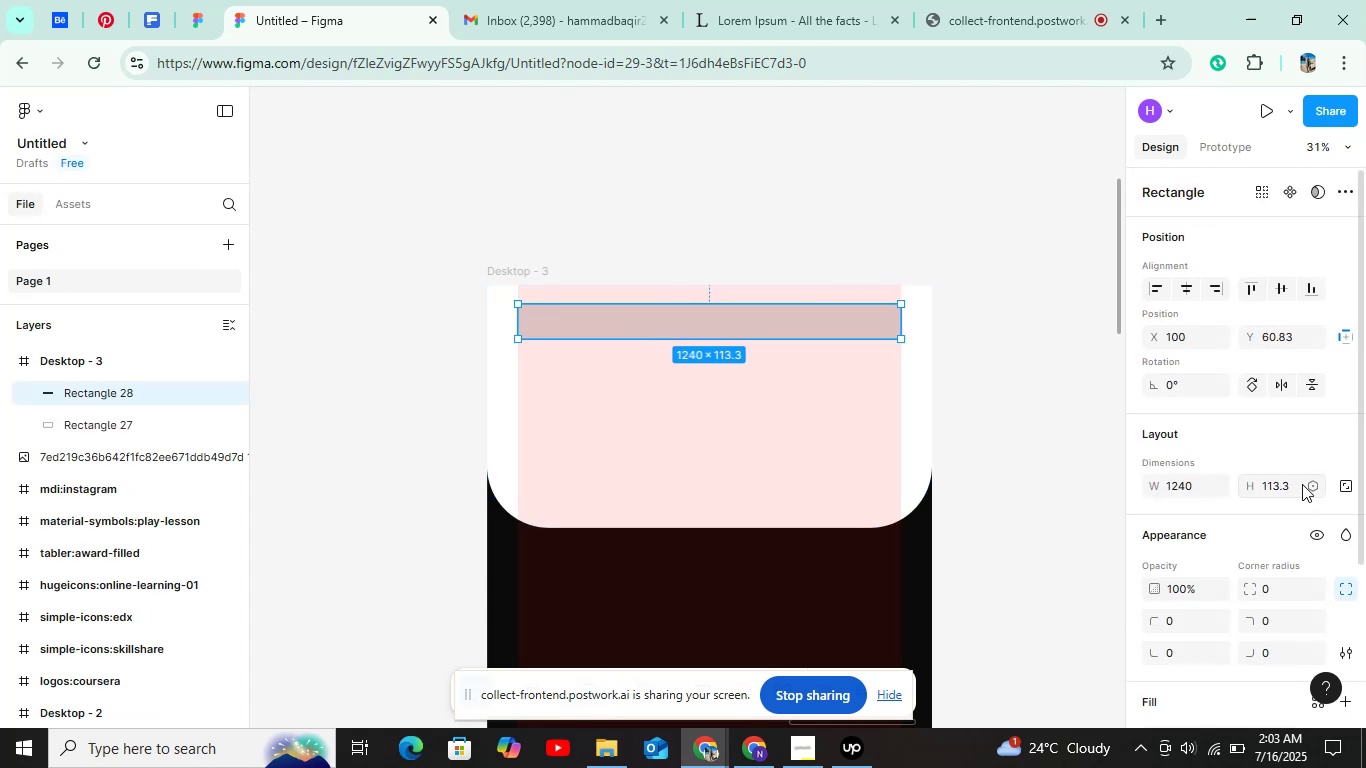 
left_click([1289, 484])
 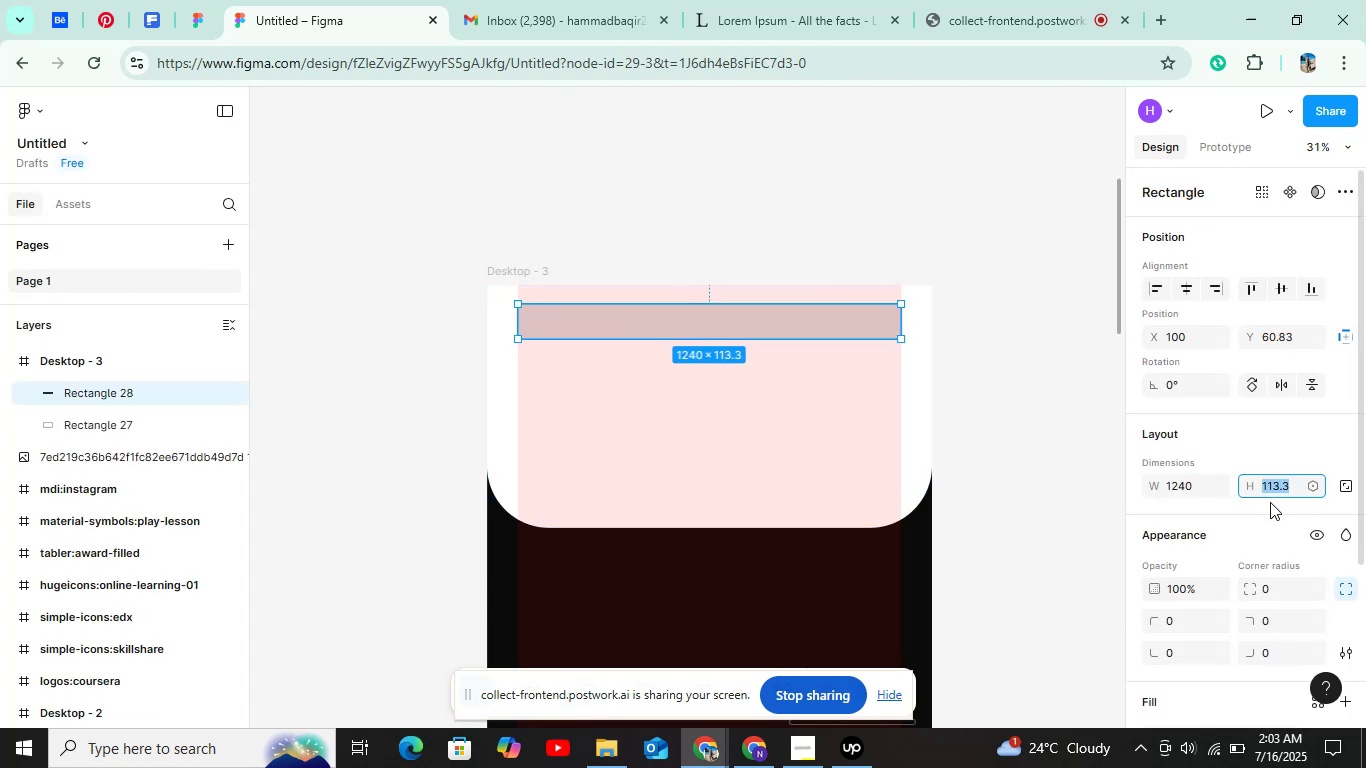 
key(Shift+ArrowDown)
 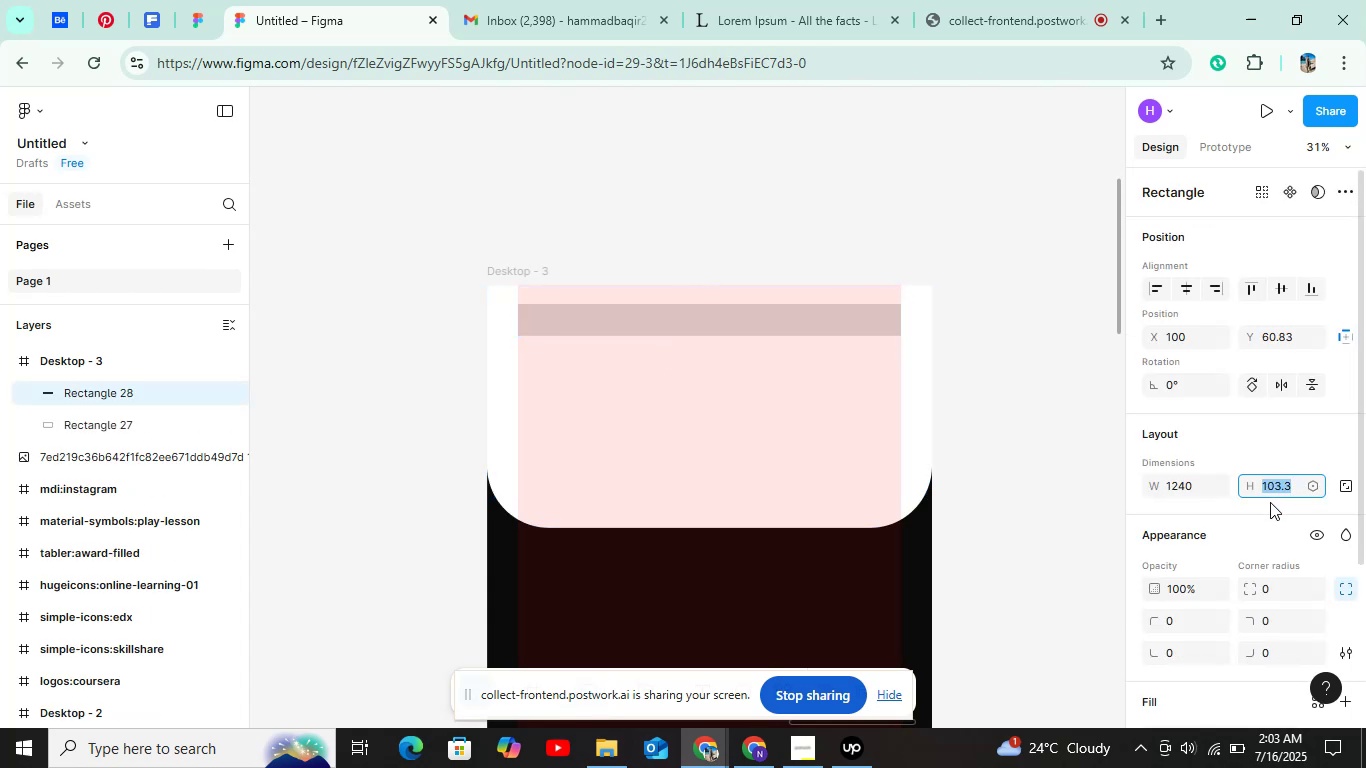 
key(ArrowDown)
 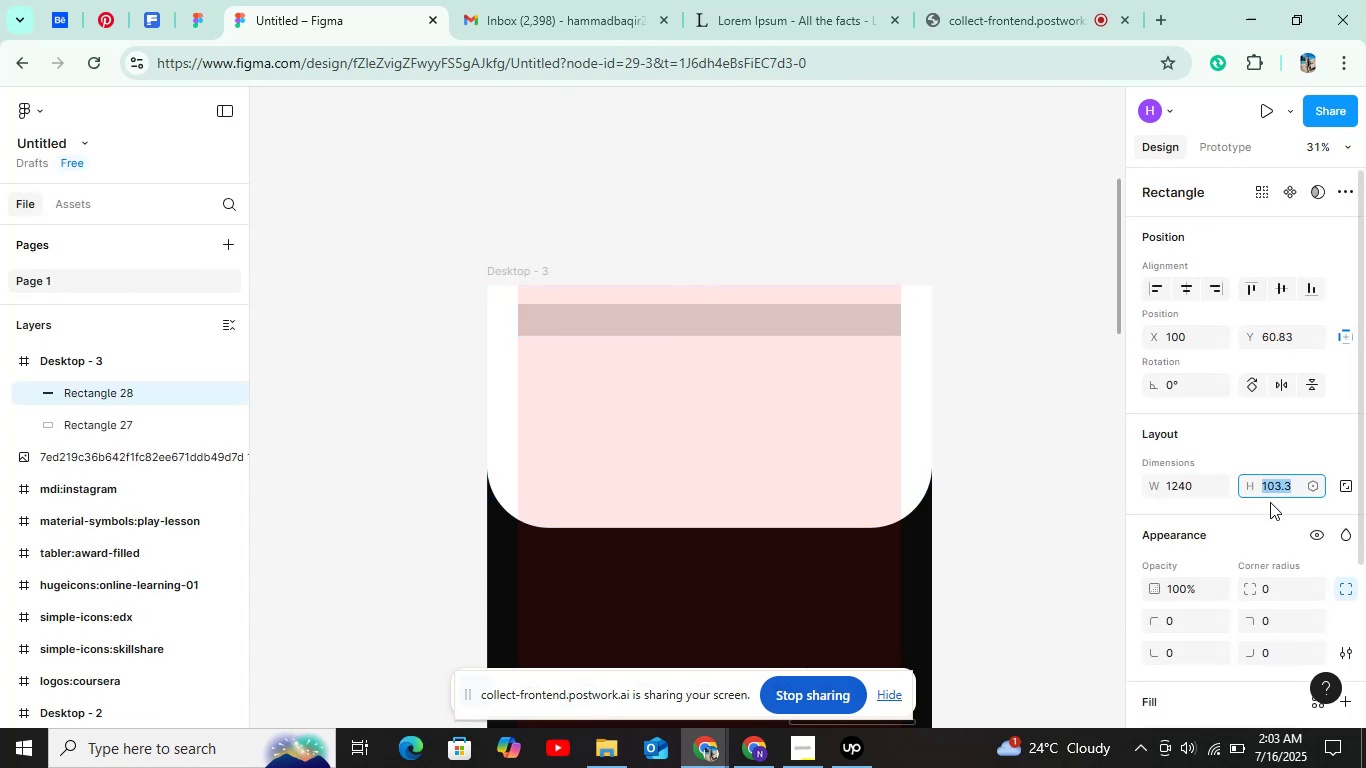 
key(ArrowDown)
 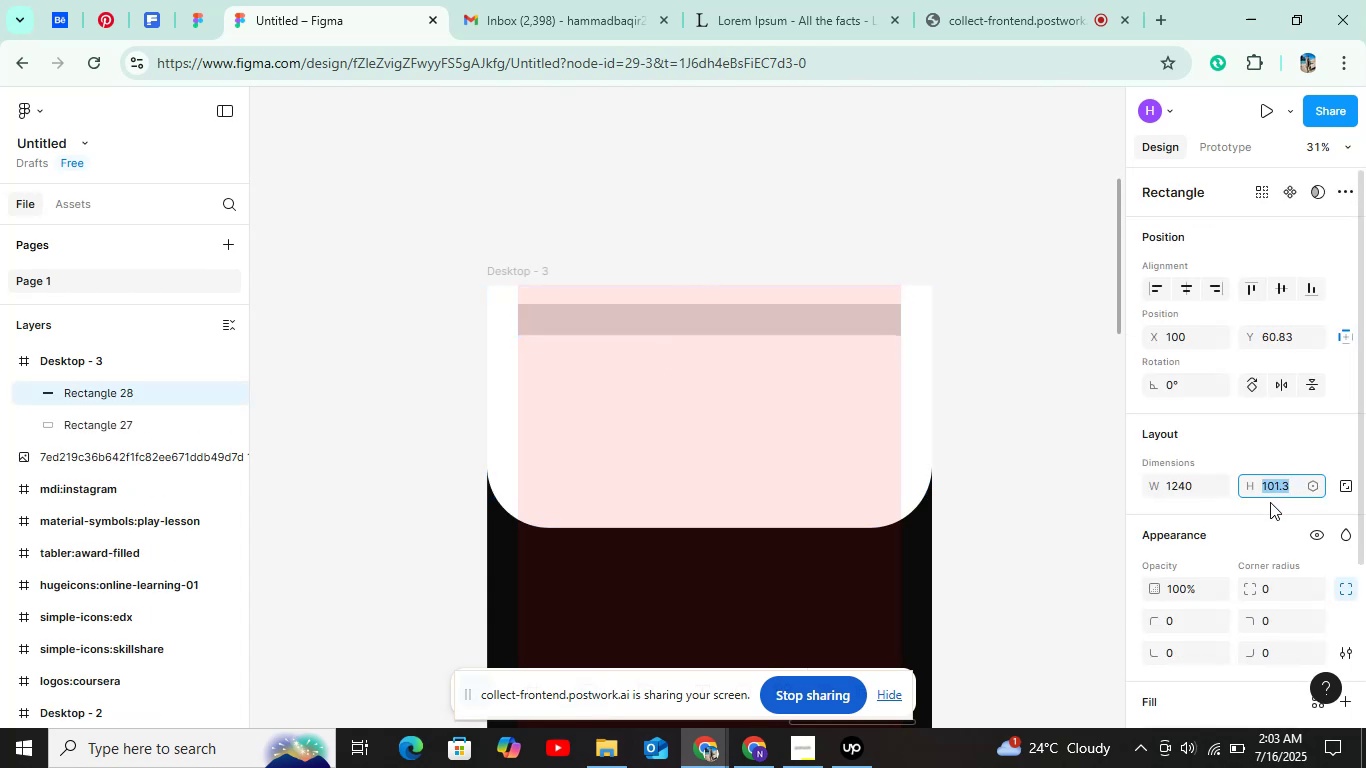 
key(ArrowDown)
 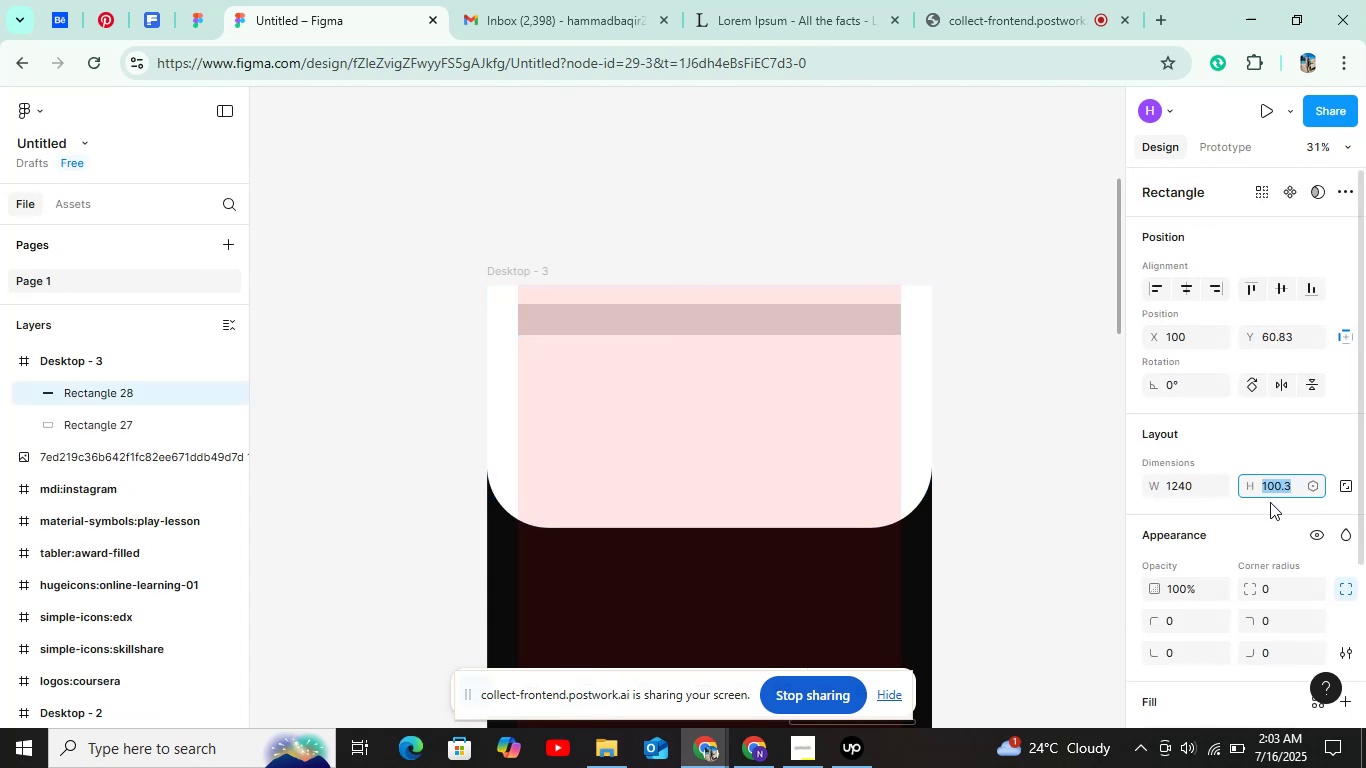 
key(ArrowDown)
 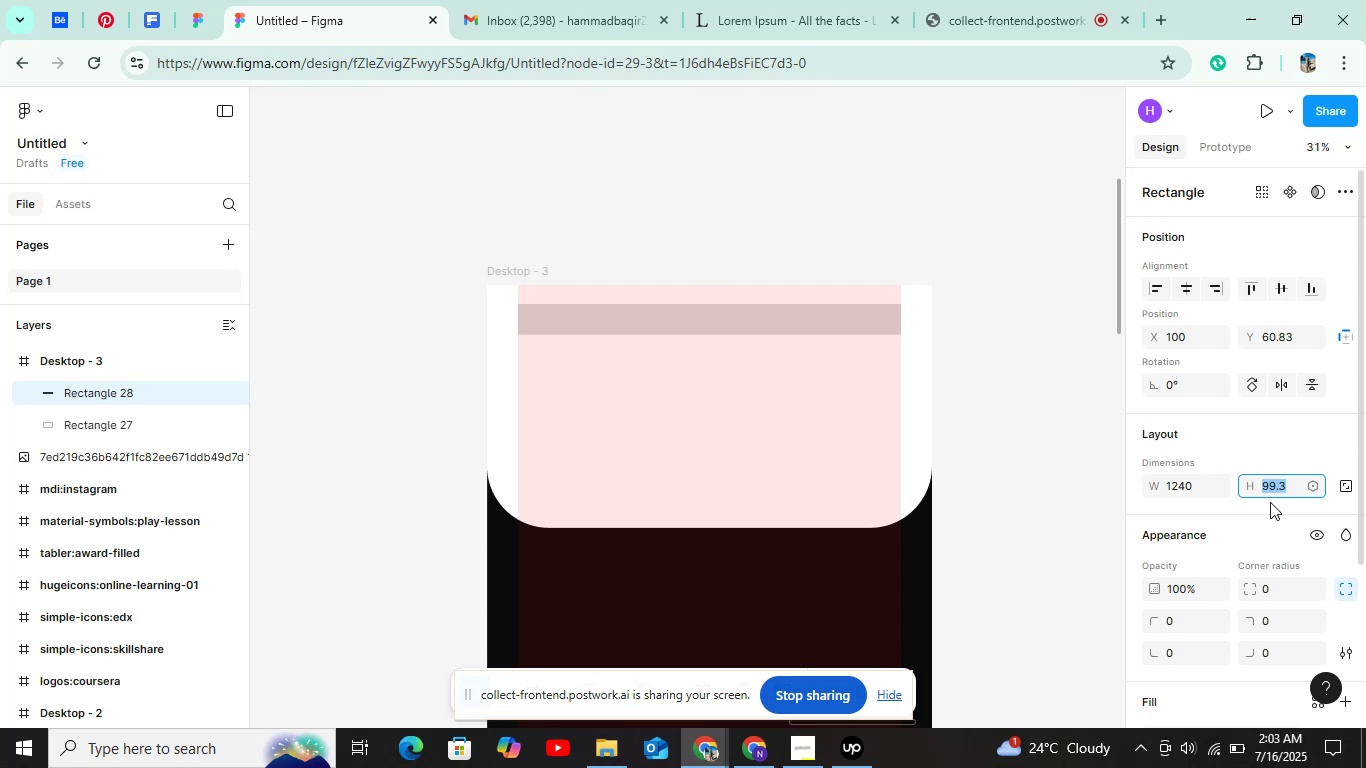 
key(ArrowUp)
 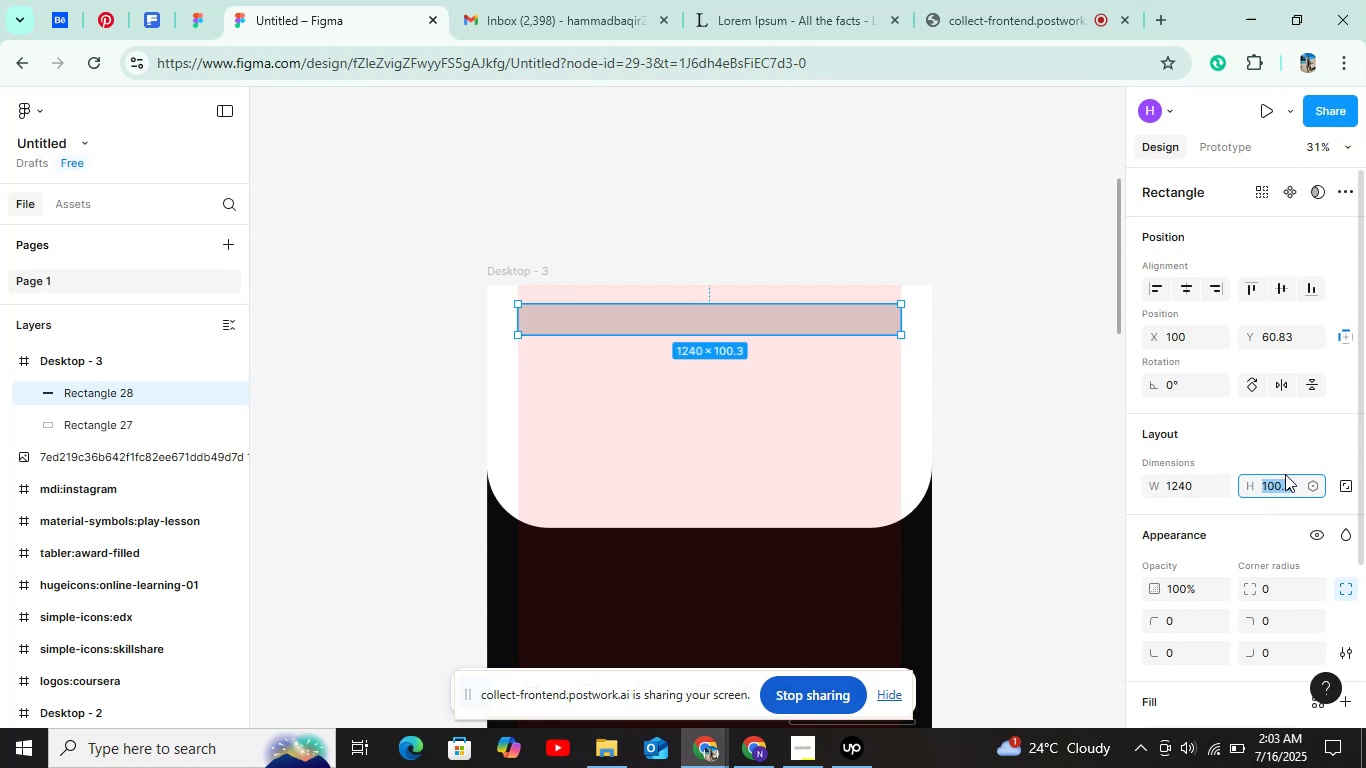 
double_click([1292, 485])
 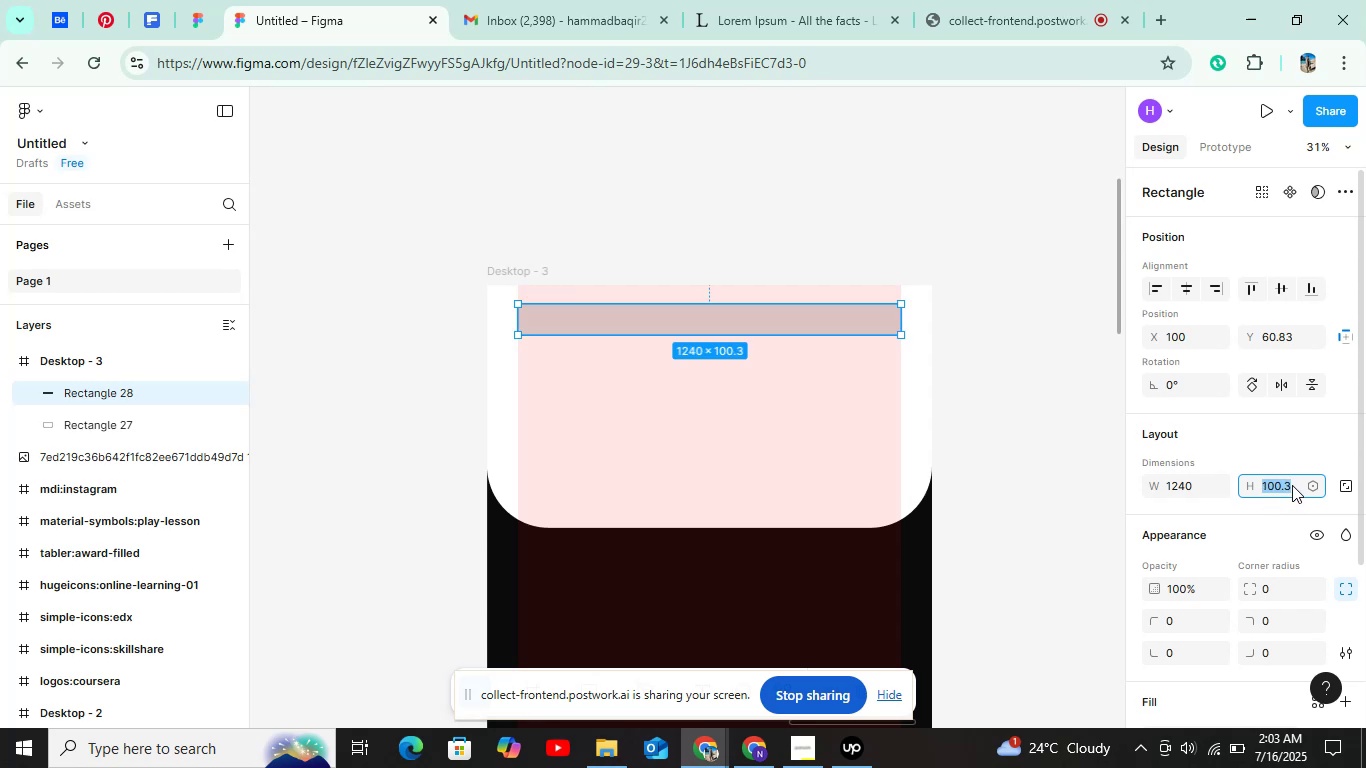 
left_click([1292, 485])
 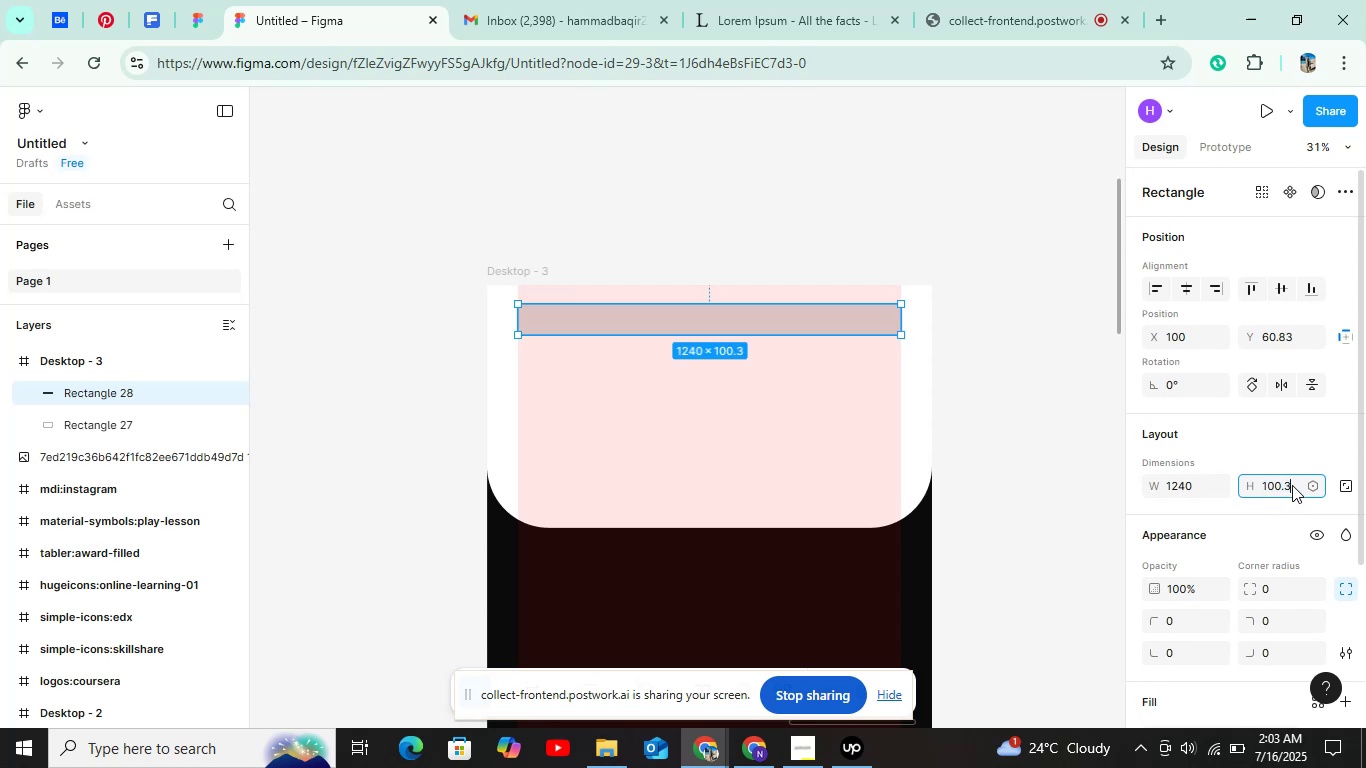 
key(Backspace)
 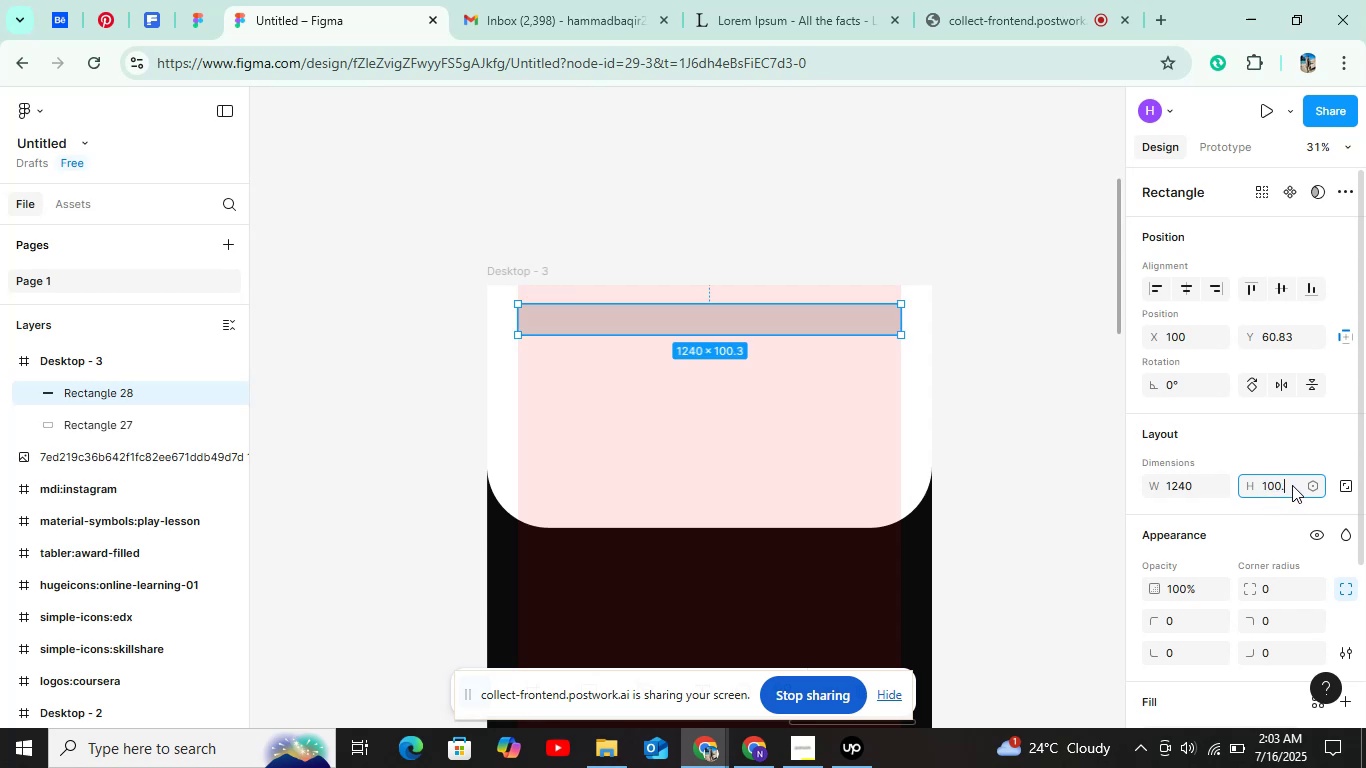 
key(Backspace)
 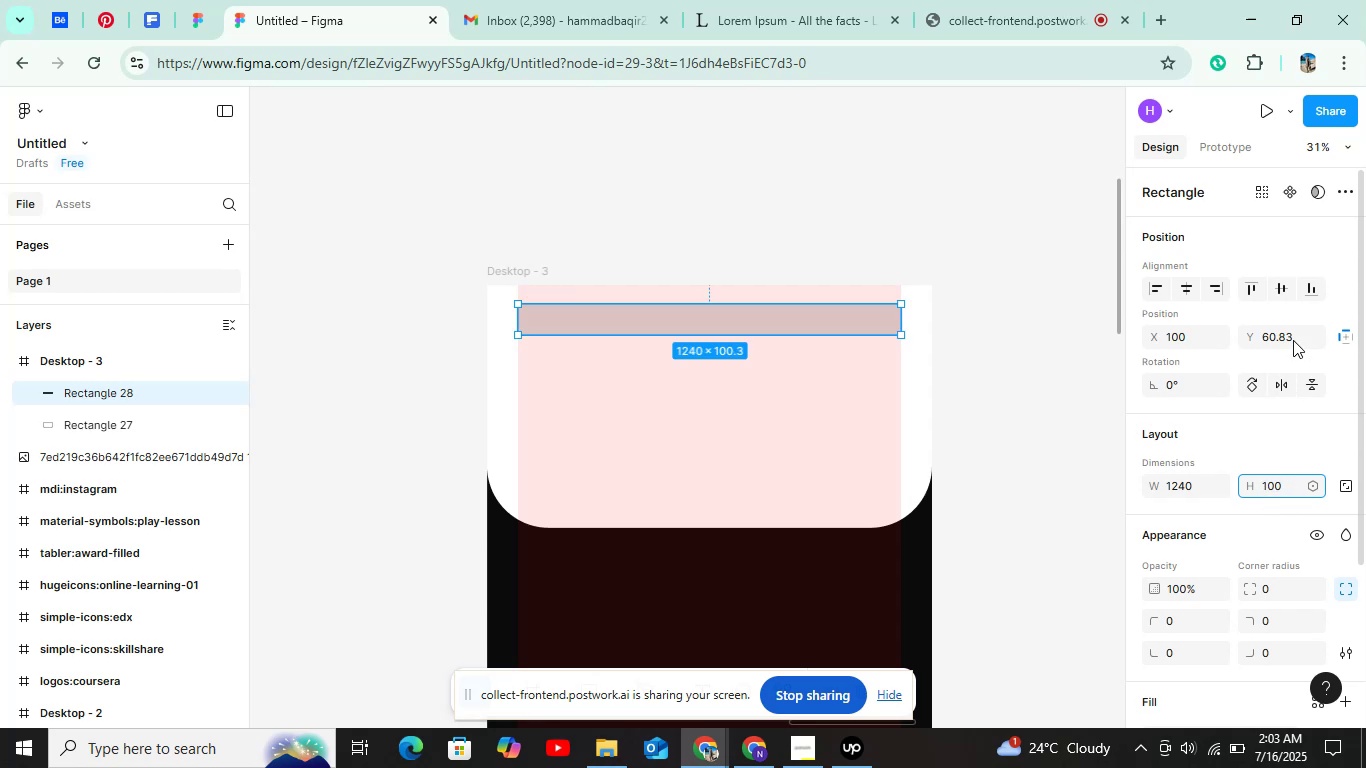 
left_click([1293, 340])
 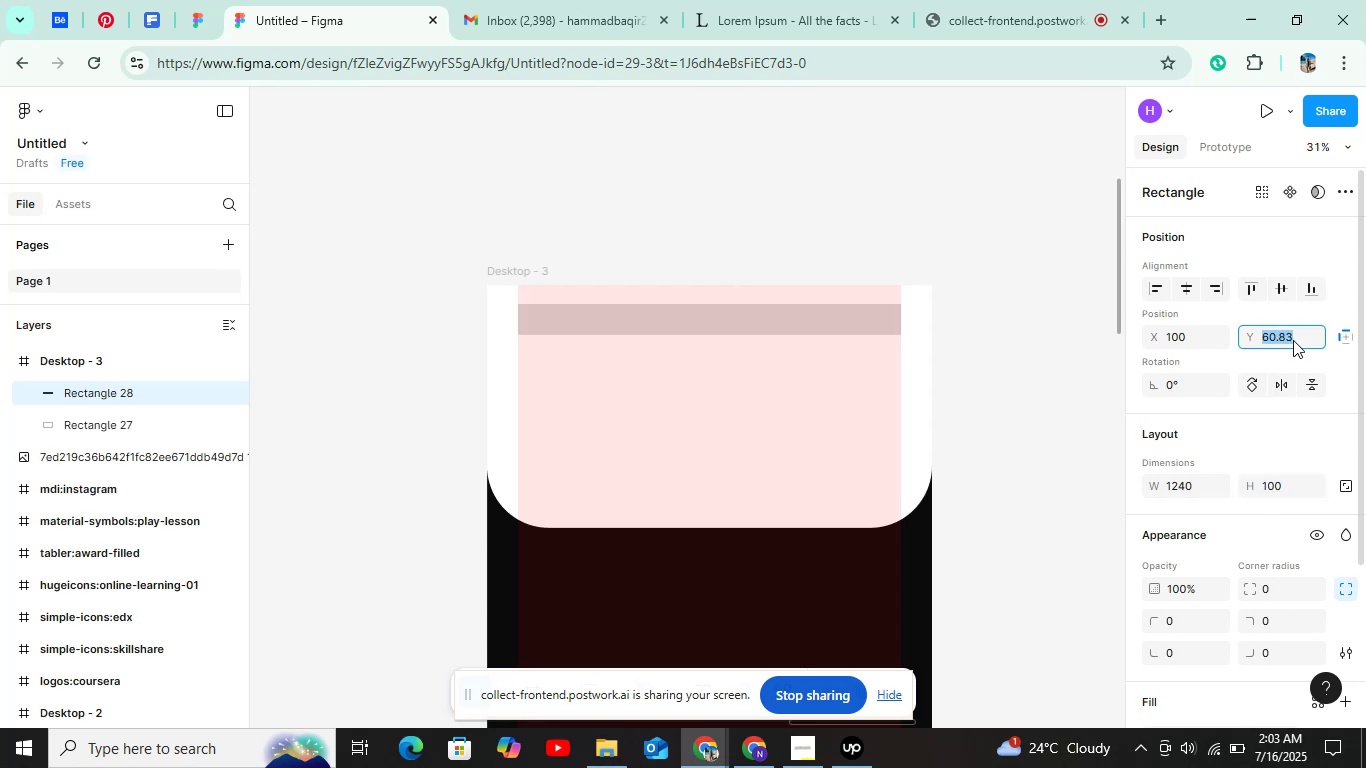 
double_click([1293, 340])
 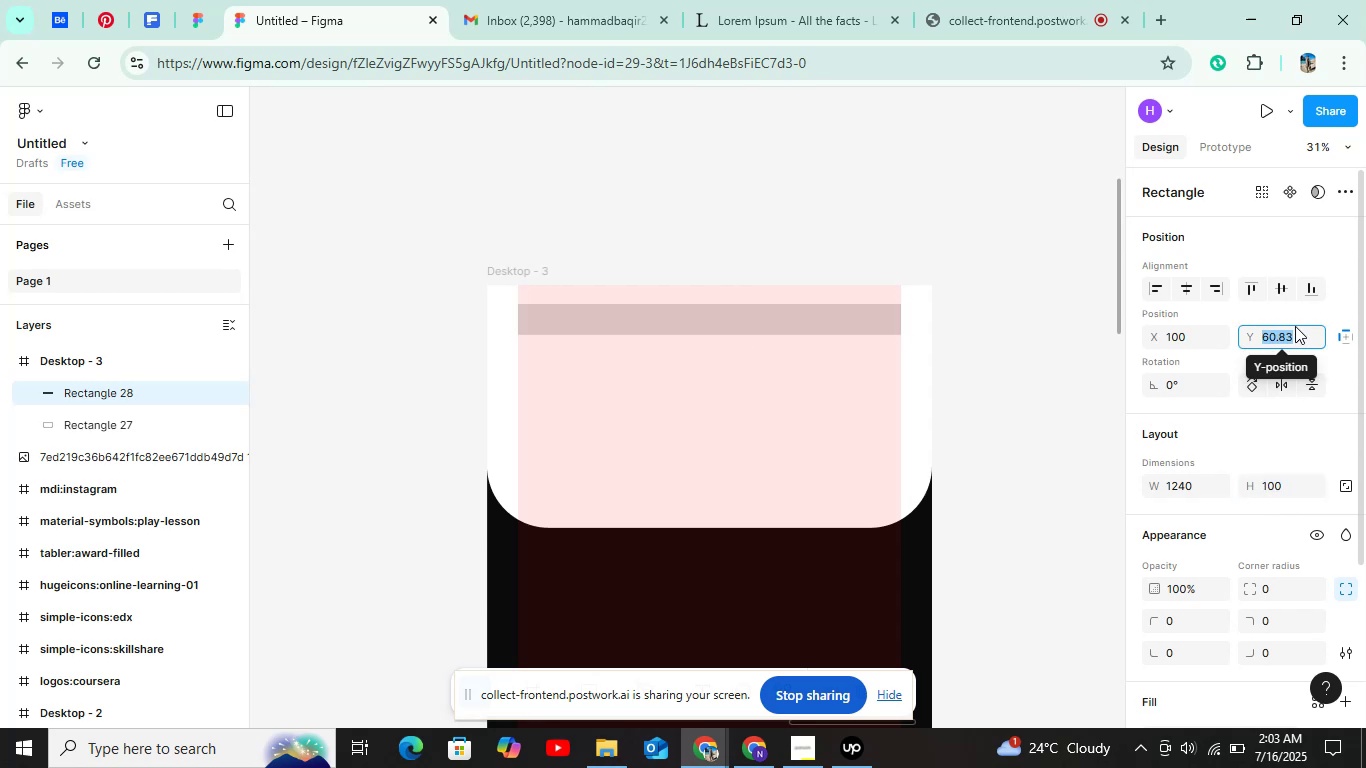 
left_click([1295, 326])
 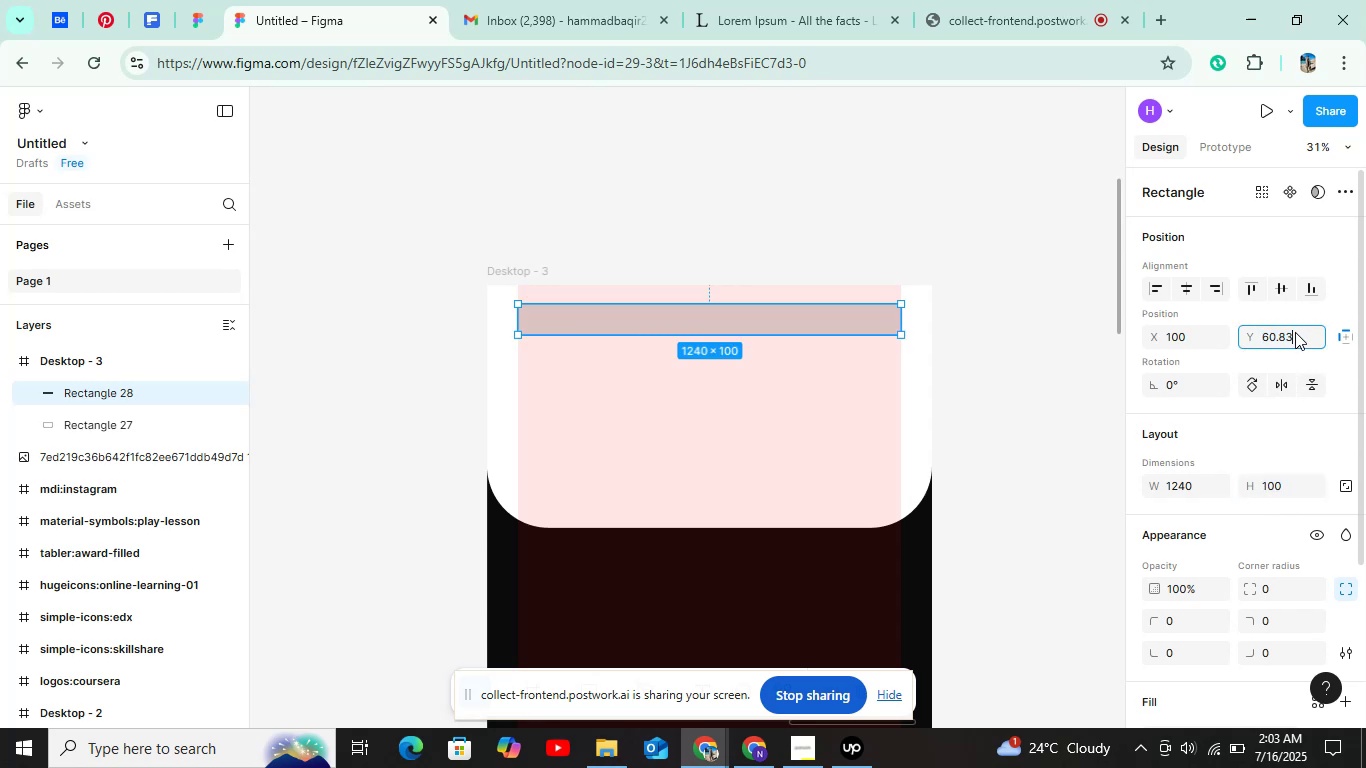 
key(Backspace)
 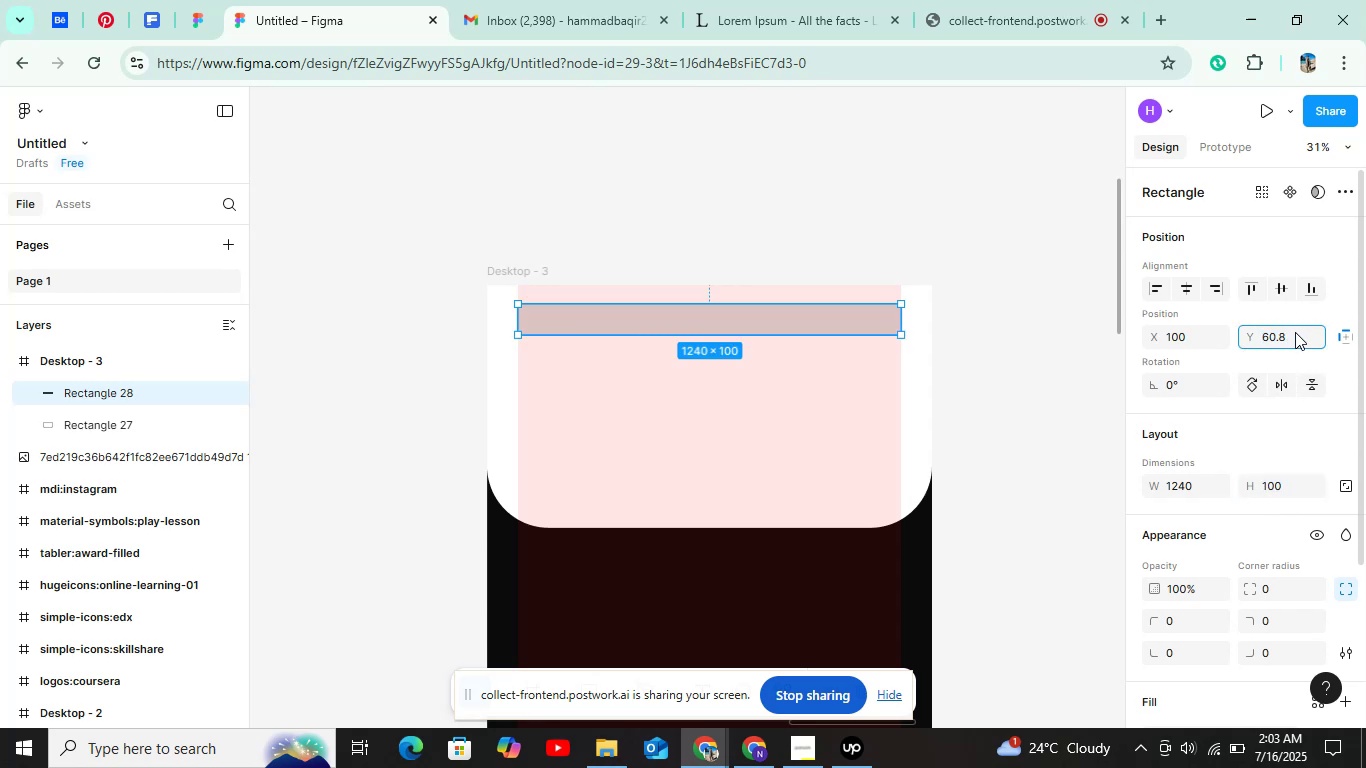 
key(Backspace)
 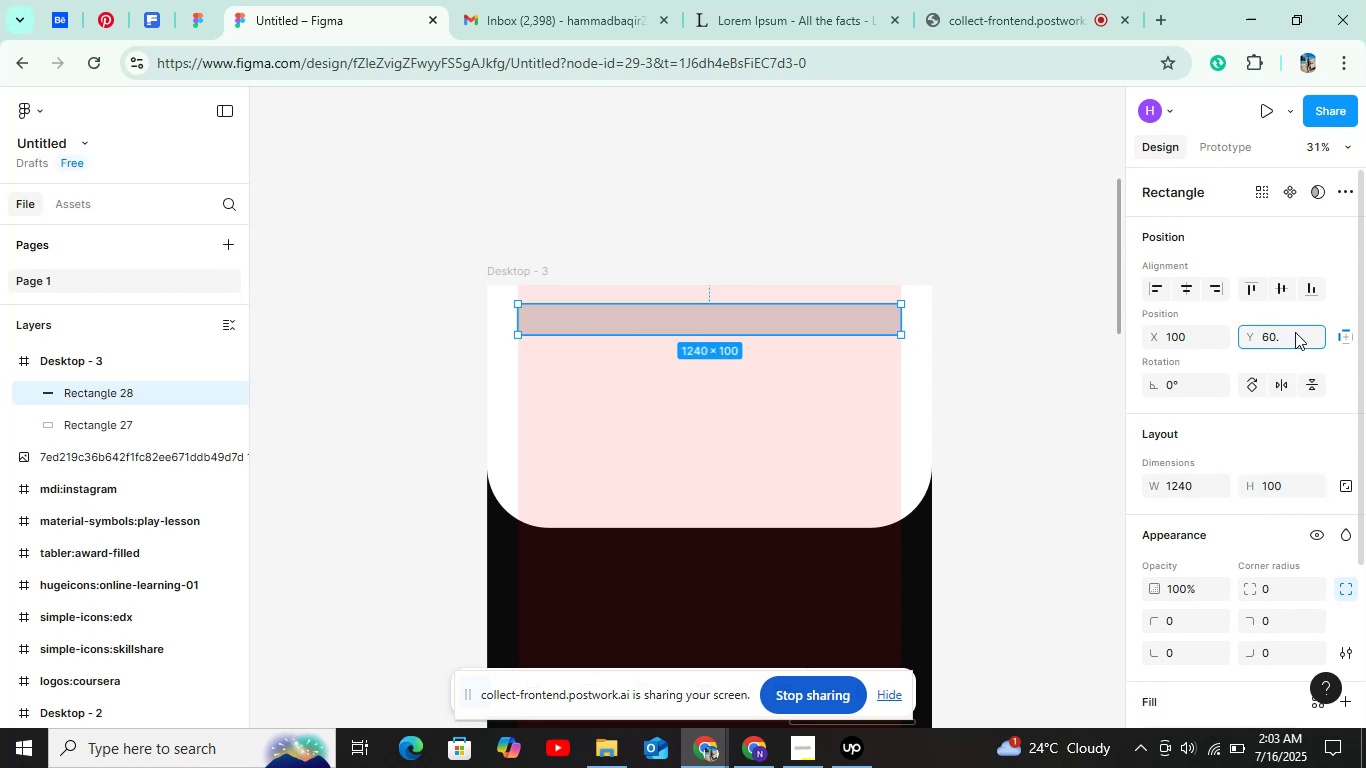 
key(Backspace)
 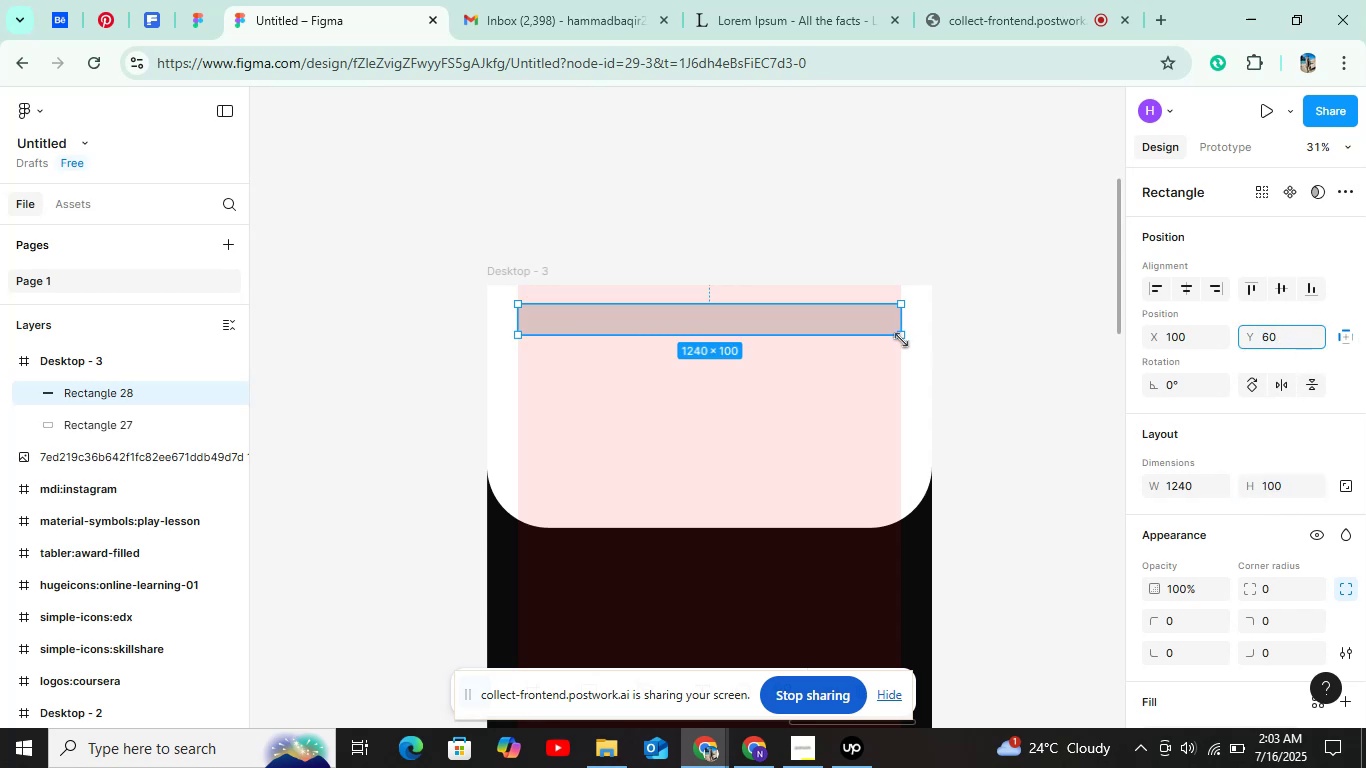 
left_click([870, 336])
 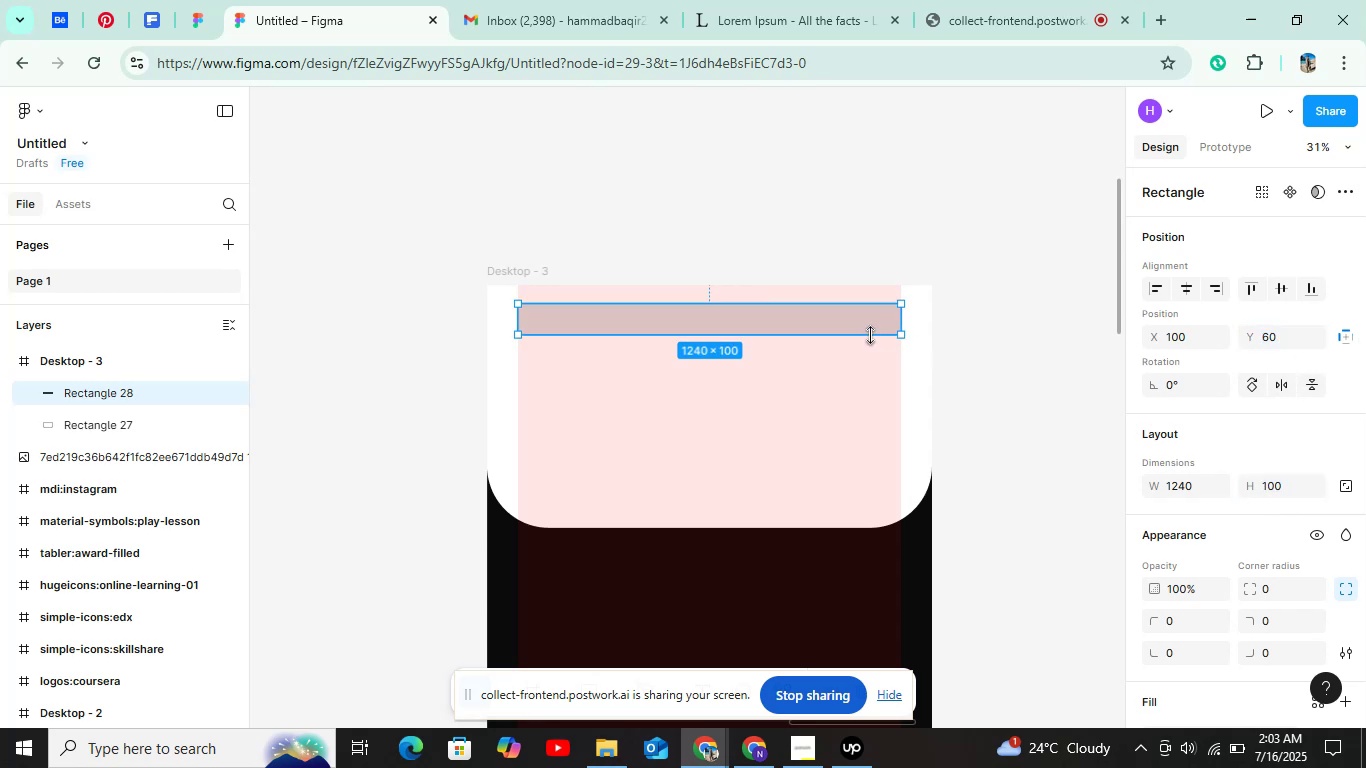 
left_click([876, 323])
 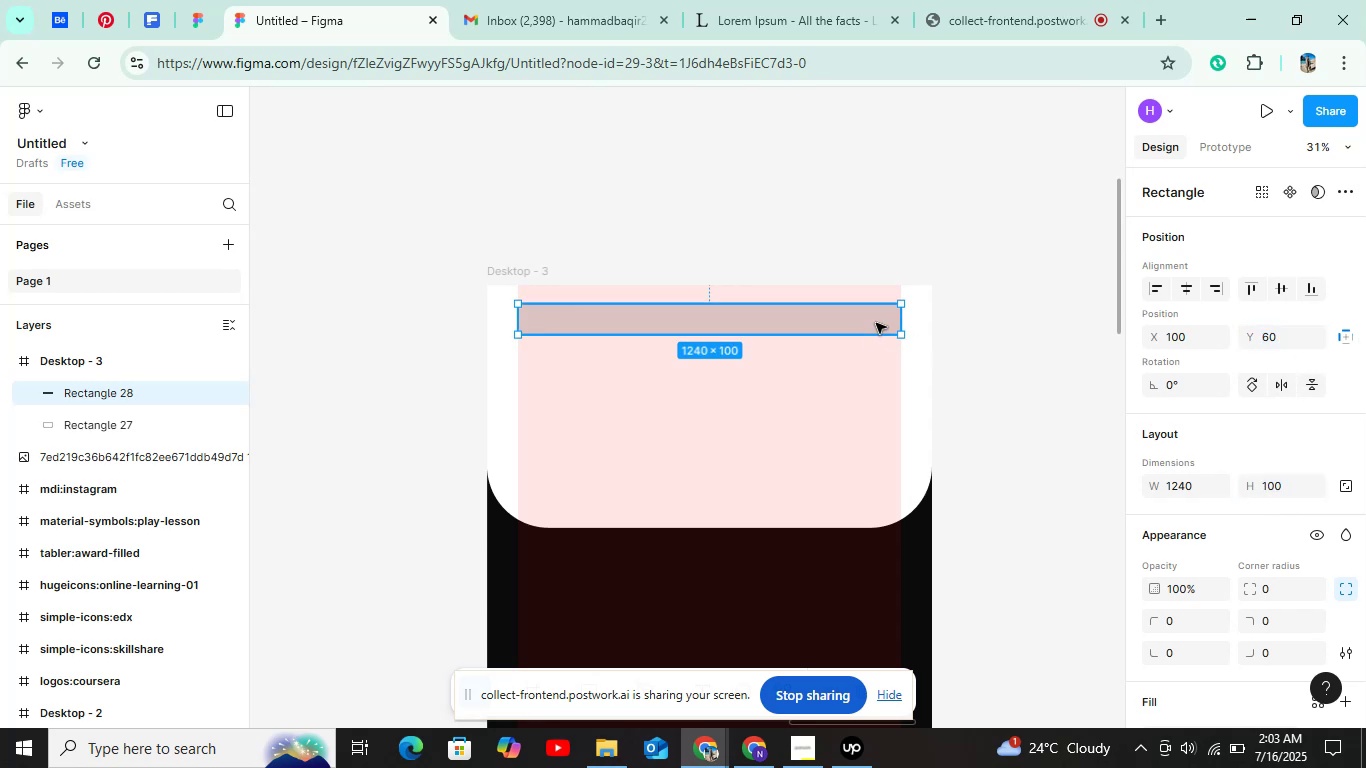 
hold_key(key=AltLeft, duration=1.52)
 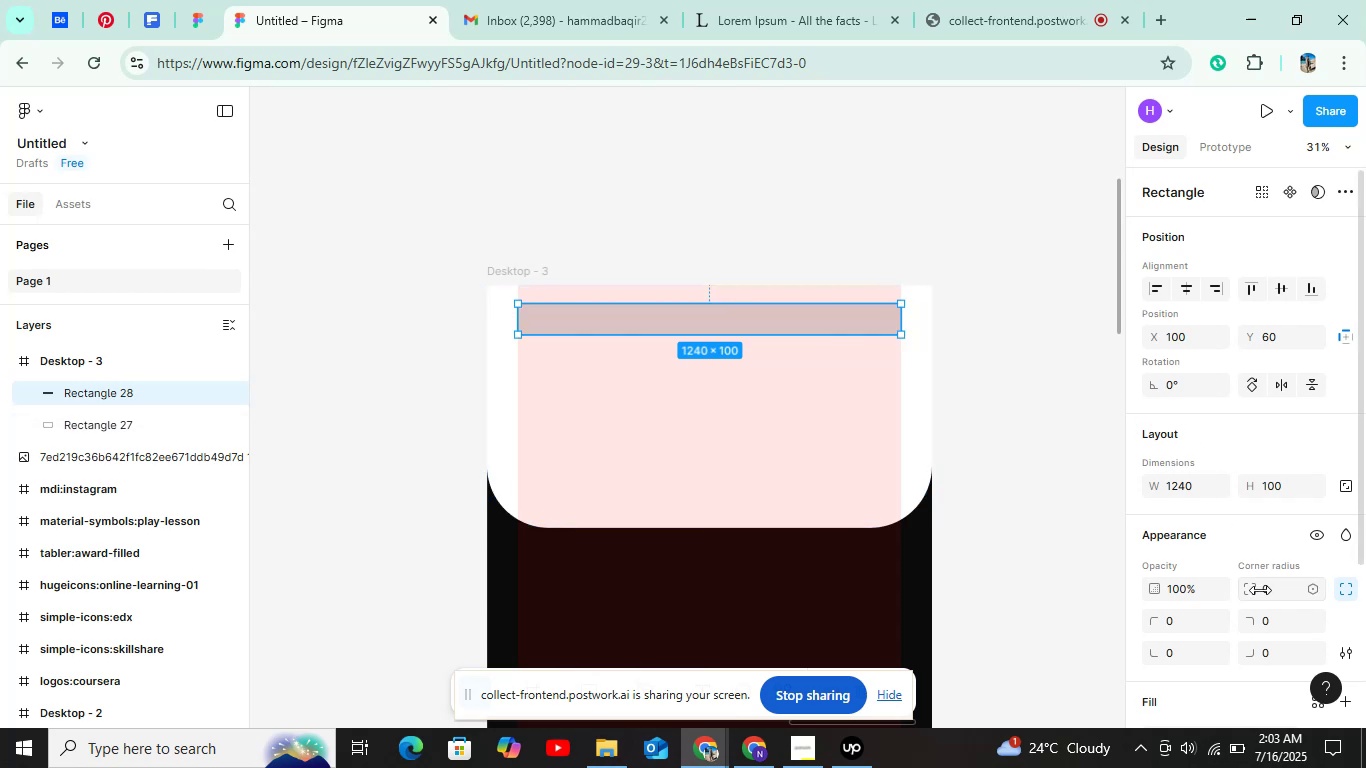 
left_click([1265, 590])
 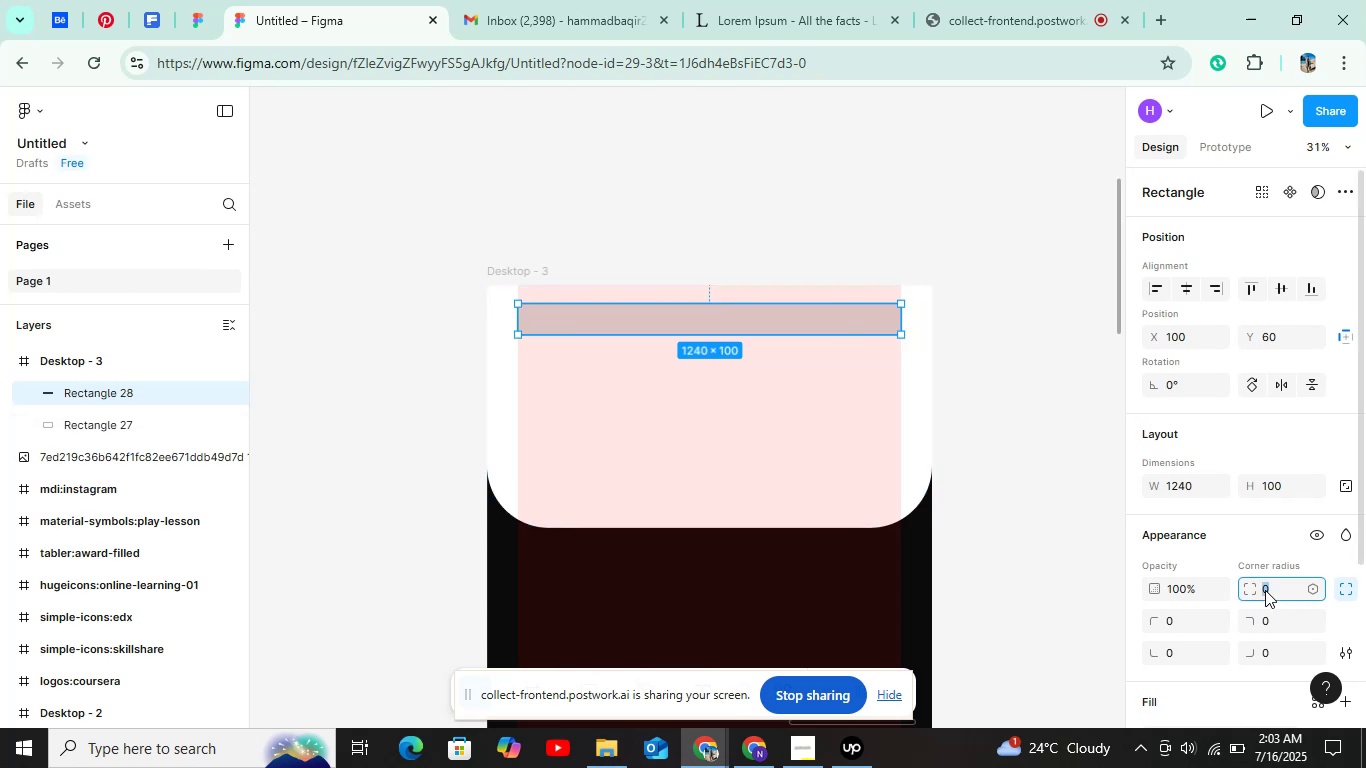 
key(Shift+ArrowUp)
 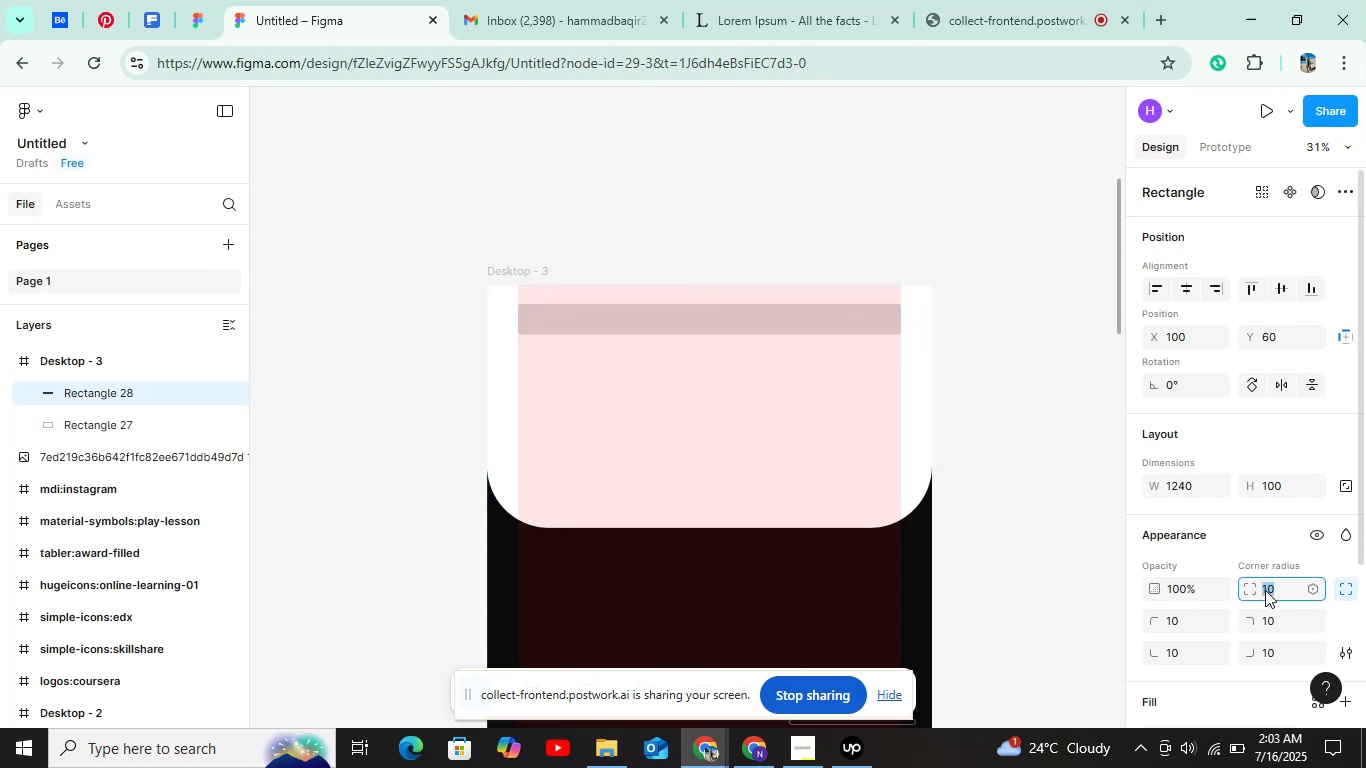 
key(Shift+ArrowUp)
 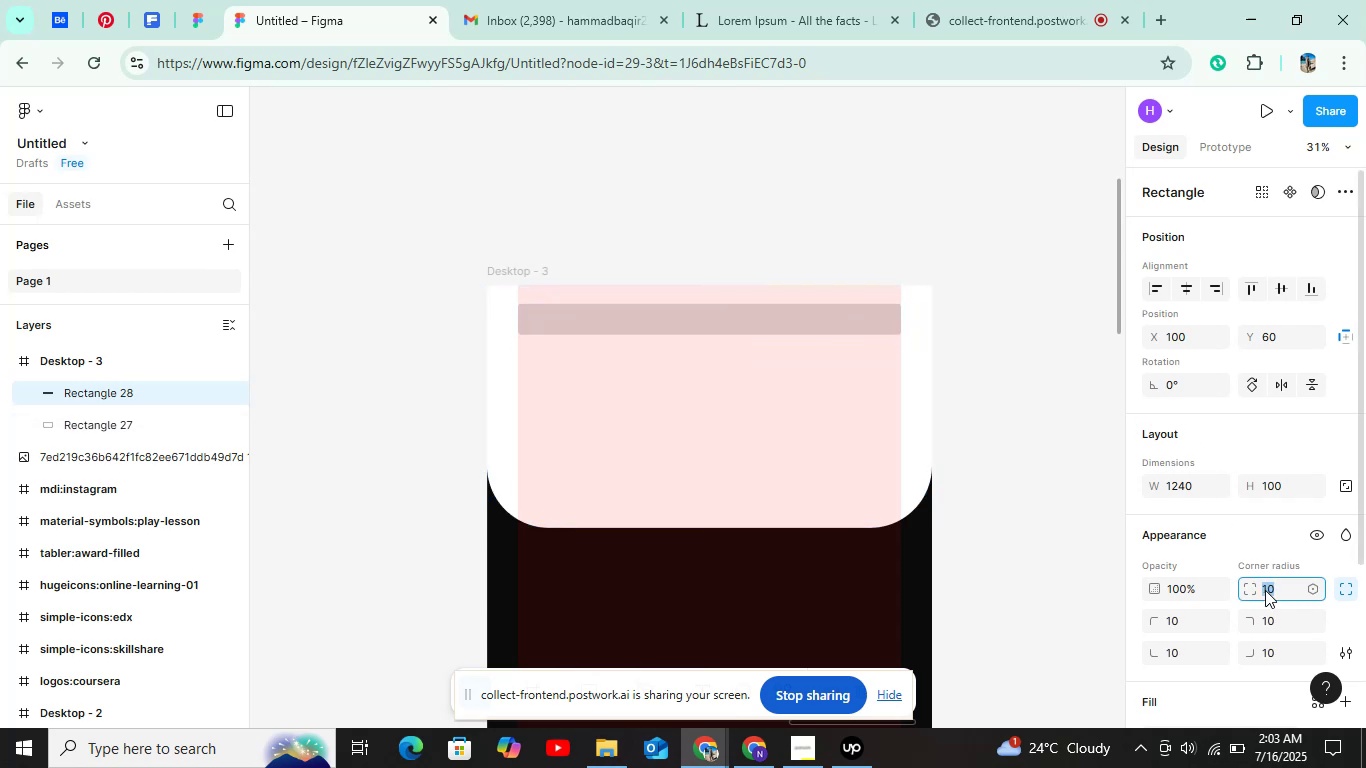 
key(Shift+ArrowUp)
 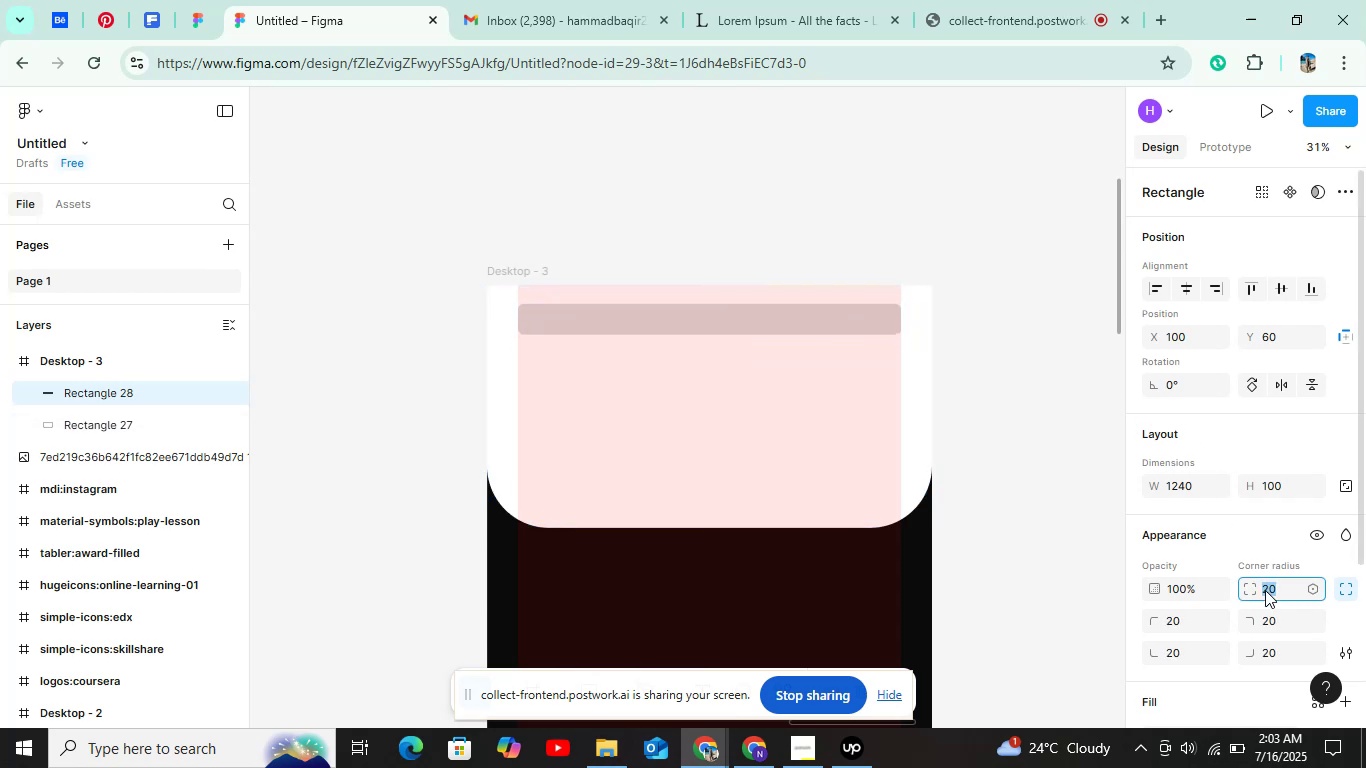 
key(Shift+ArrowUp)
 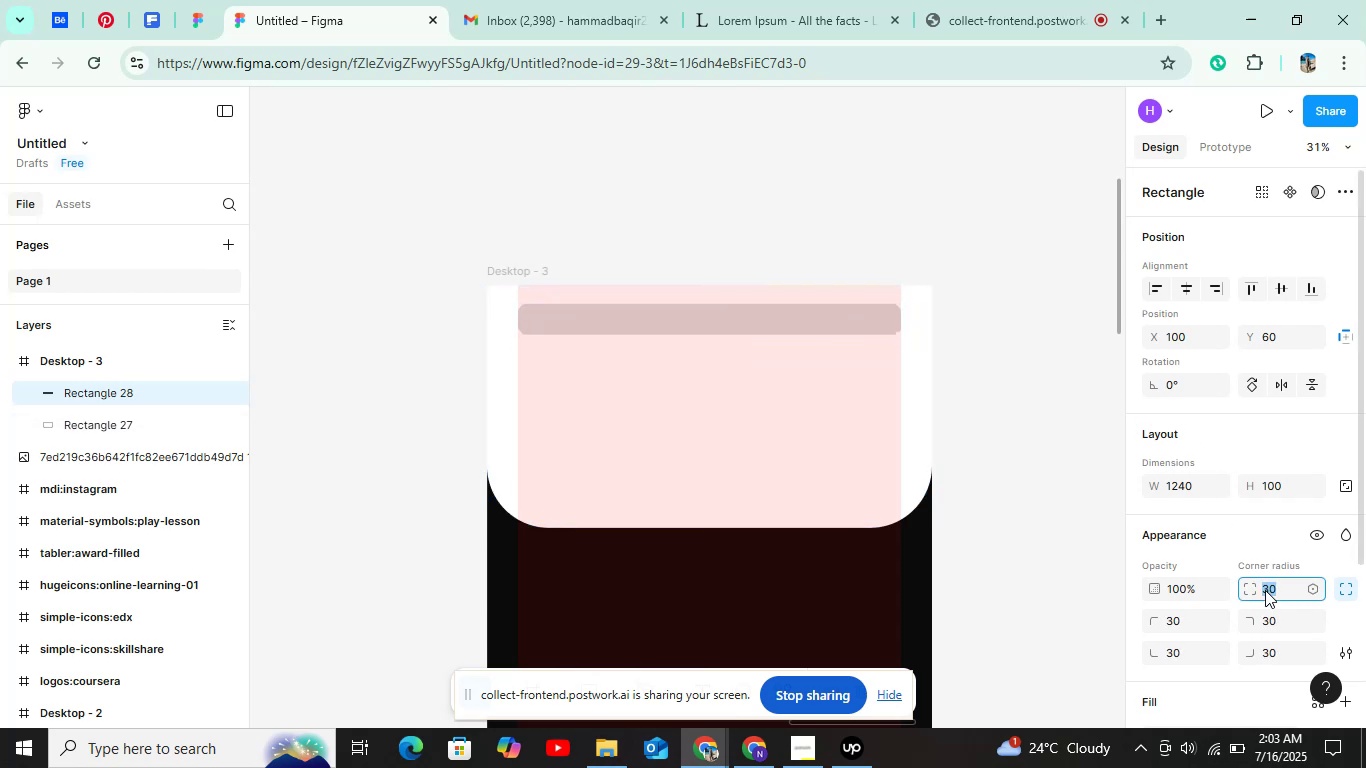 
key(Shift+ArrowUp)
 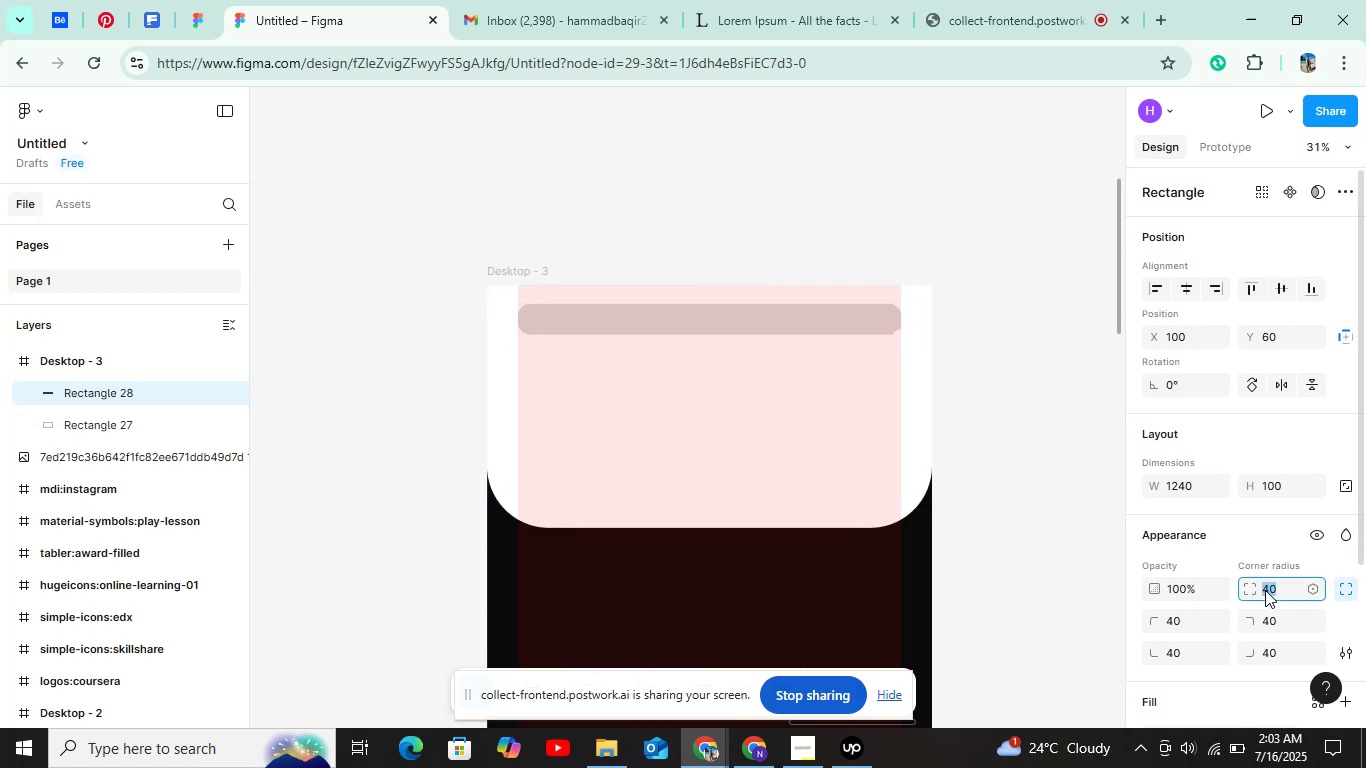 
key(Shift+ArrowUp)
 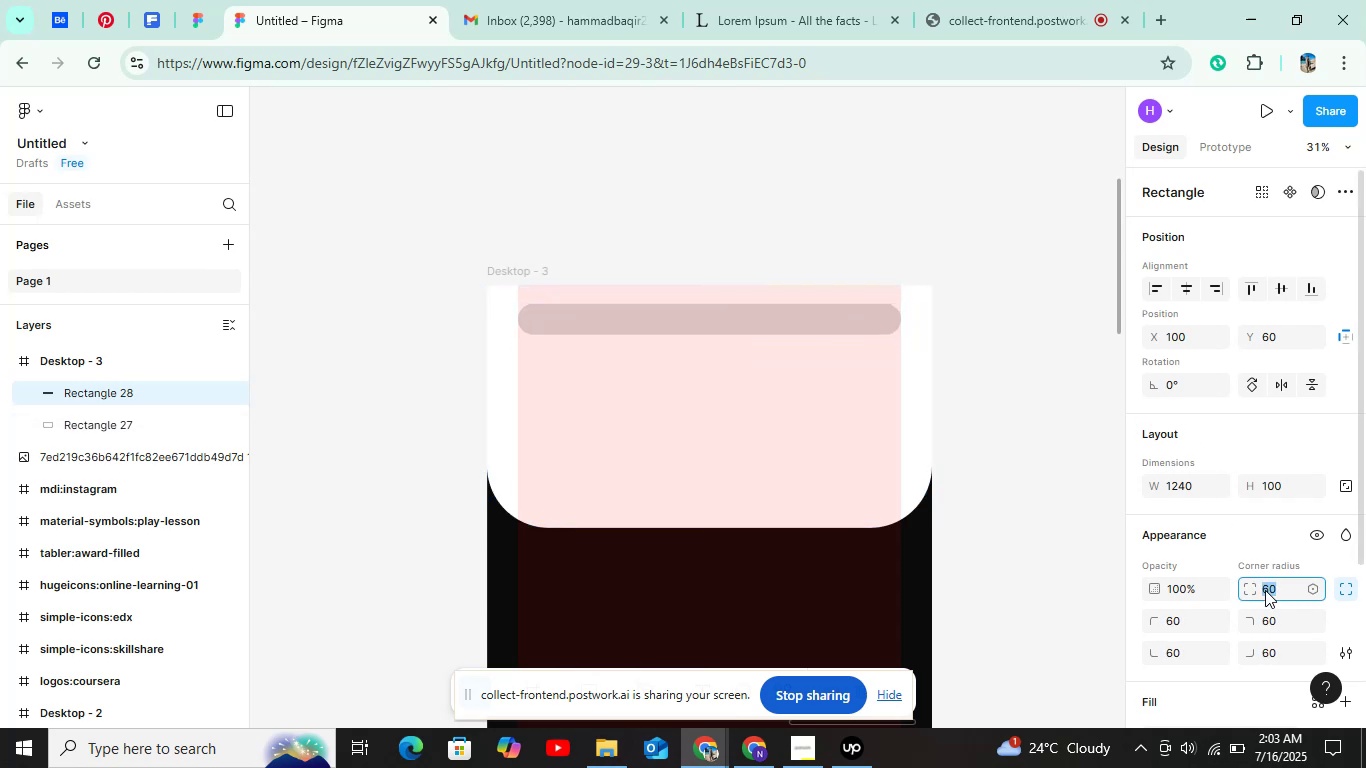 
scroll: coordinate [1249, 556], scroll_direction: down, amount: 8.0
 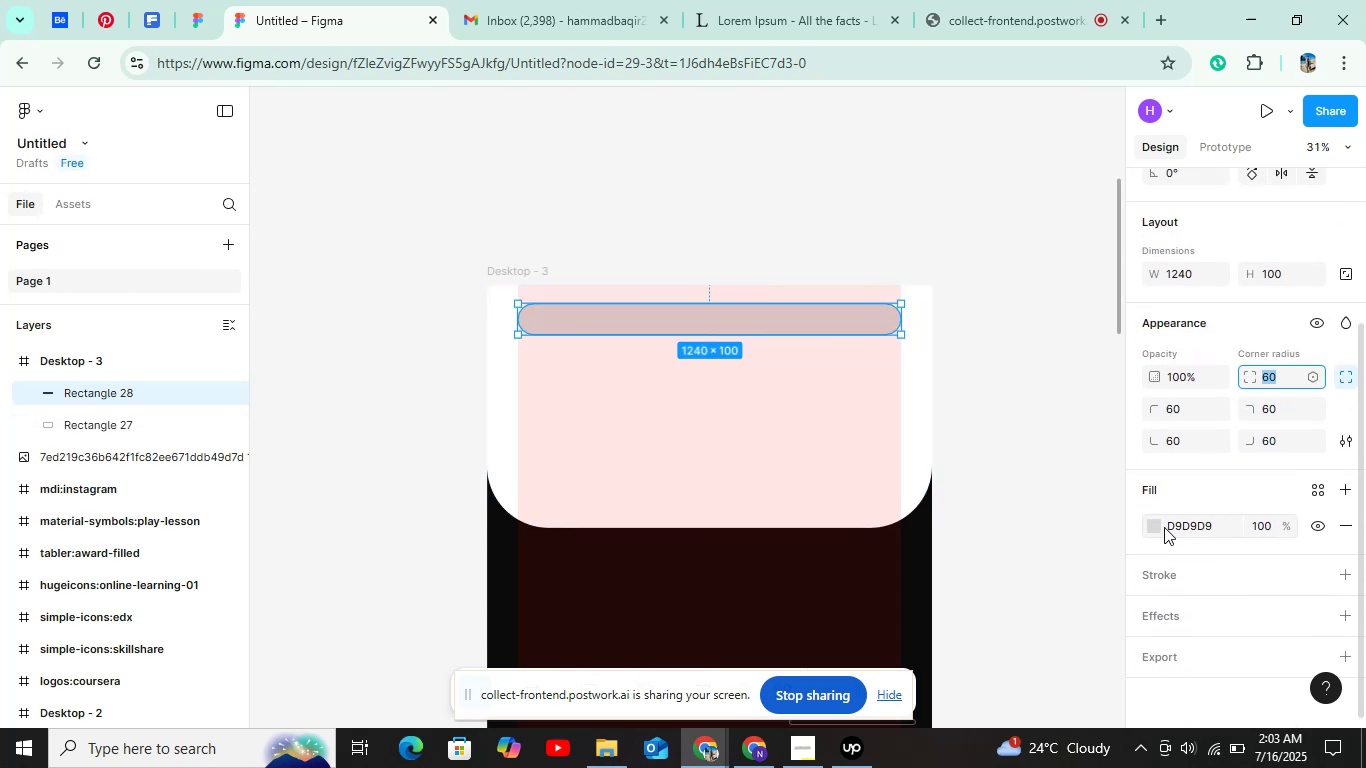 
left_click([1150, 527])
 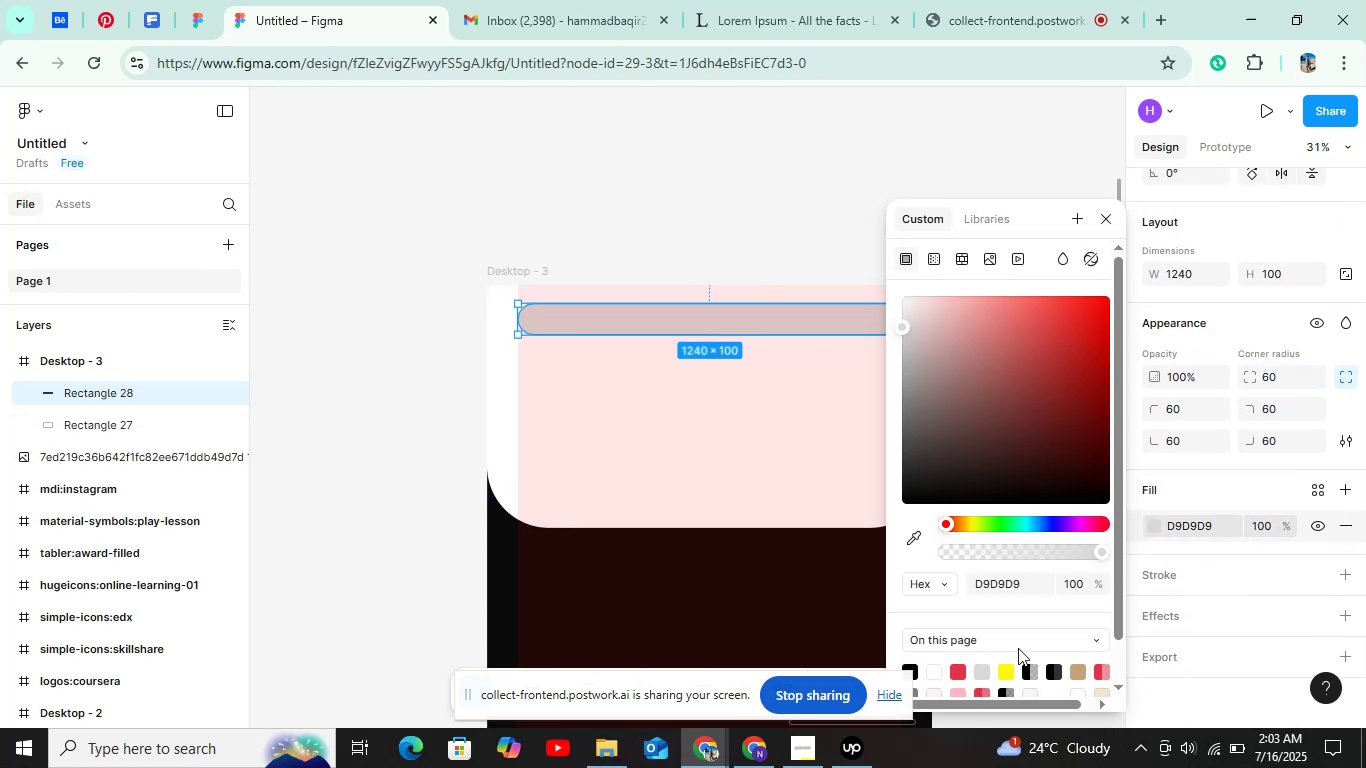 
scroll: coordinate [969, 604], scroll_direction: down, amount: 4.0
 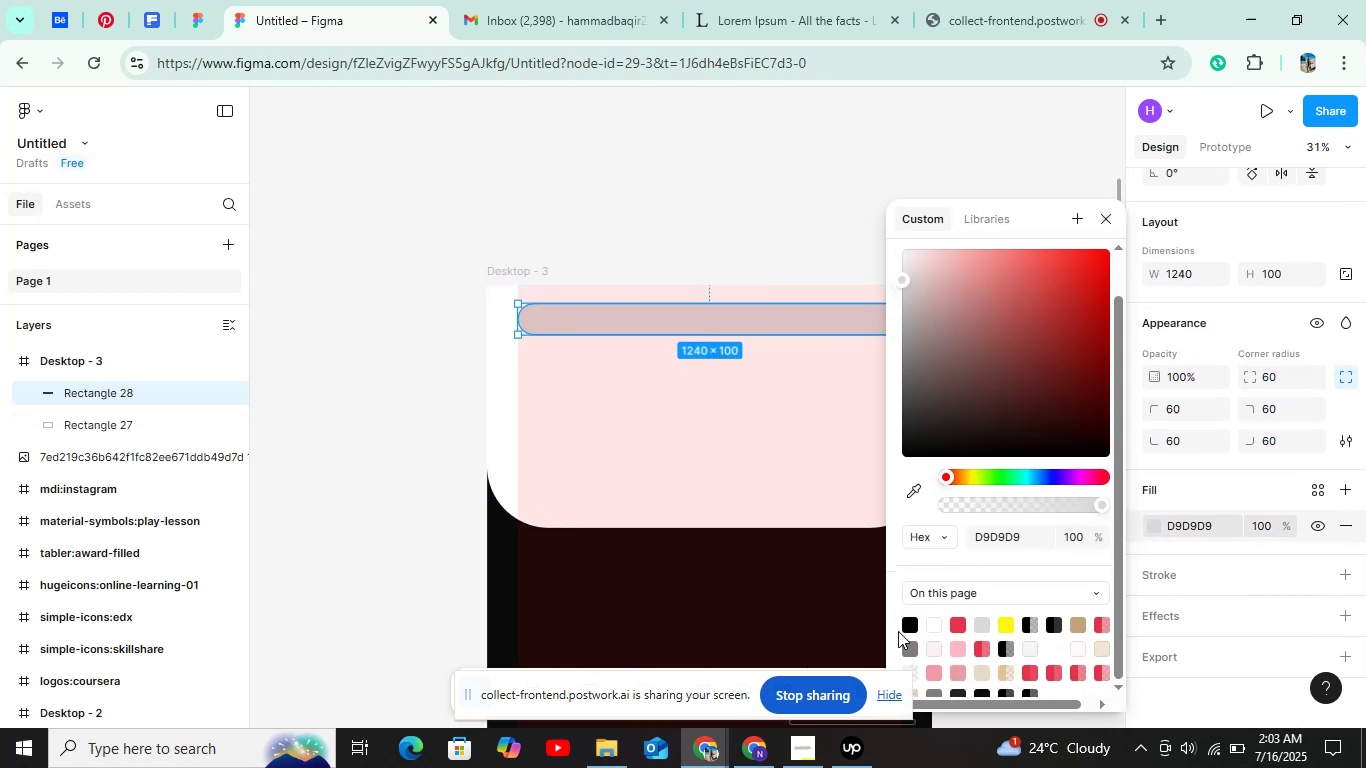 
left_click([905, 626])
 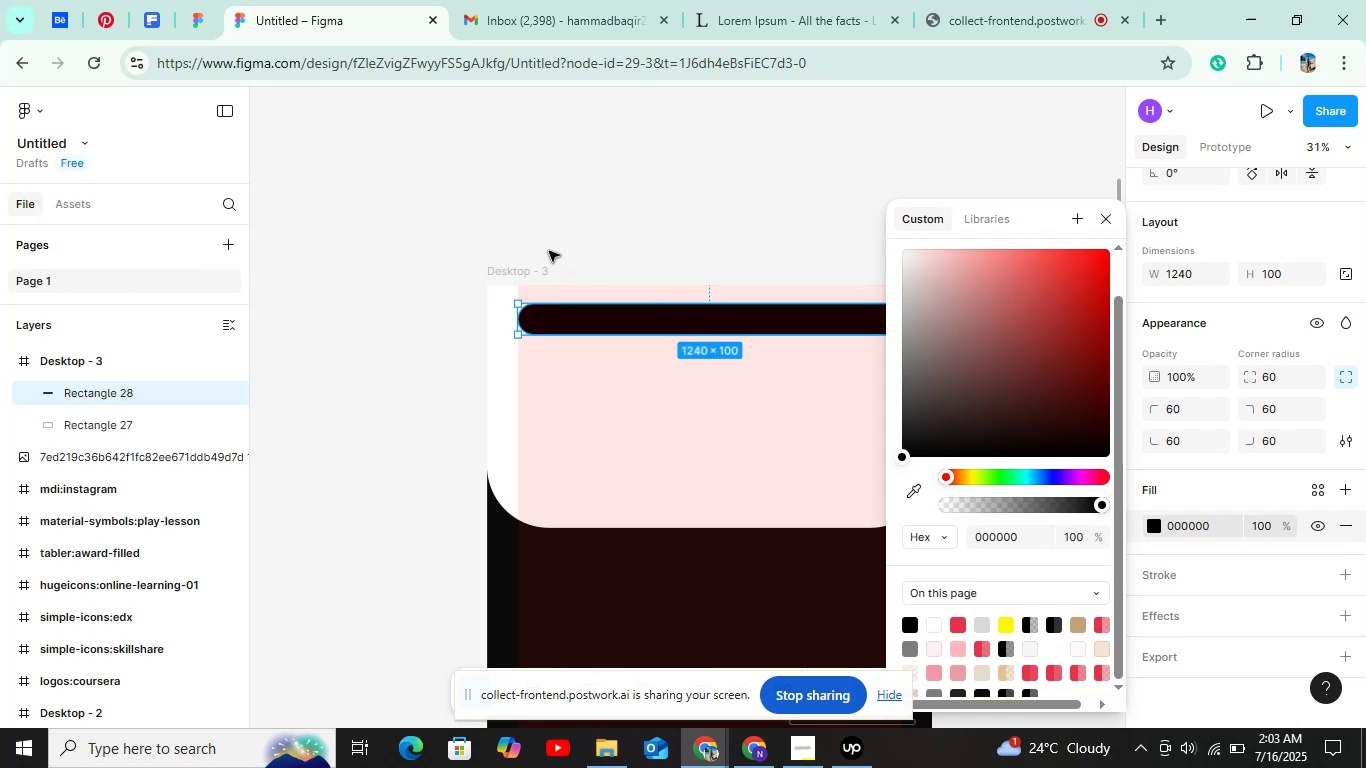 
left_click([545, 221])
 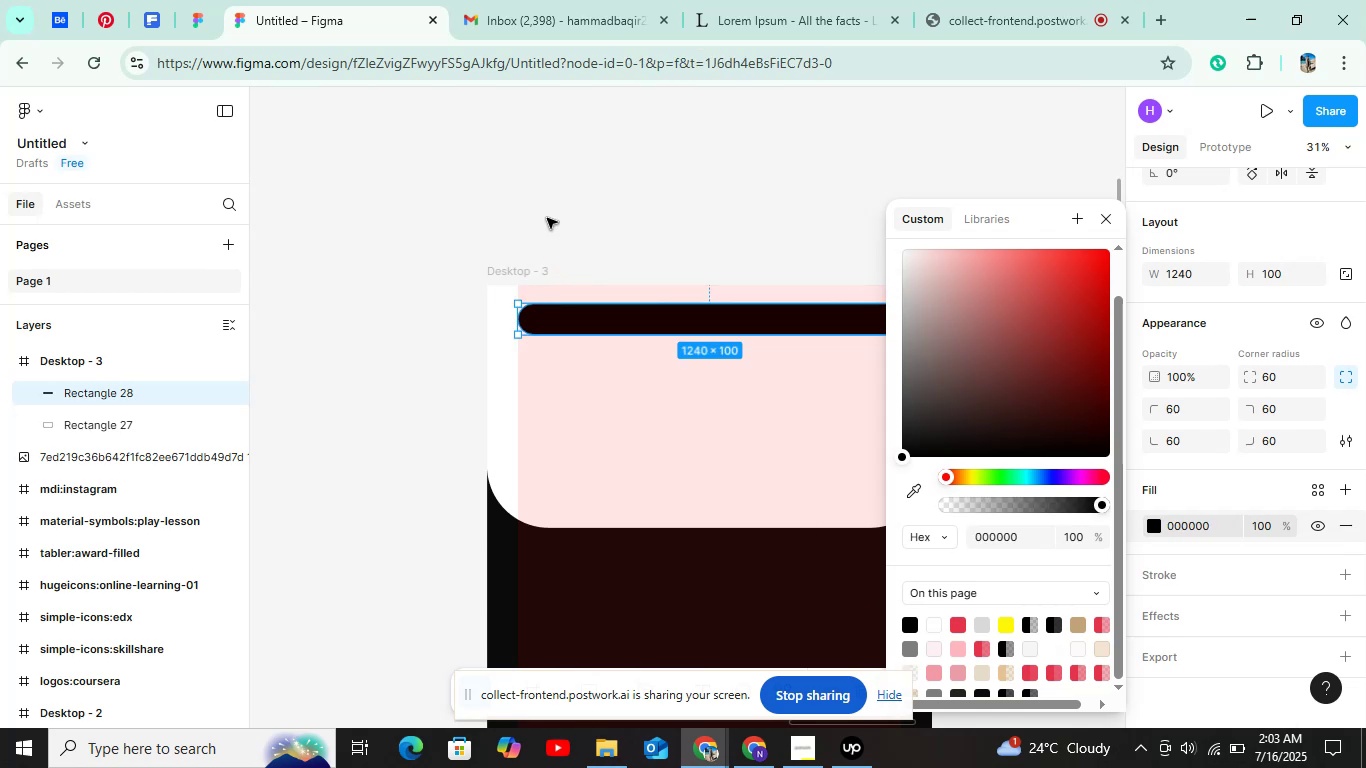 
hold_key(key=ControlLeft, duration=0.42)
scroll: coordinate [563, 223], scroll_direction: up, amount: 3.0
 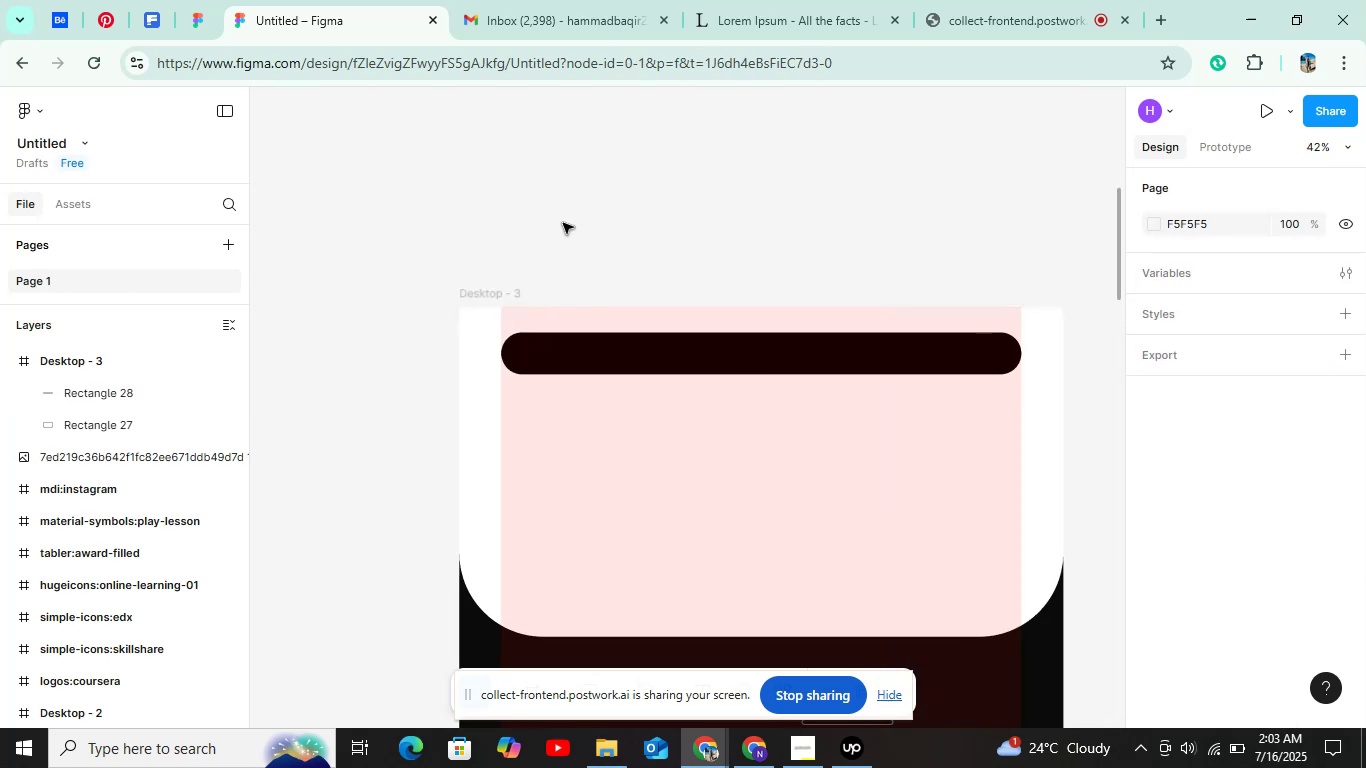 
key(T)
 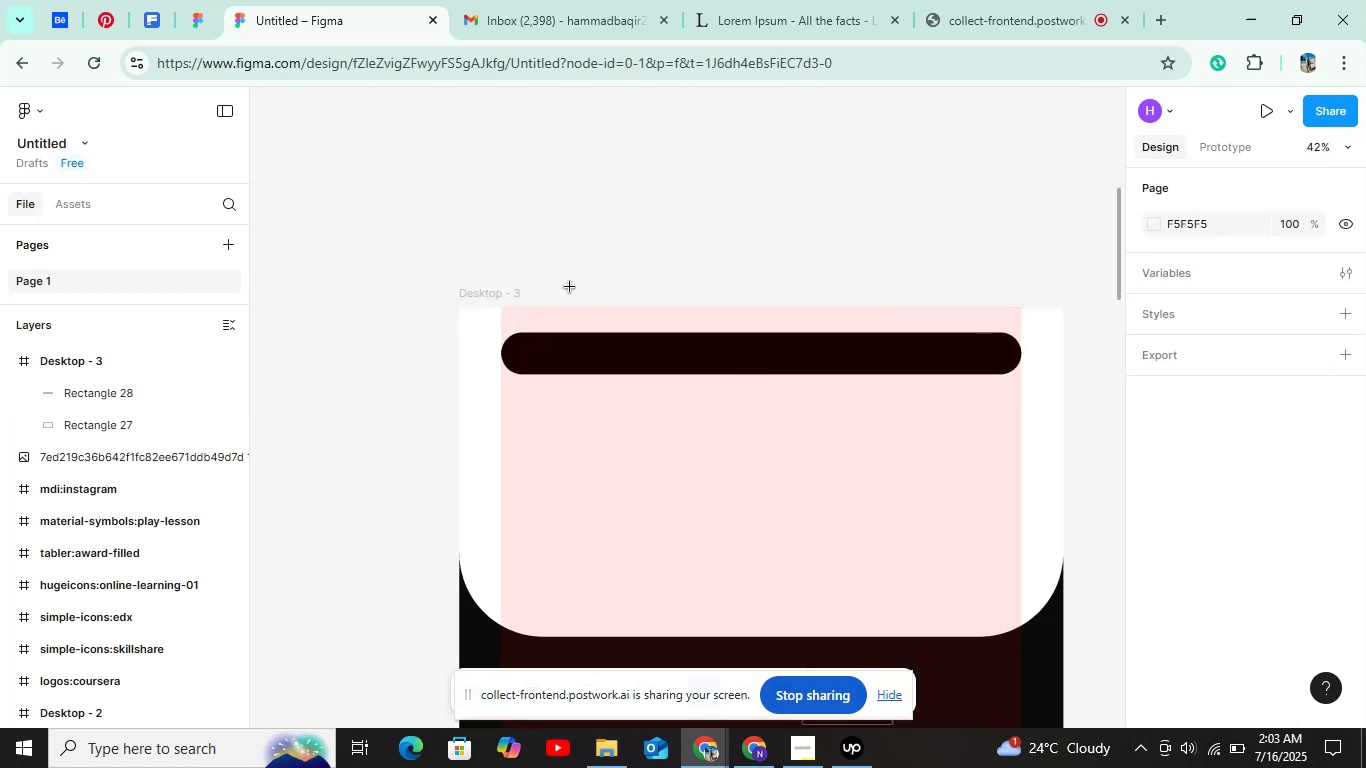 
hold_key(key=ControlLeft, duration=0.48)
scroll: coordinate [553, 362], scroll_direction: up, amount: 4.0
 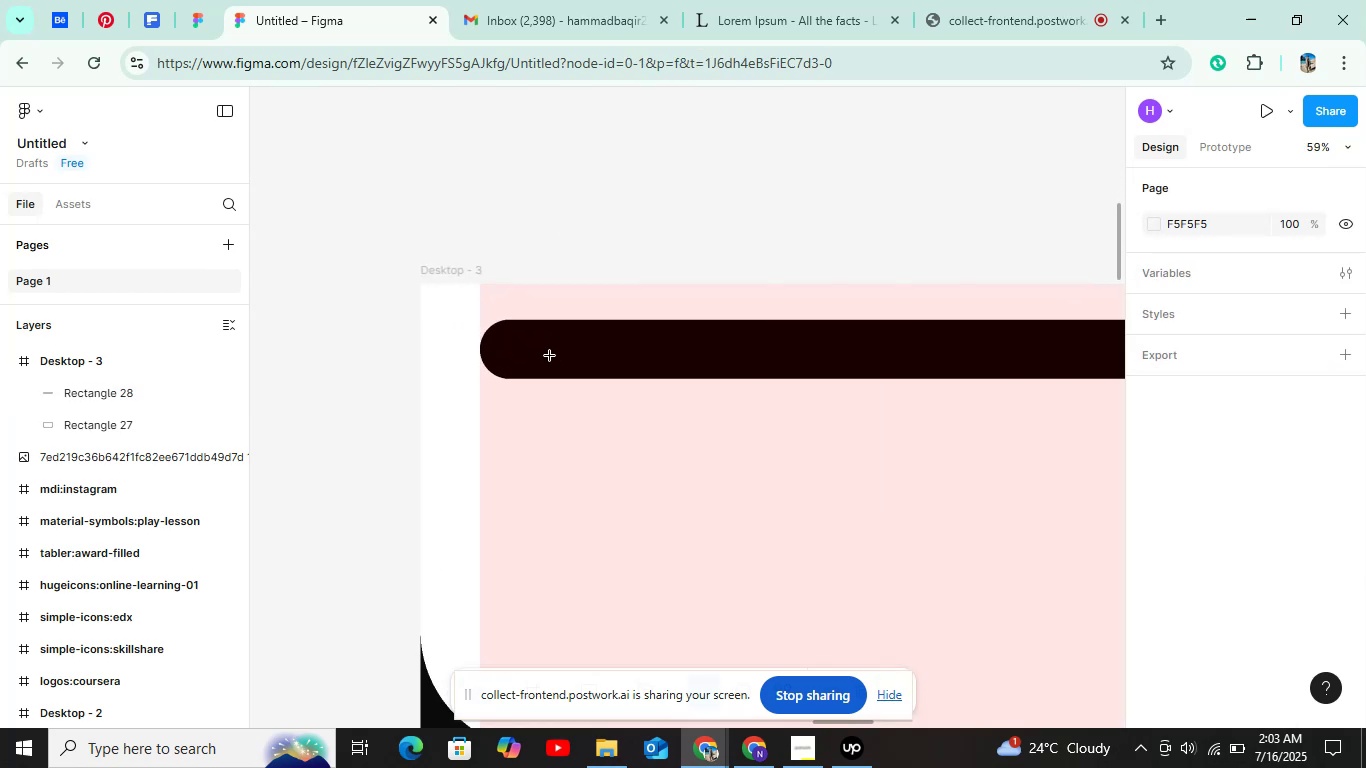 
hold_key(key=ControlLeft, duration=0.45)
left_click([537, 342])
 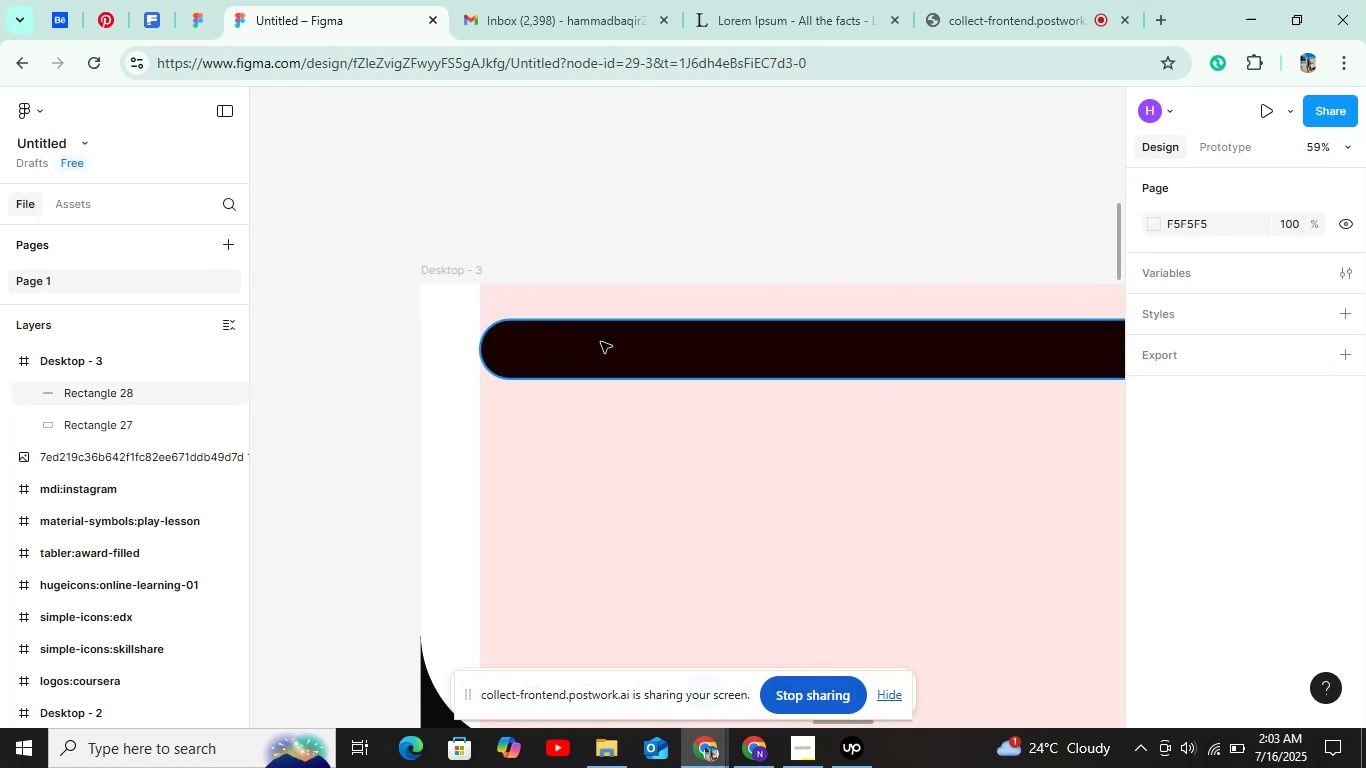 
type(Nexis)
 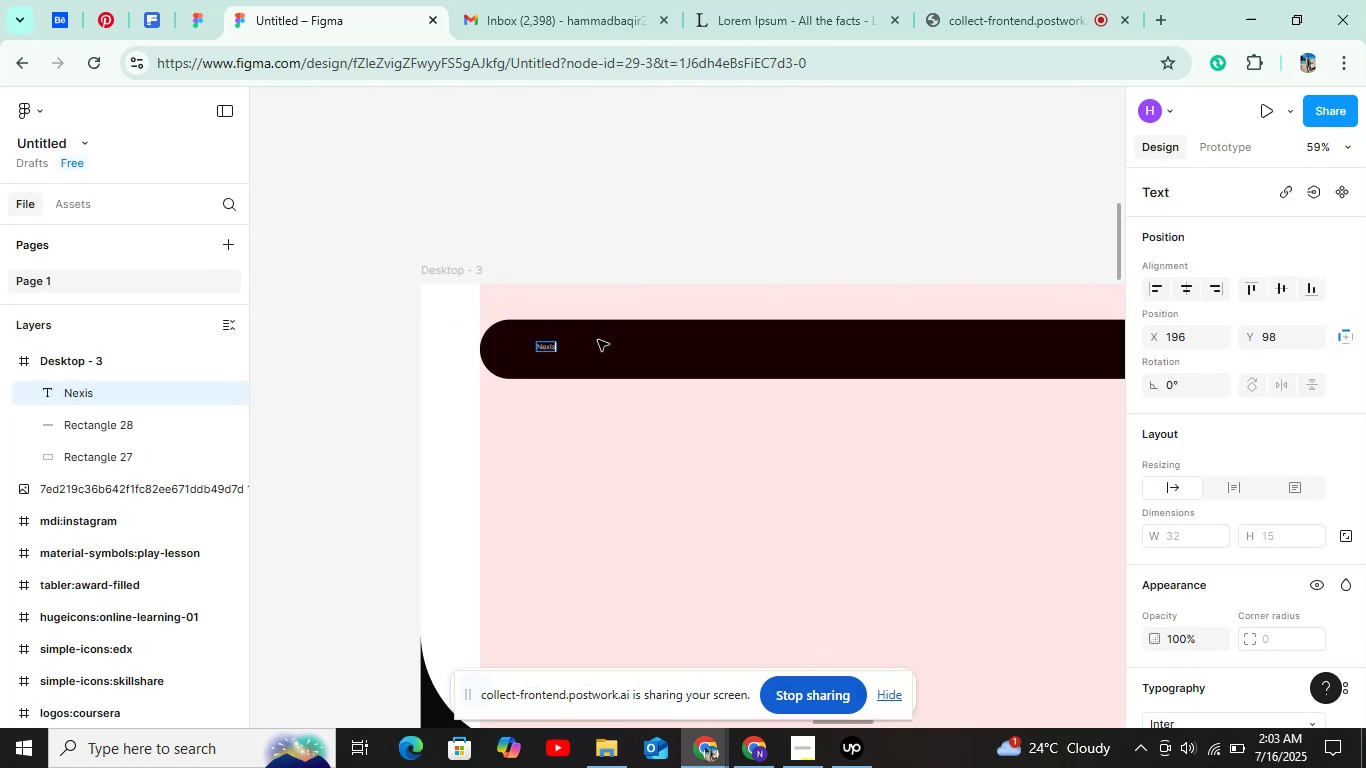 
scroll: coordinate [598, 340], scroll_direction: up, amount: 1.0
 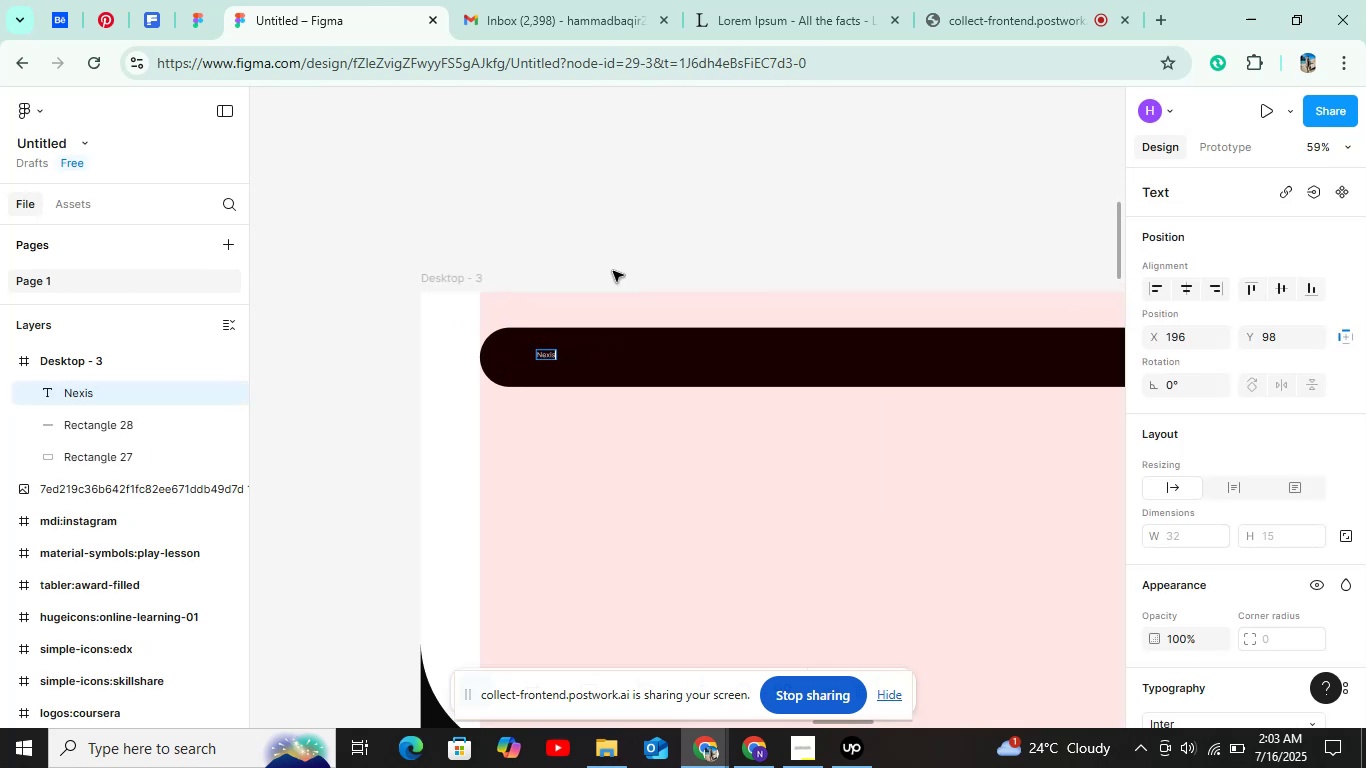 
left_click([692, 211])
 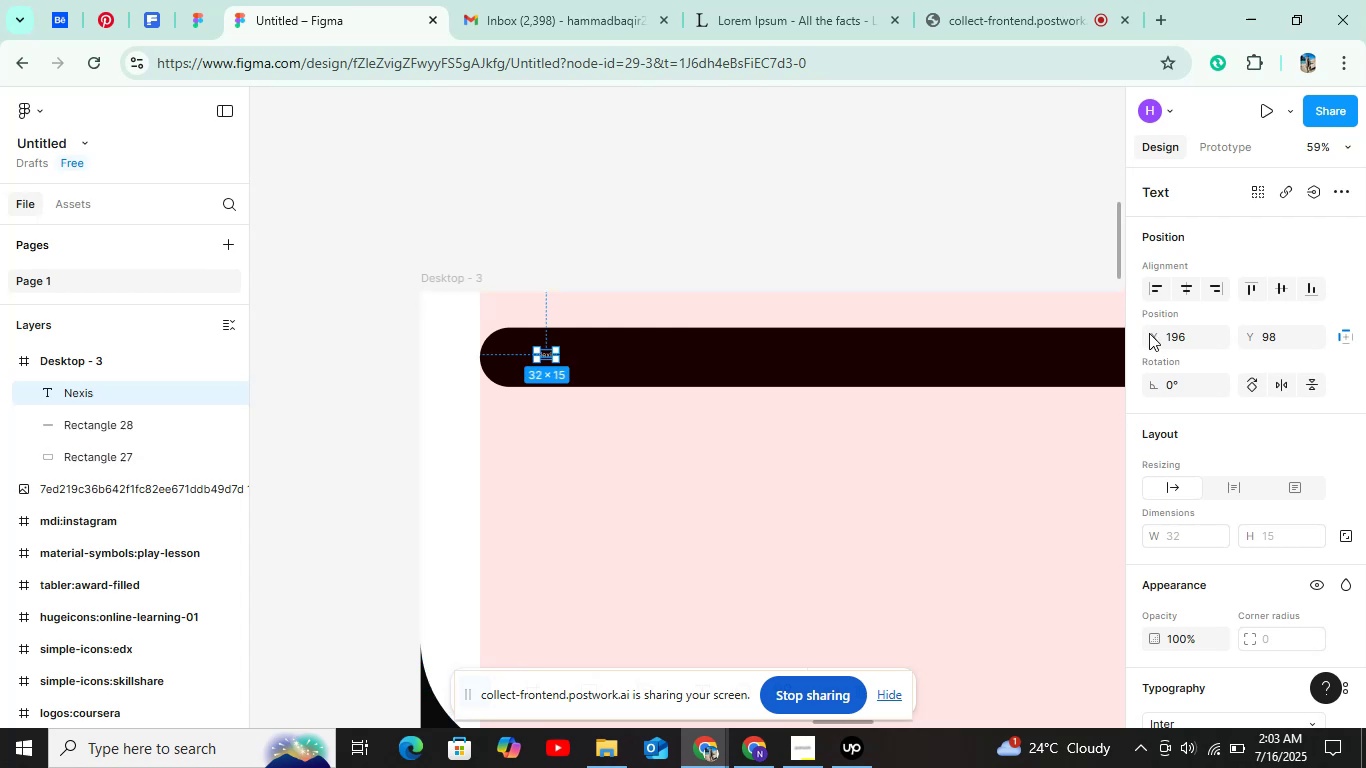 
scroll: coordinate [1234, 348], scroll_direction: down, amount: 4.0
 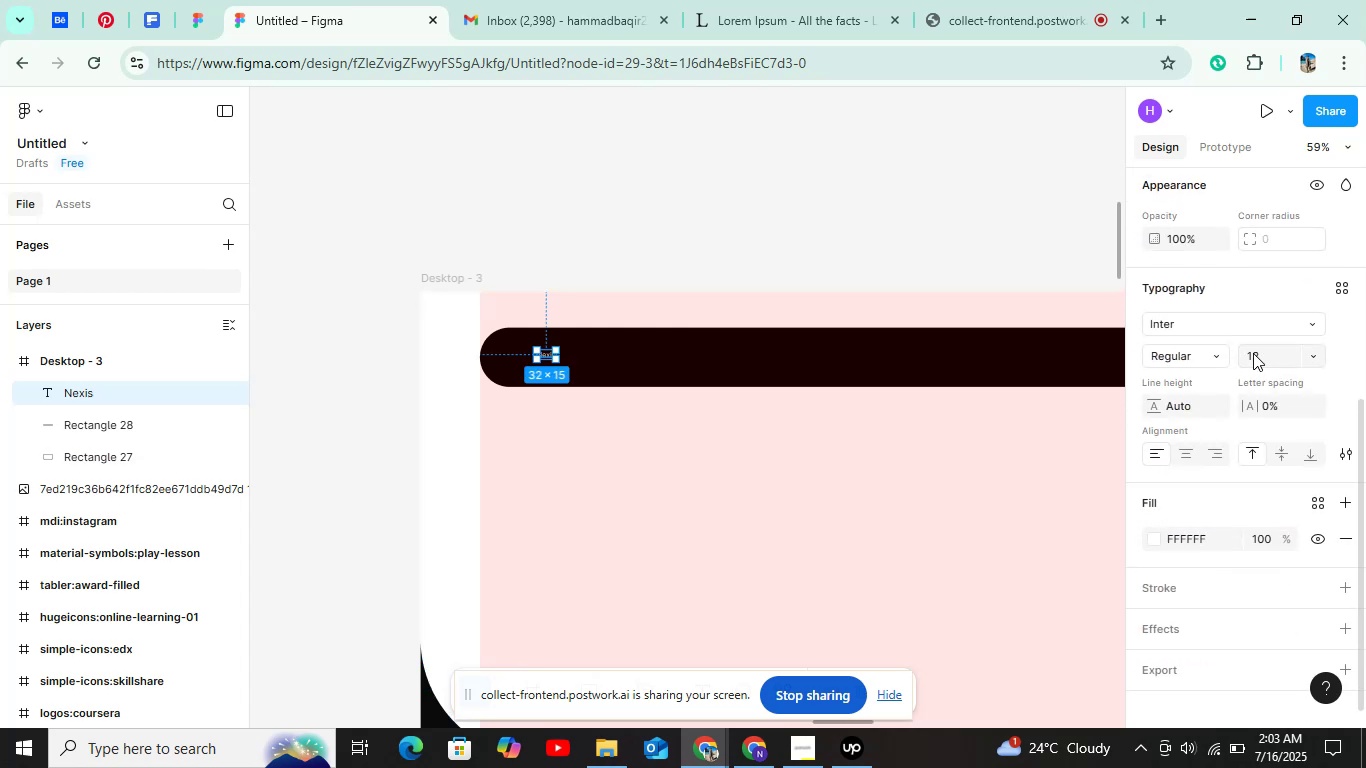 
left_click([1262, 353])
 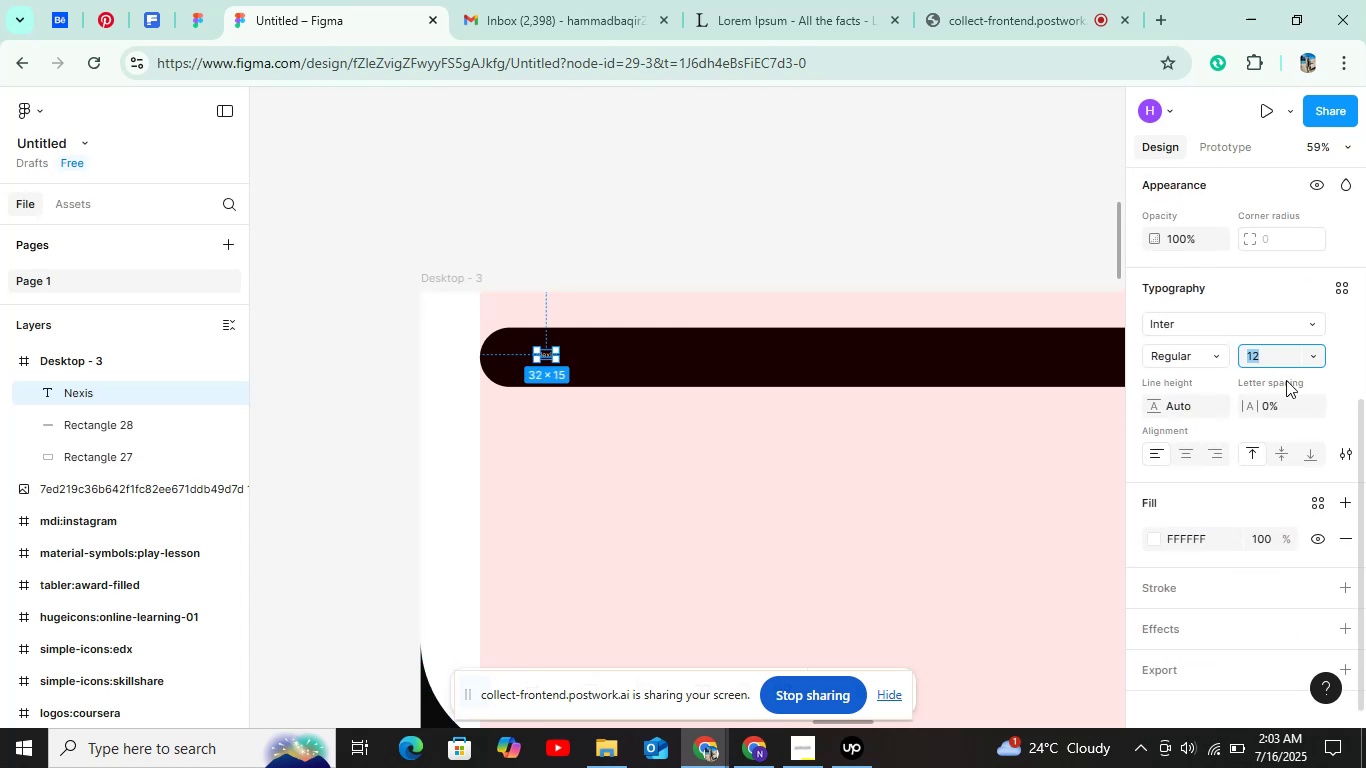 
key(Shift+ArrowUp)
 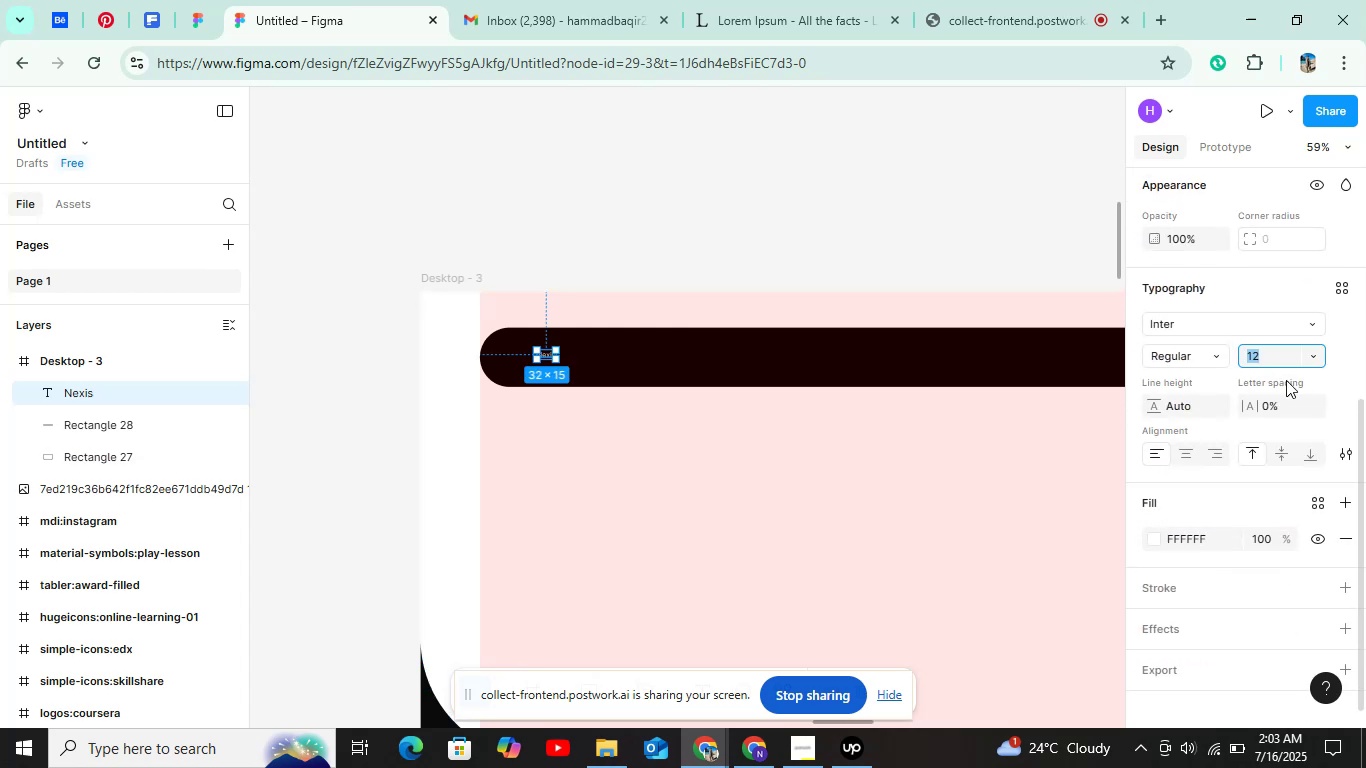 
key(Shift+ArrowUp)
 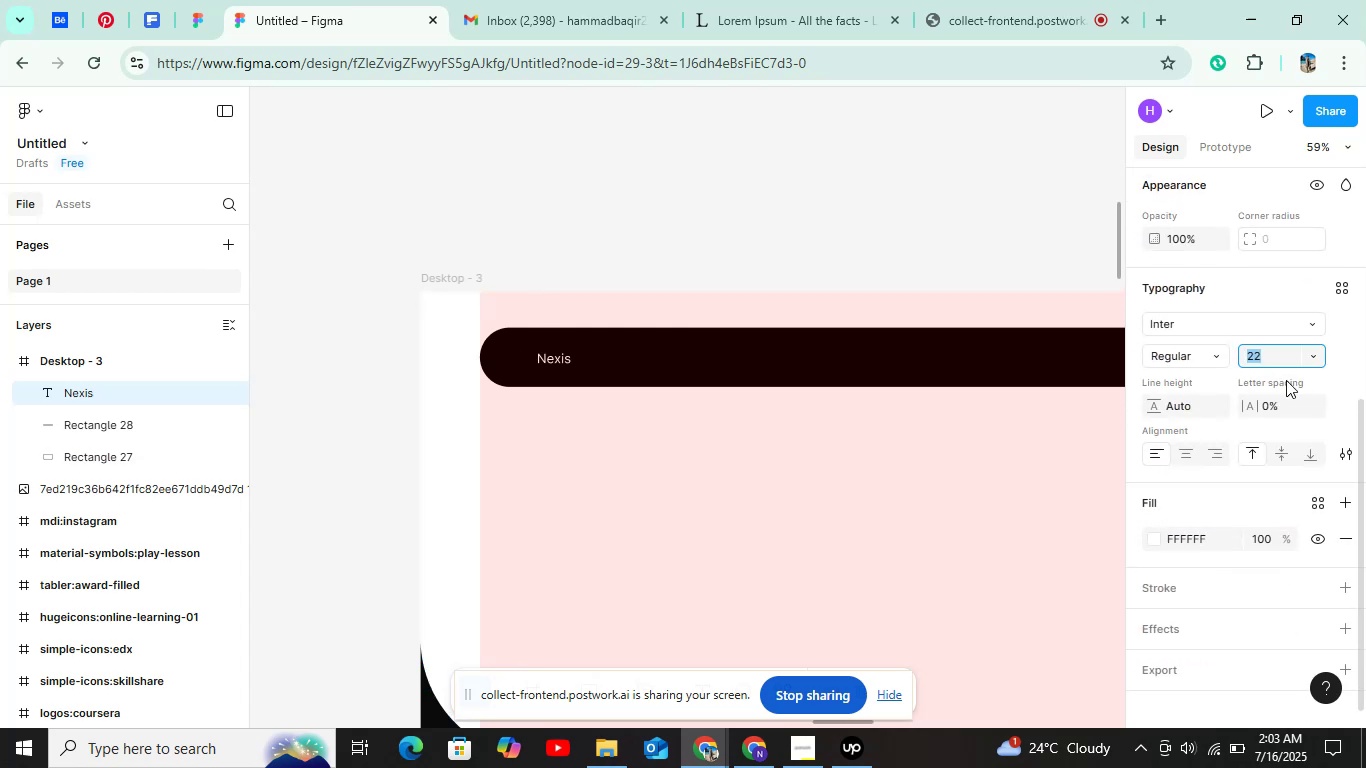 
key(Shift+ArrowUp)
 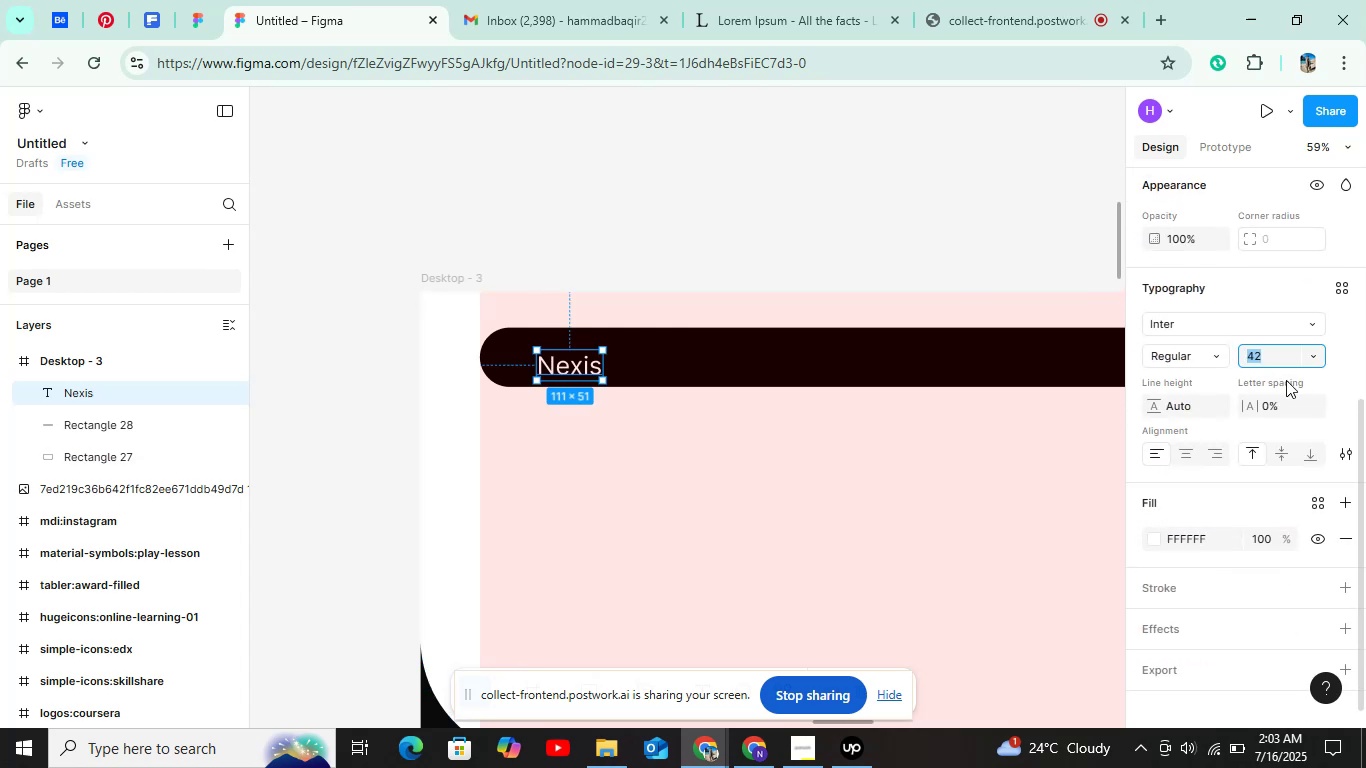 
left_click([1207, 360])
 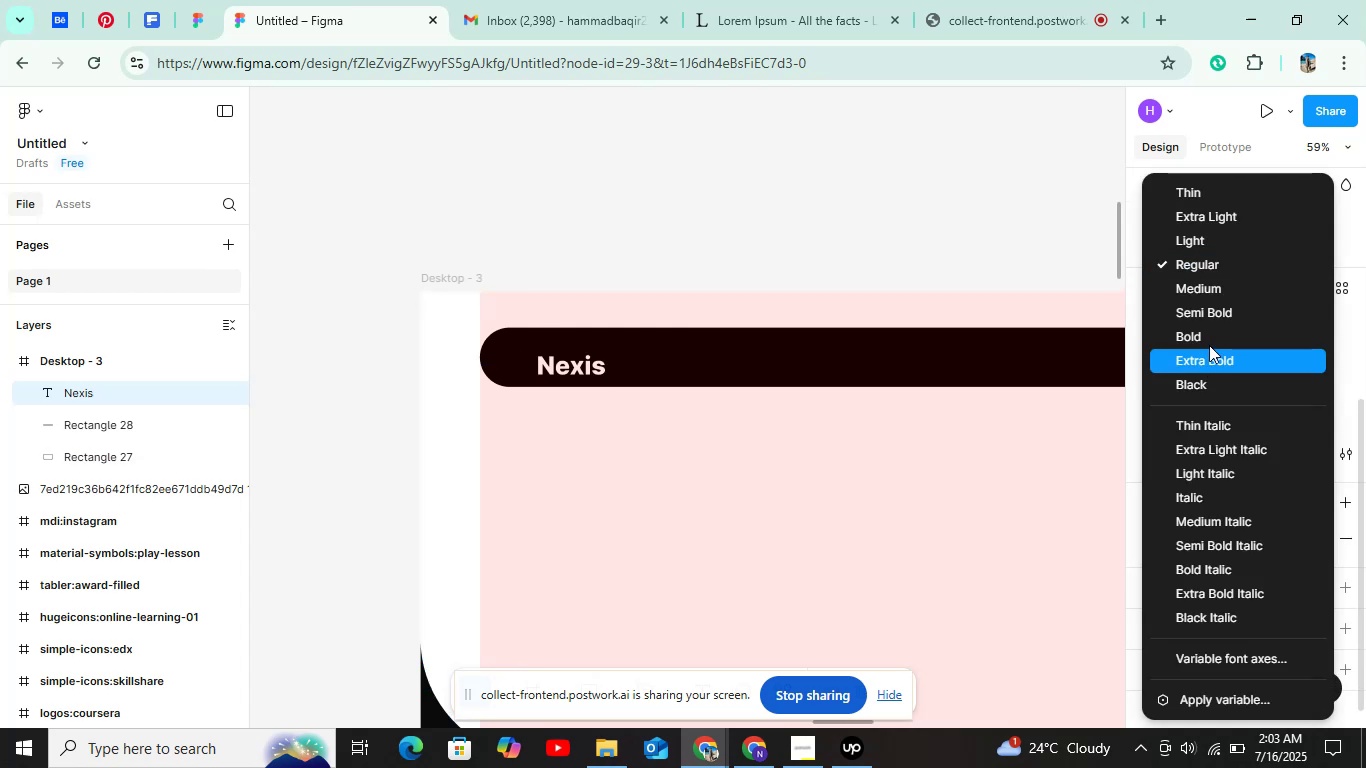 
left_click([1210, 344])
 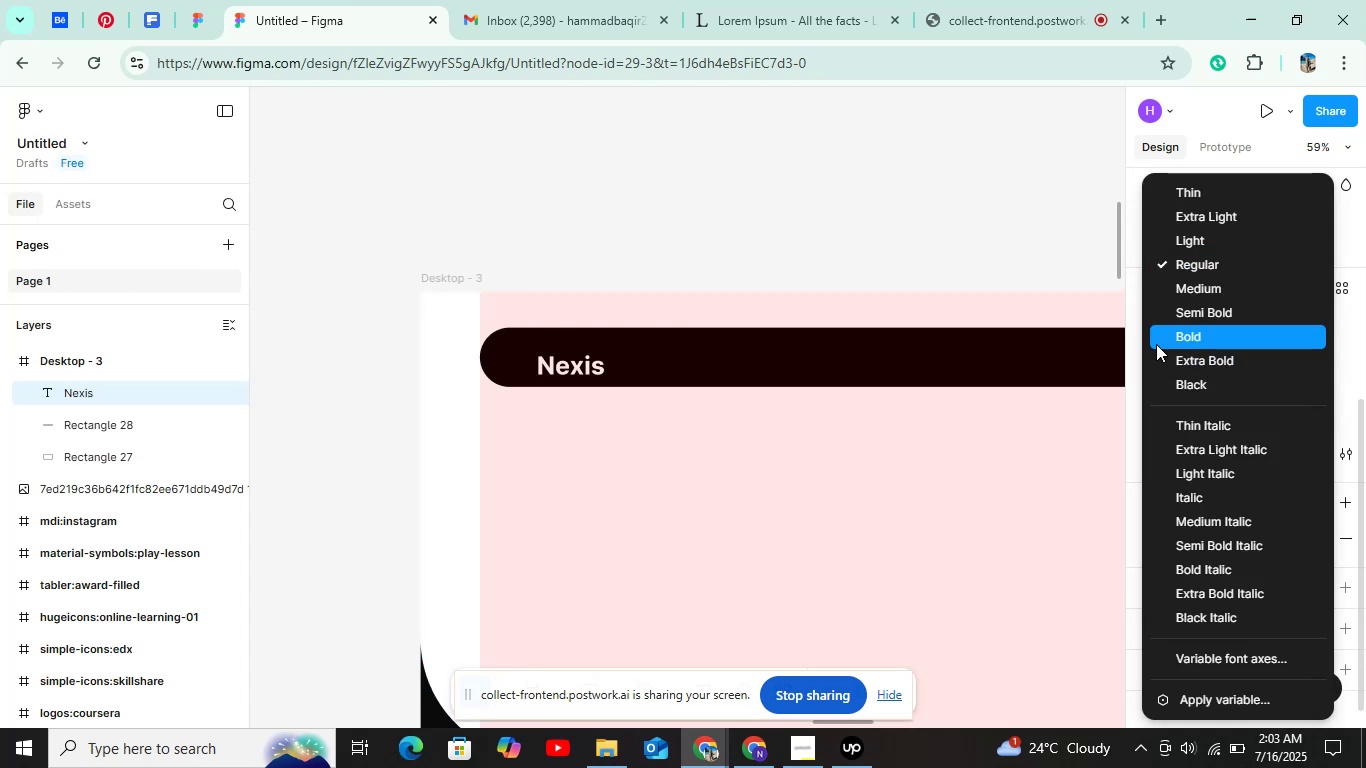 
hold_key(key=ControlLeft, duration=0.45)
scroll: coordinate [601, 388], scroll_direction: up, amount: 3.0
 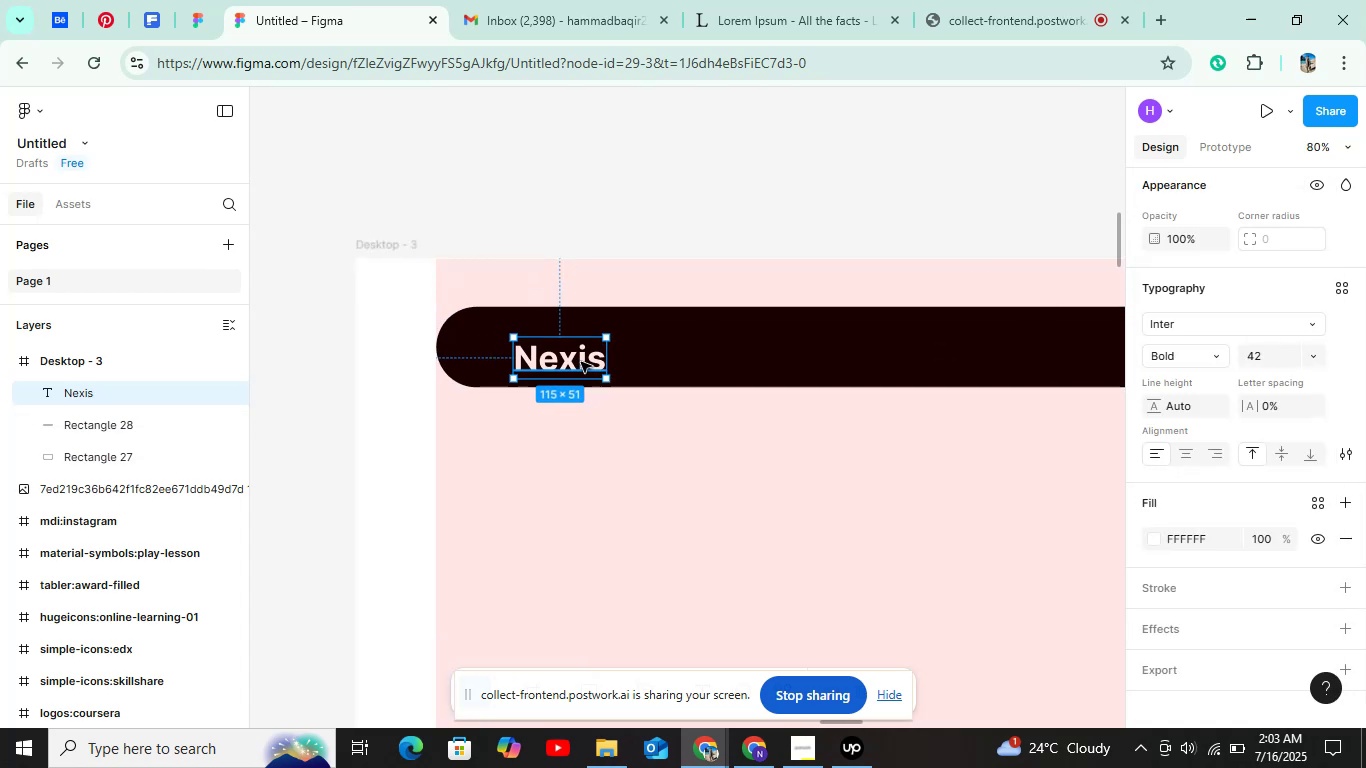 
left_click_drag(start_coordinate=[581, 356], to_coordinate=[554, 345])
 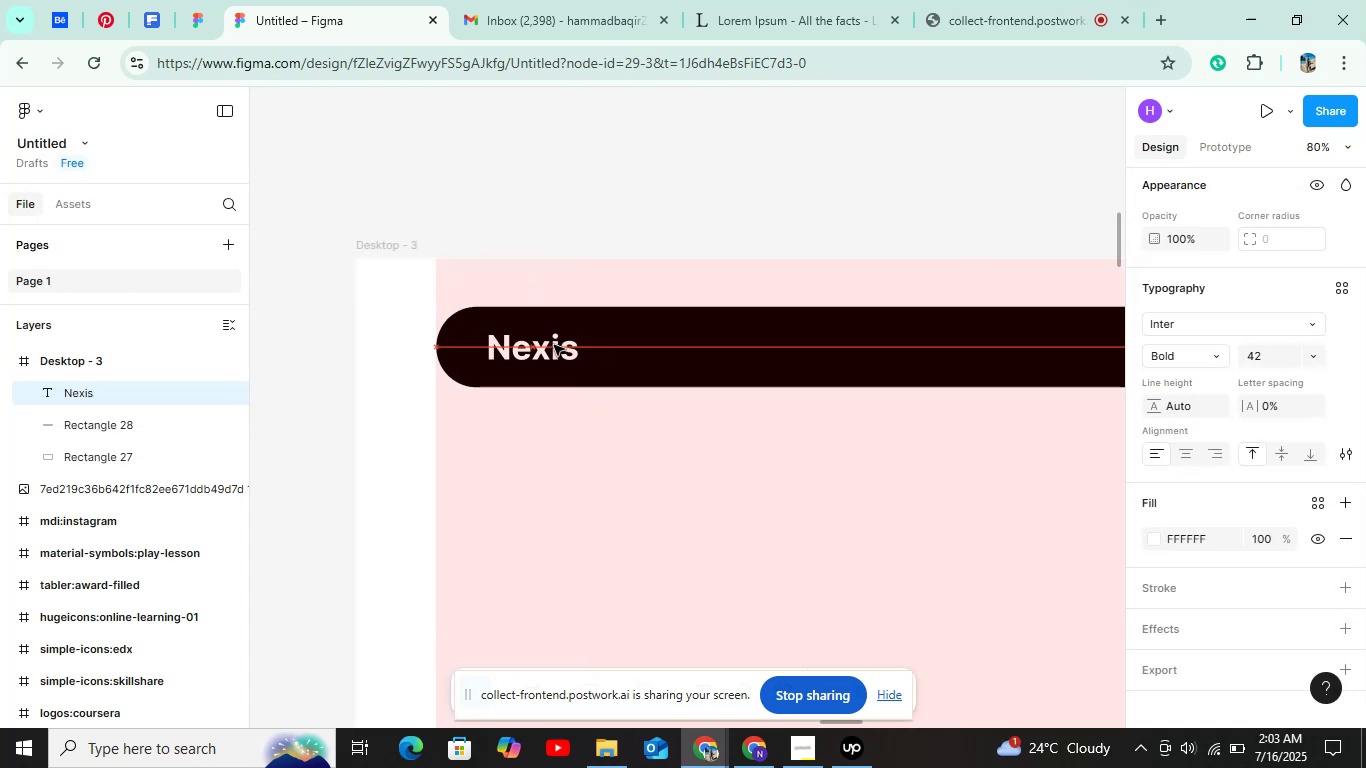 
hold_key(key=AltLeft, duration=1.52)
 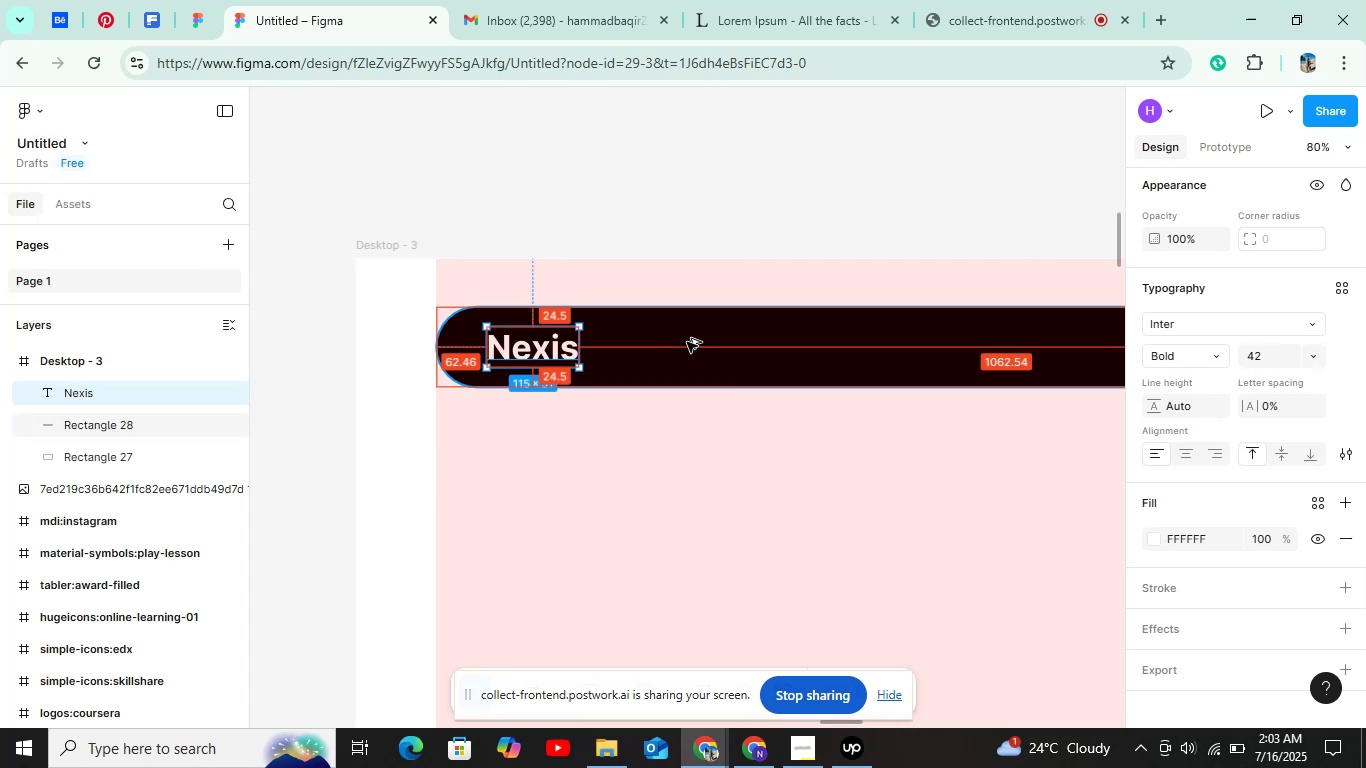 
key(Alt+Shift+ArrowRight)
 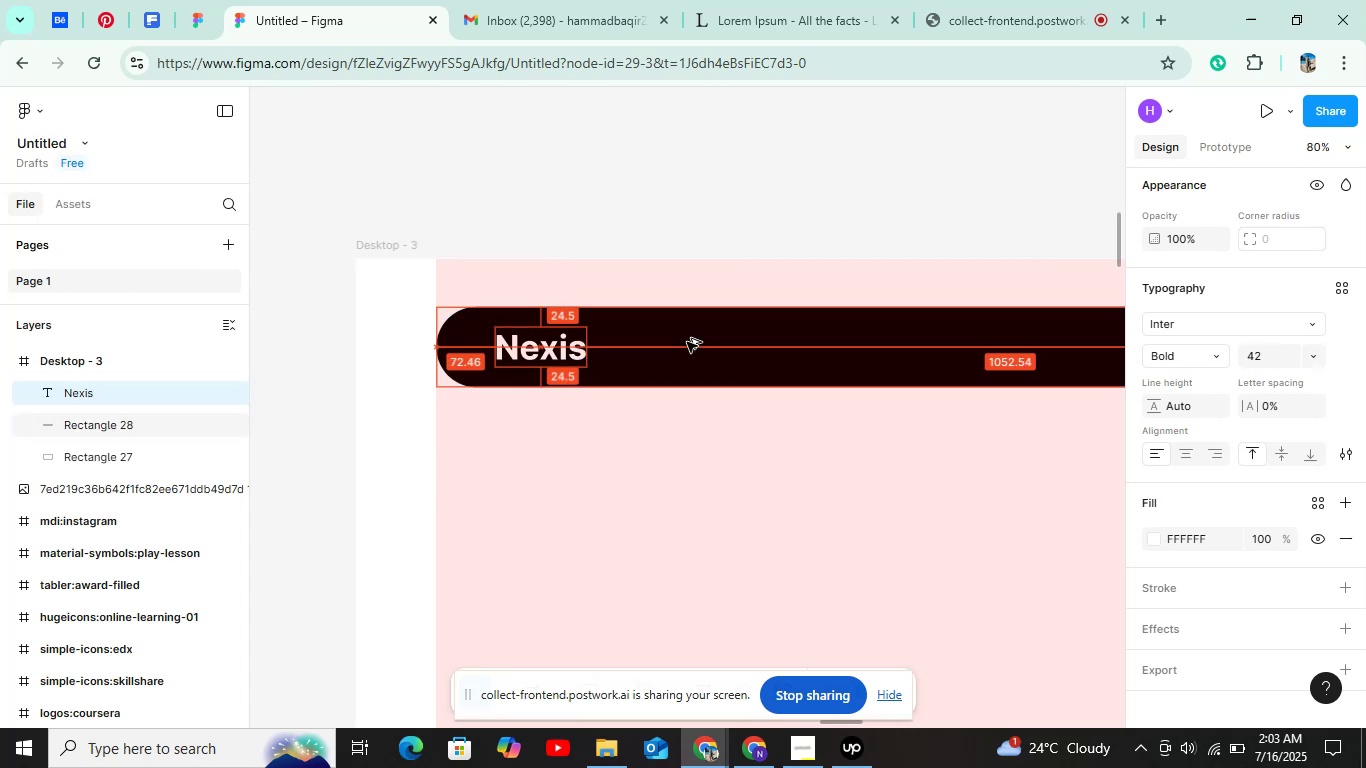 
key(Alt+Shift+ArrowRight)
 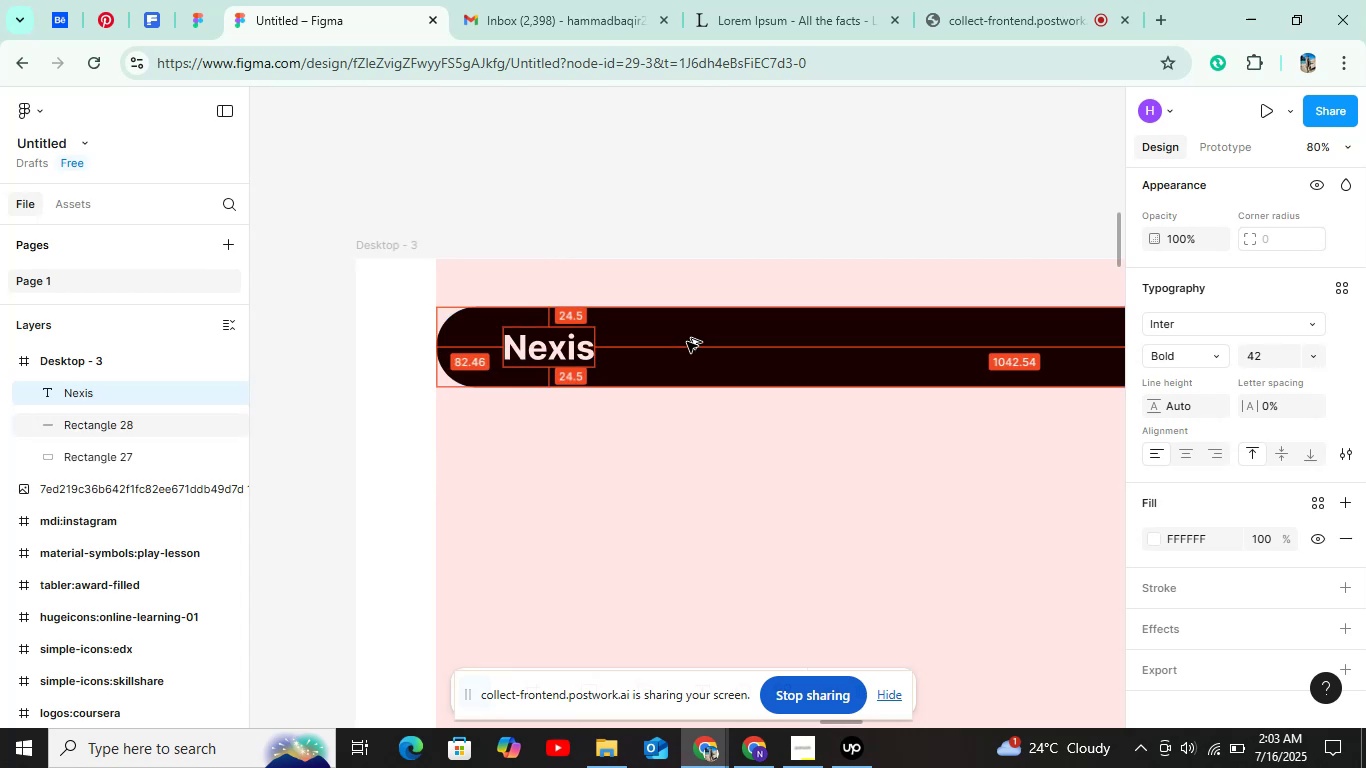 
key(Alt+Shift+ArrowRight)
 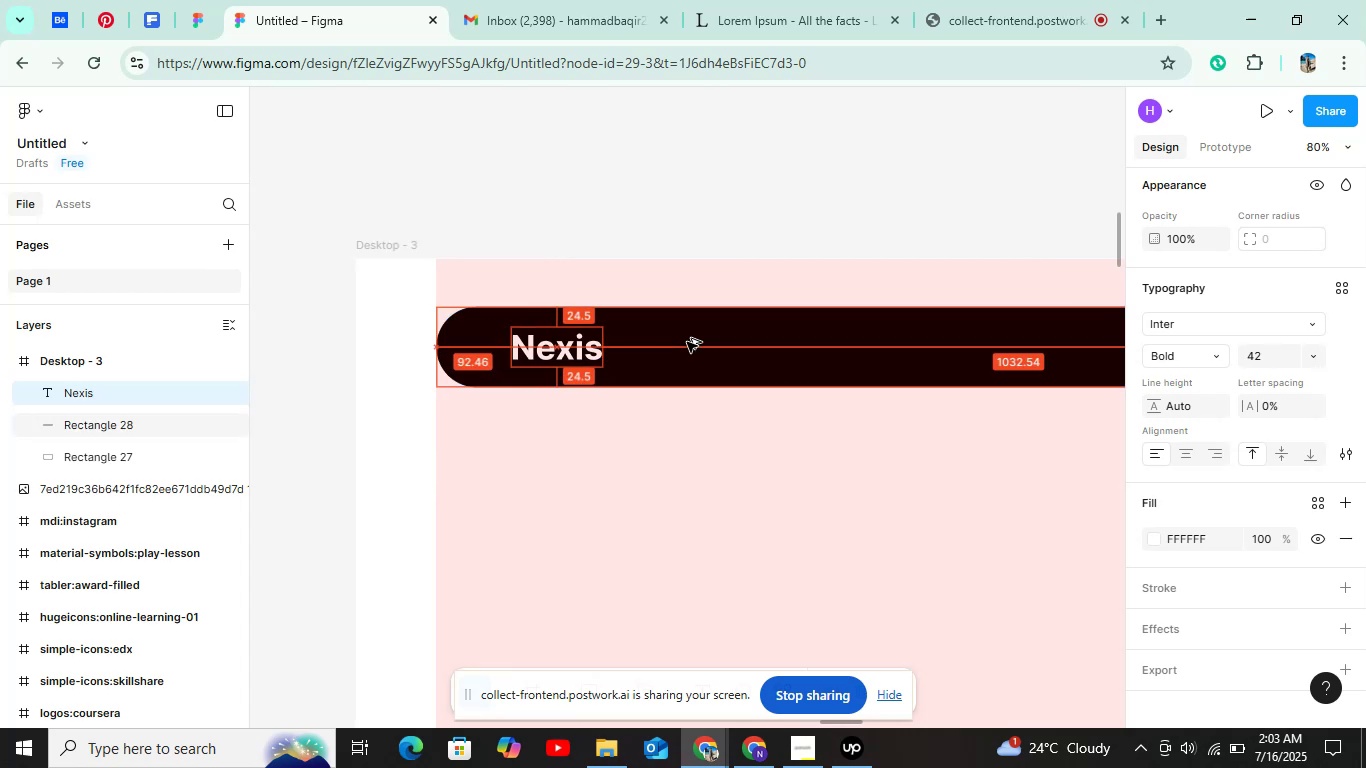 
key(Alt+Shift+ArrowRight)
 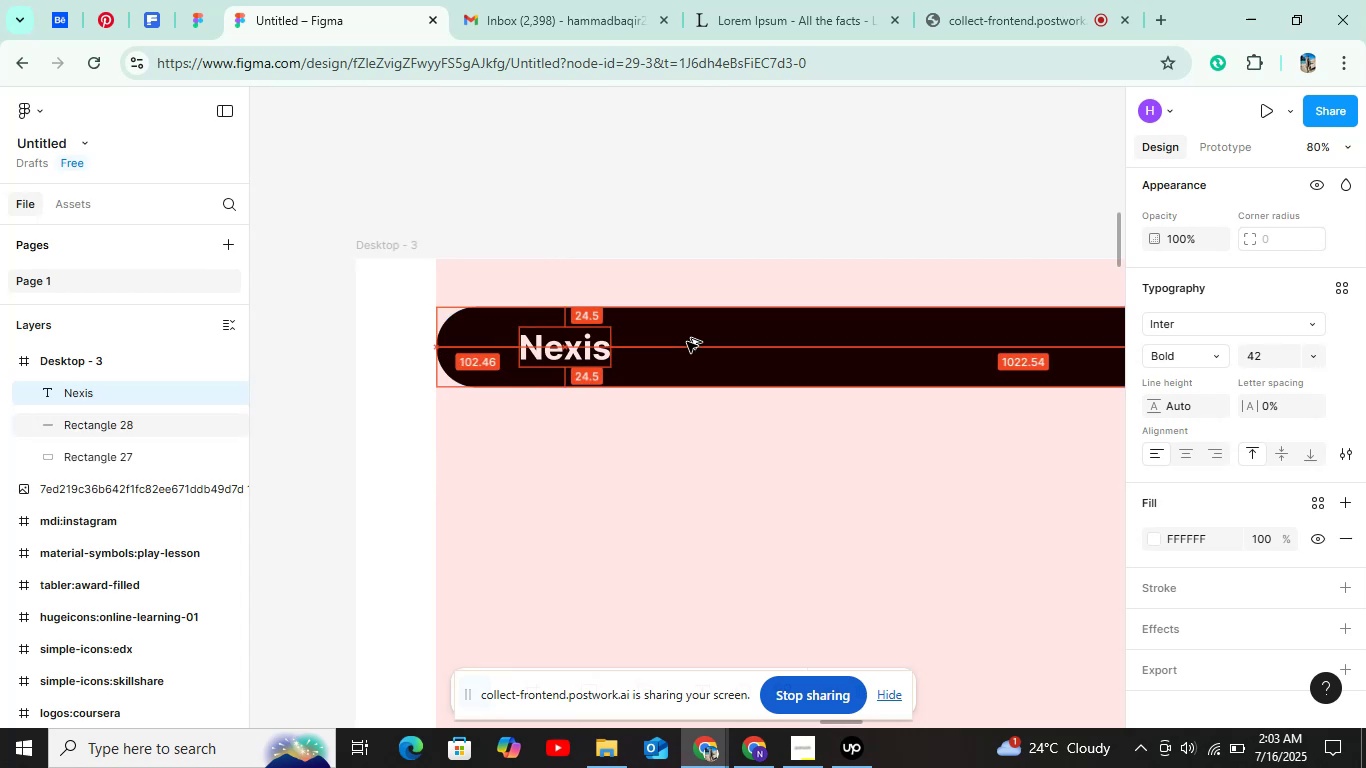 
key(Alt+ArrowLeft)
 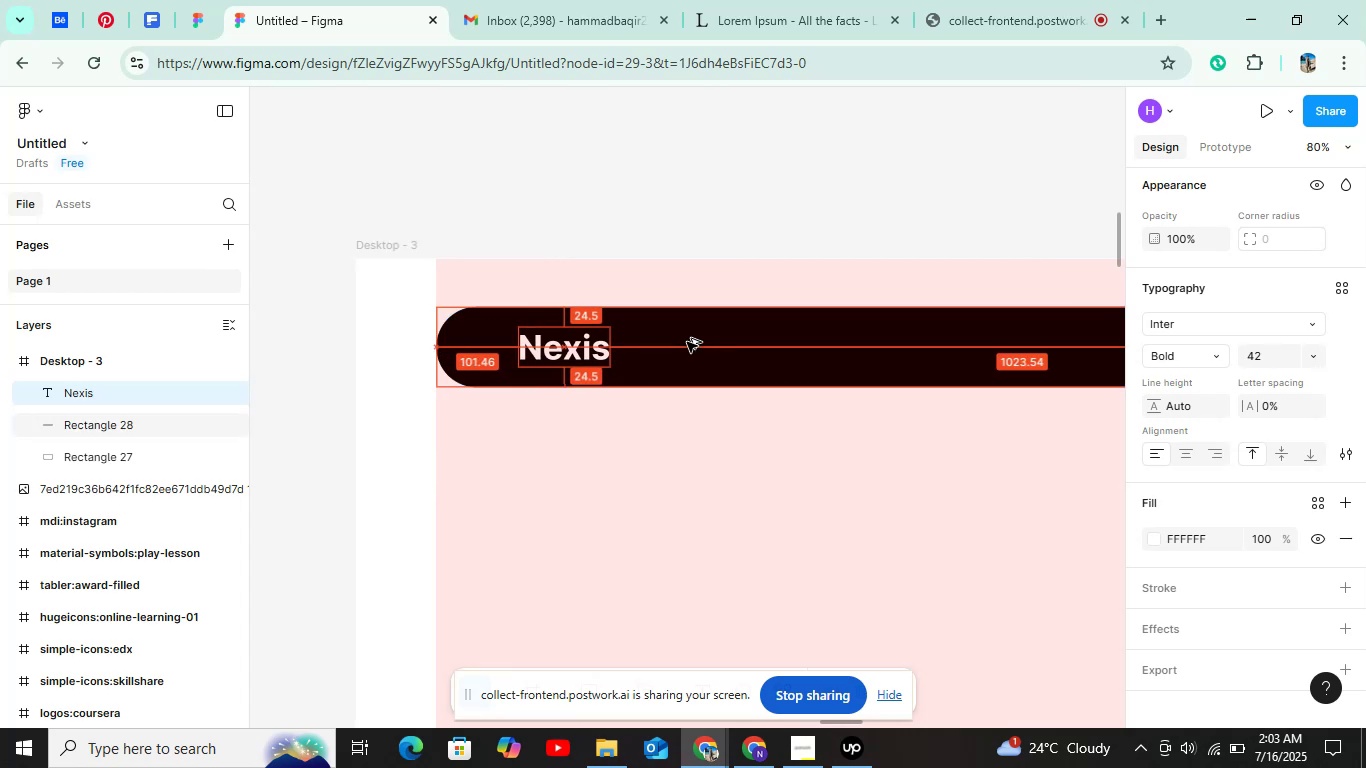 
key(Alt+ArrowLeft)
 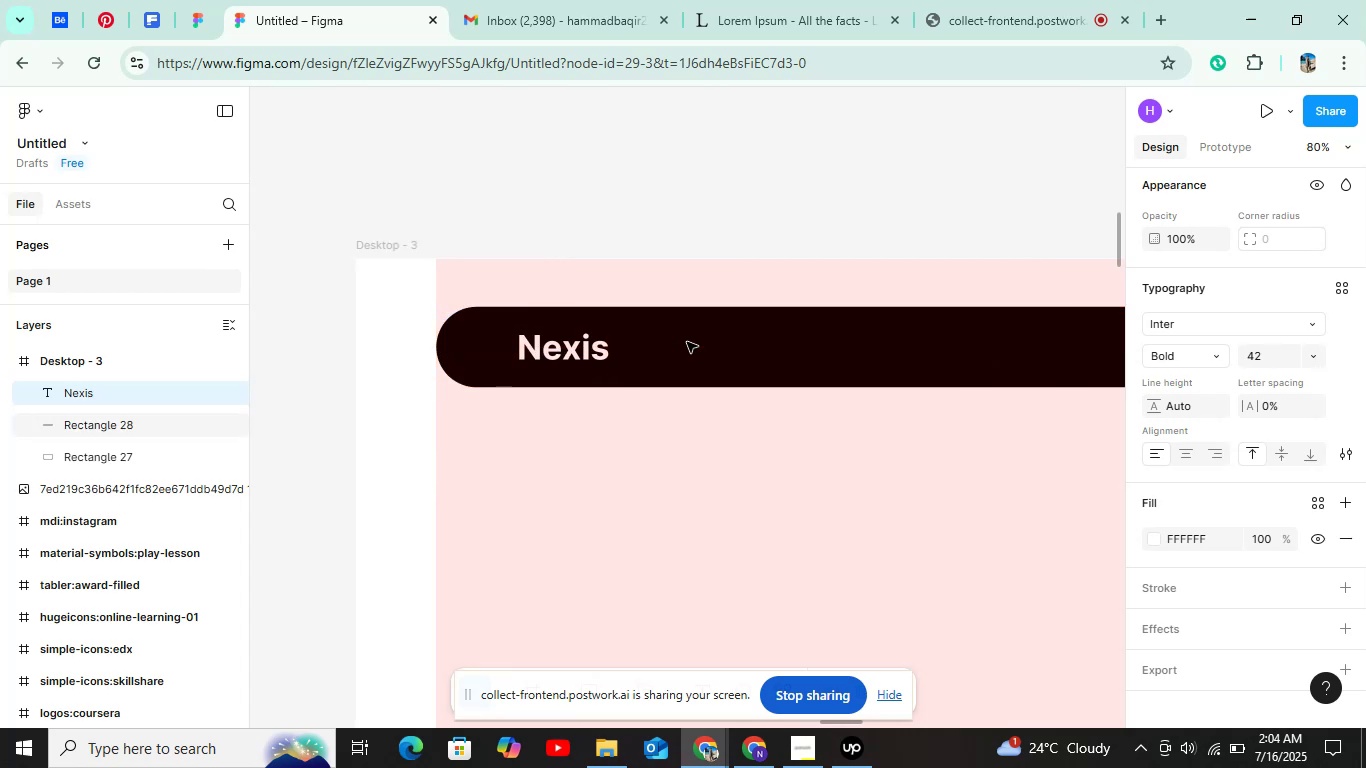 
hold_key(key=ControlLeft, duration=1.12)
scroll: coordinate [687, 342], scroll_direction: down, amount: 9.0
 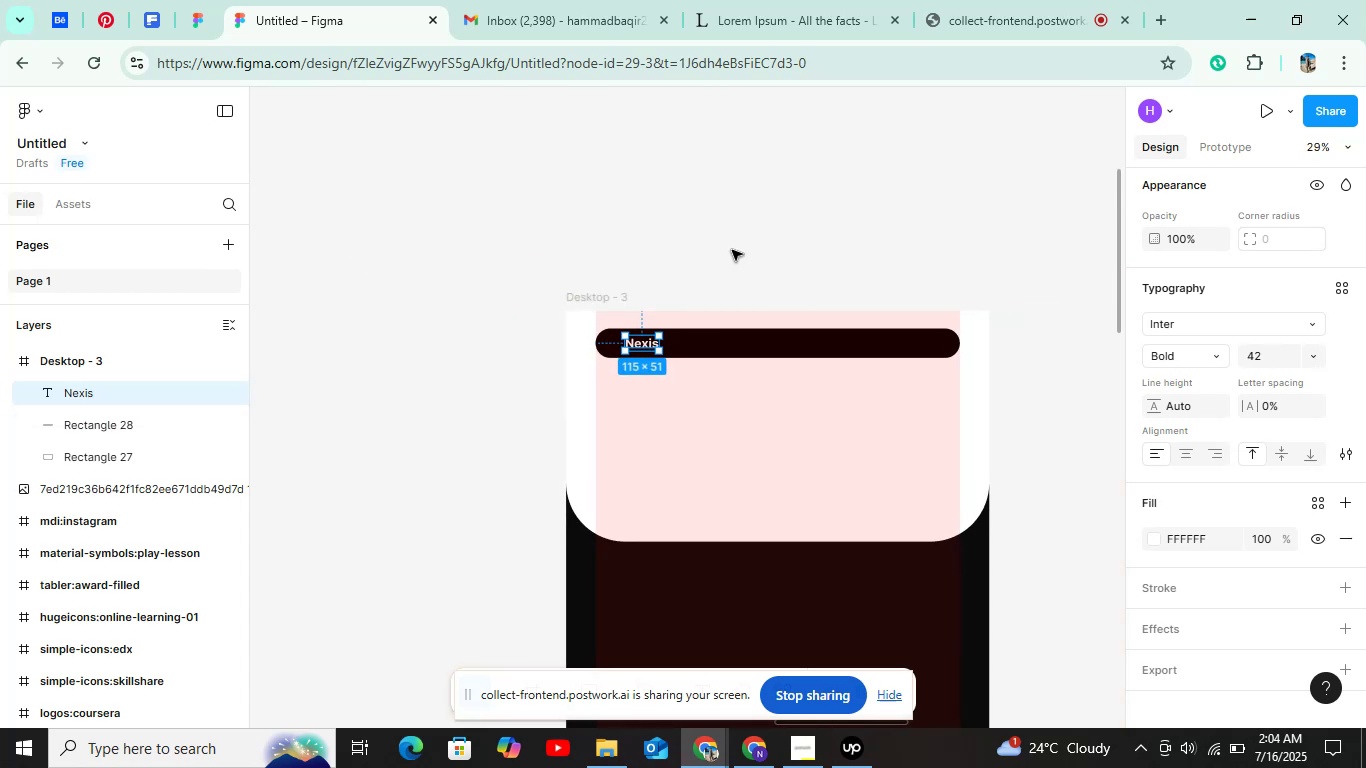 
key(Shift+ArrowLeft)
 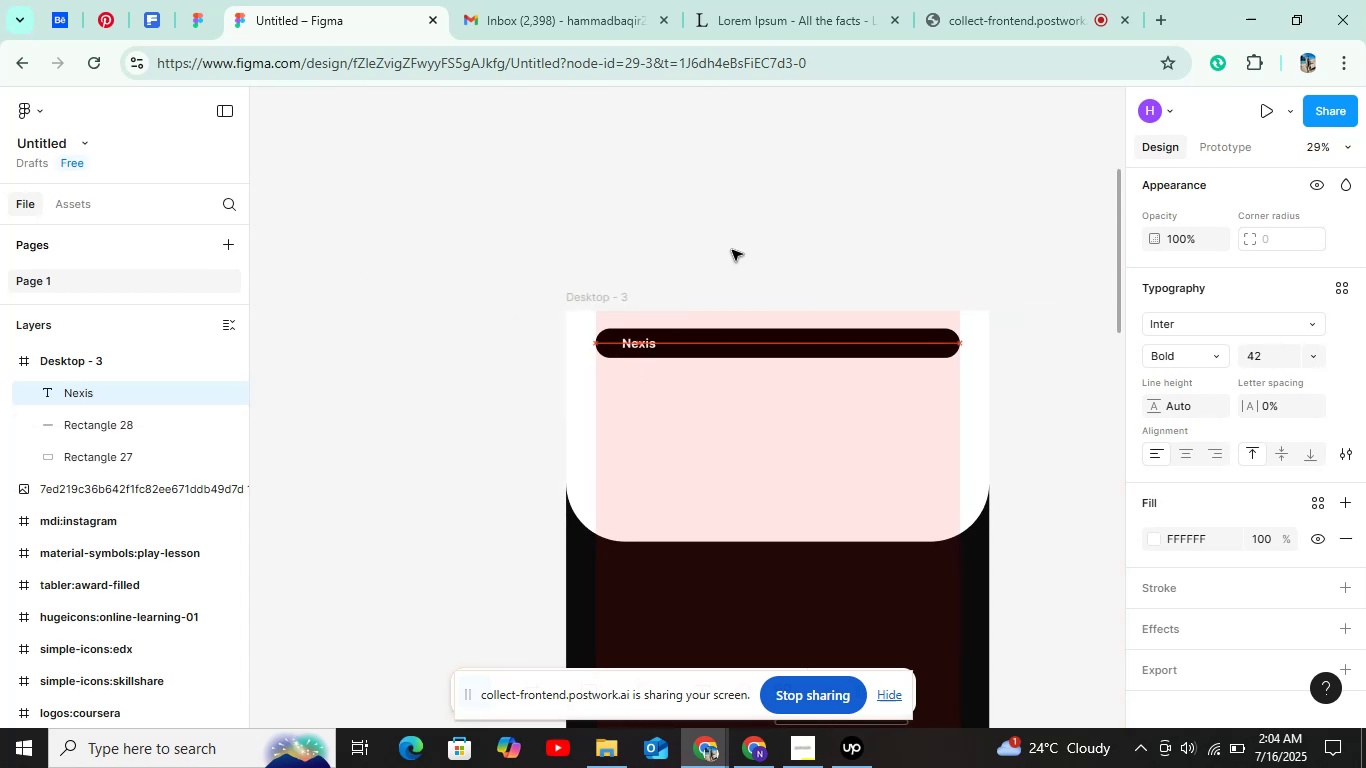 
key(Shift+ArrowLeft)
 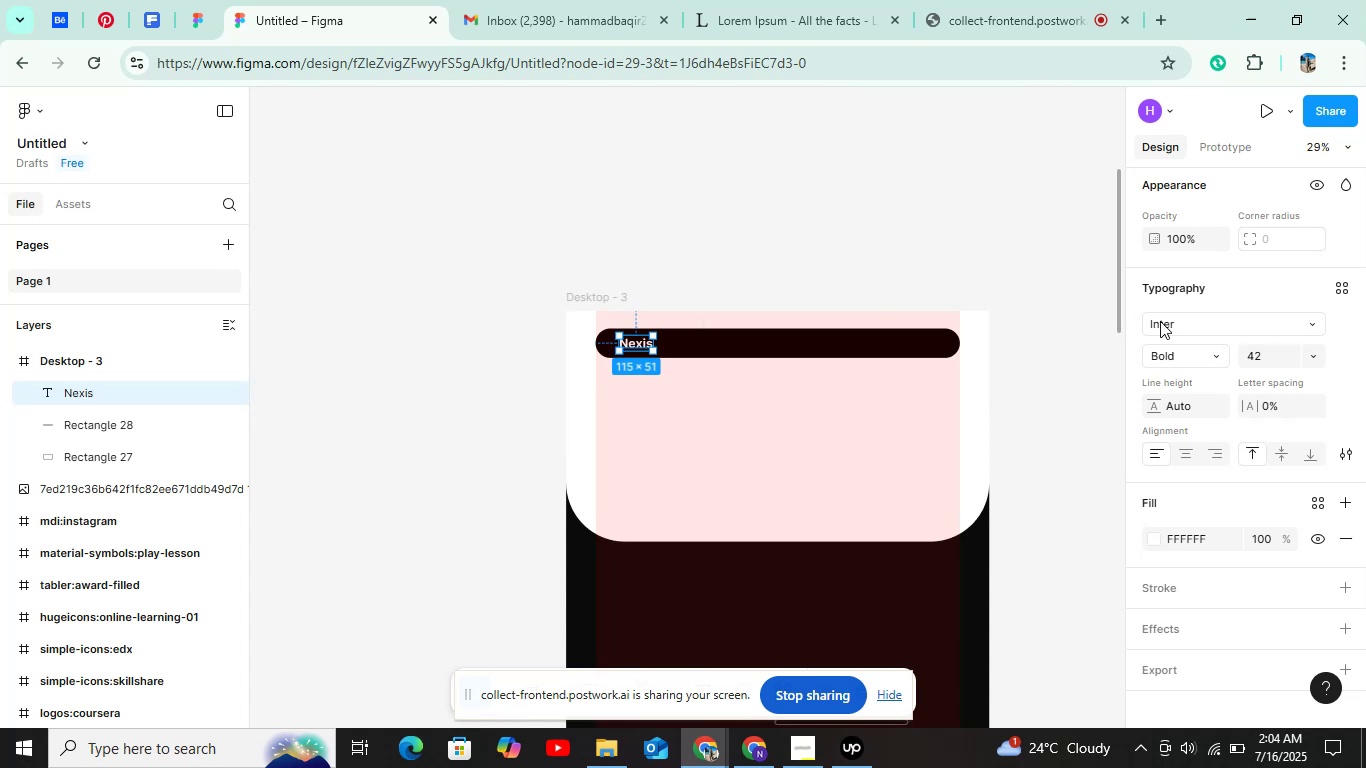 
left_click([1294, 349])
 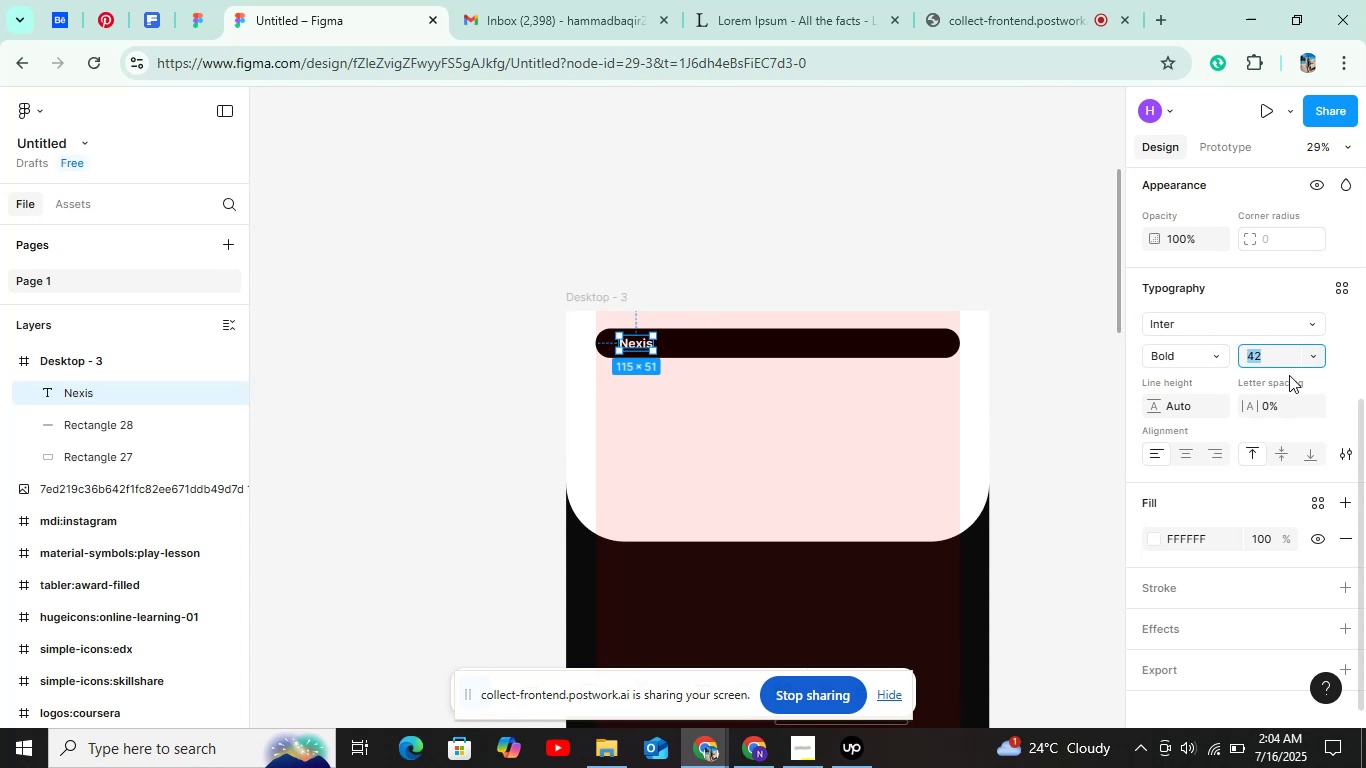 
key(Shift+ArrowDown)
 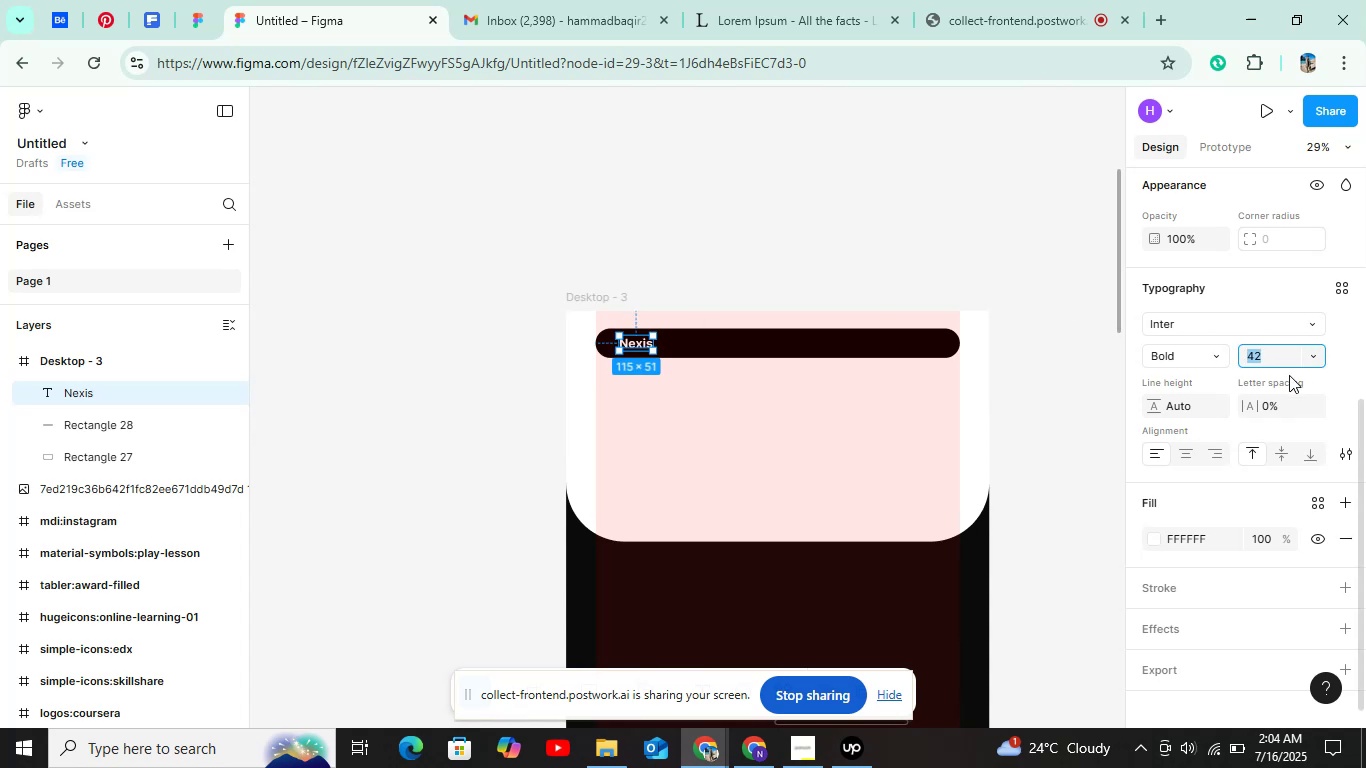 
key(Shift+ArrowUp)
 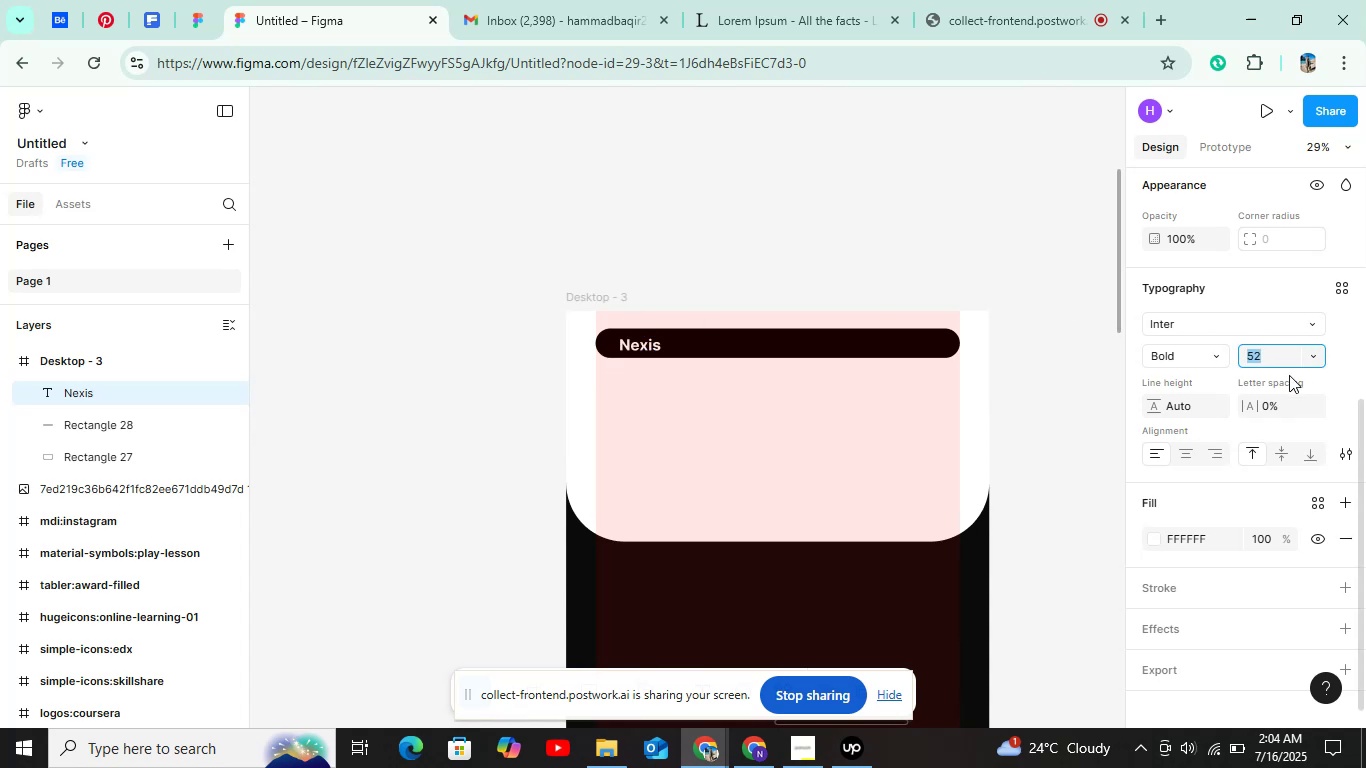 
key(Shift+ArrowDown)
 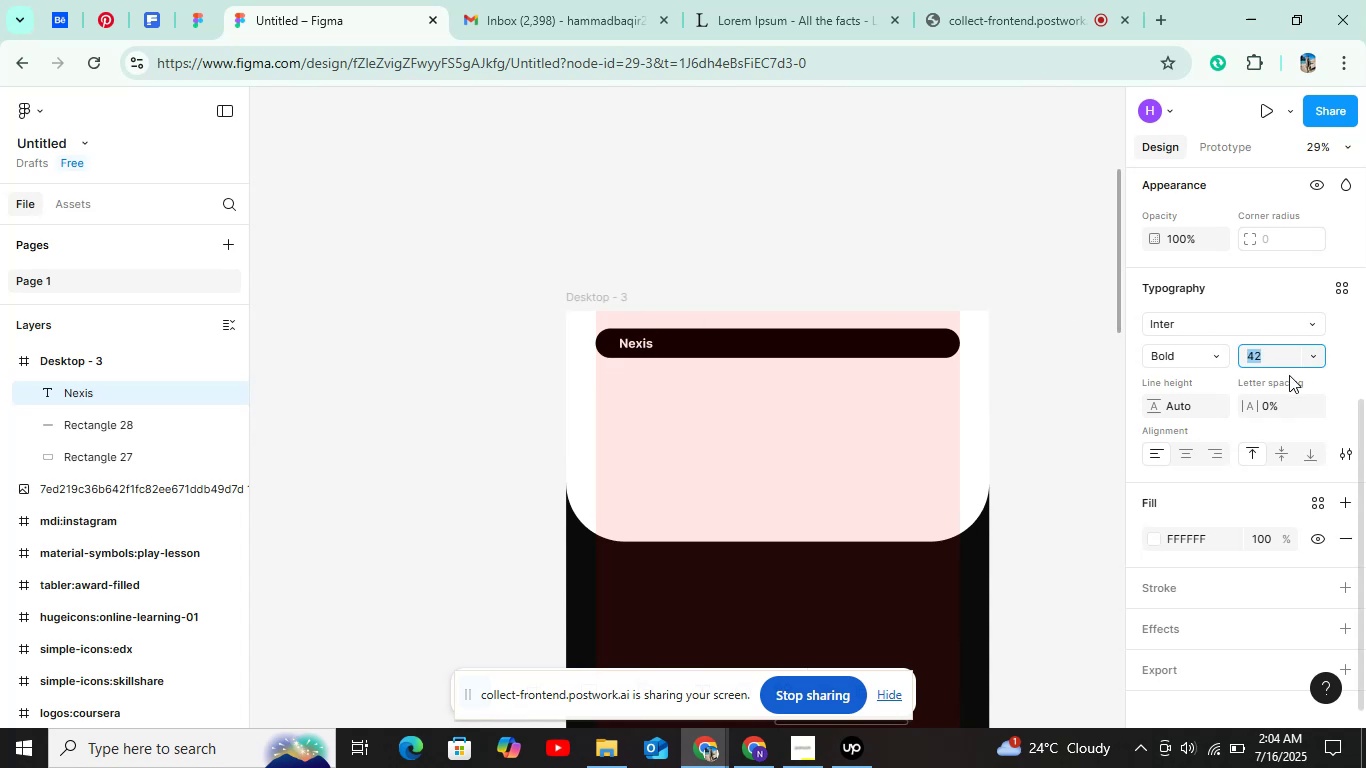 
key(Shift+ArrowDown)
 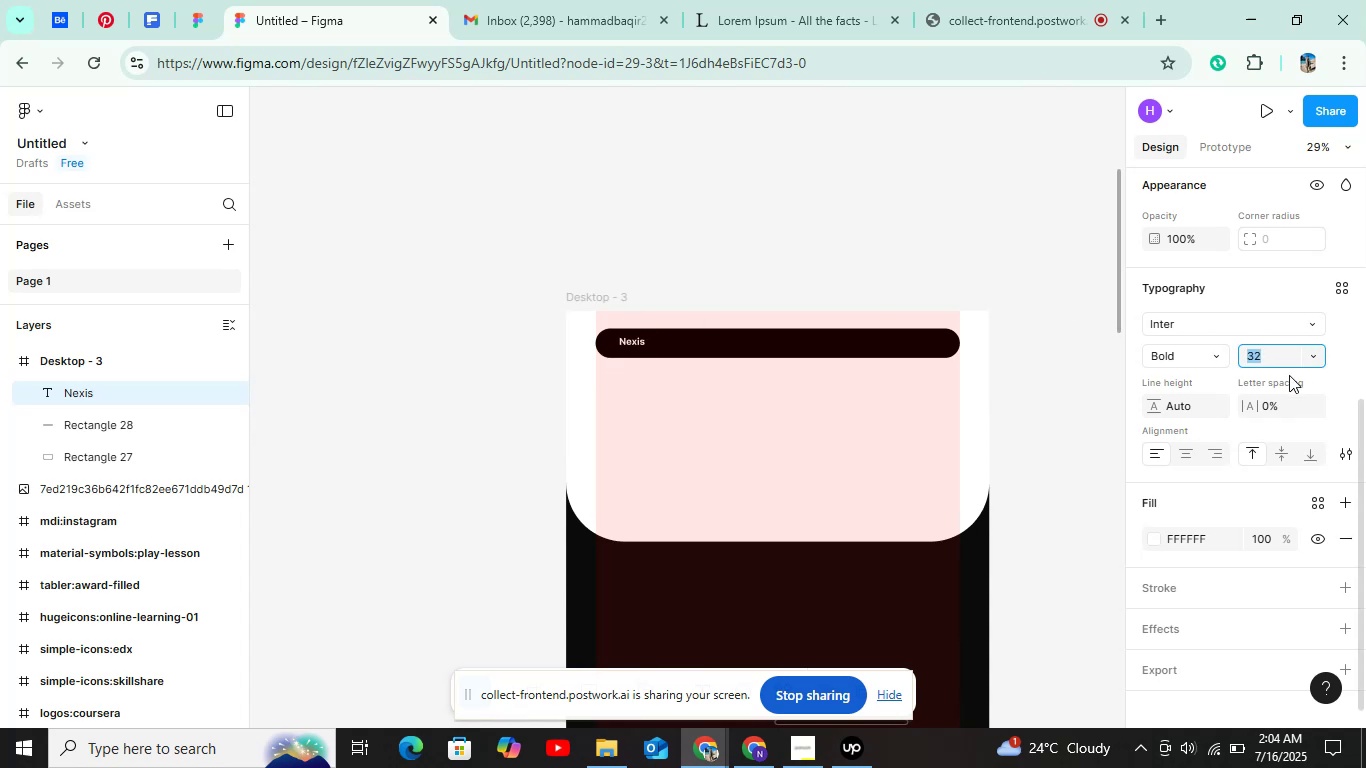 
hold_key(key=ControlLeft, duration=0.74)
scroll: coordinate [623, 335], scroll_direction: up, amount: 3.0
 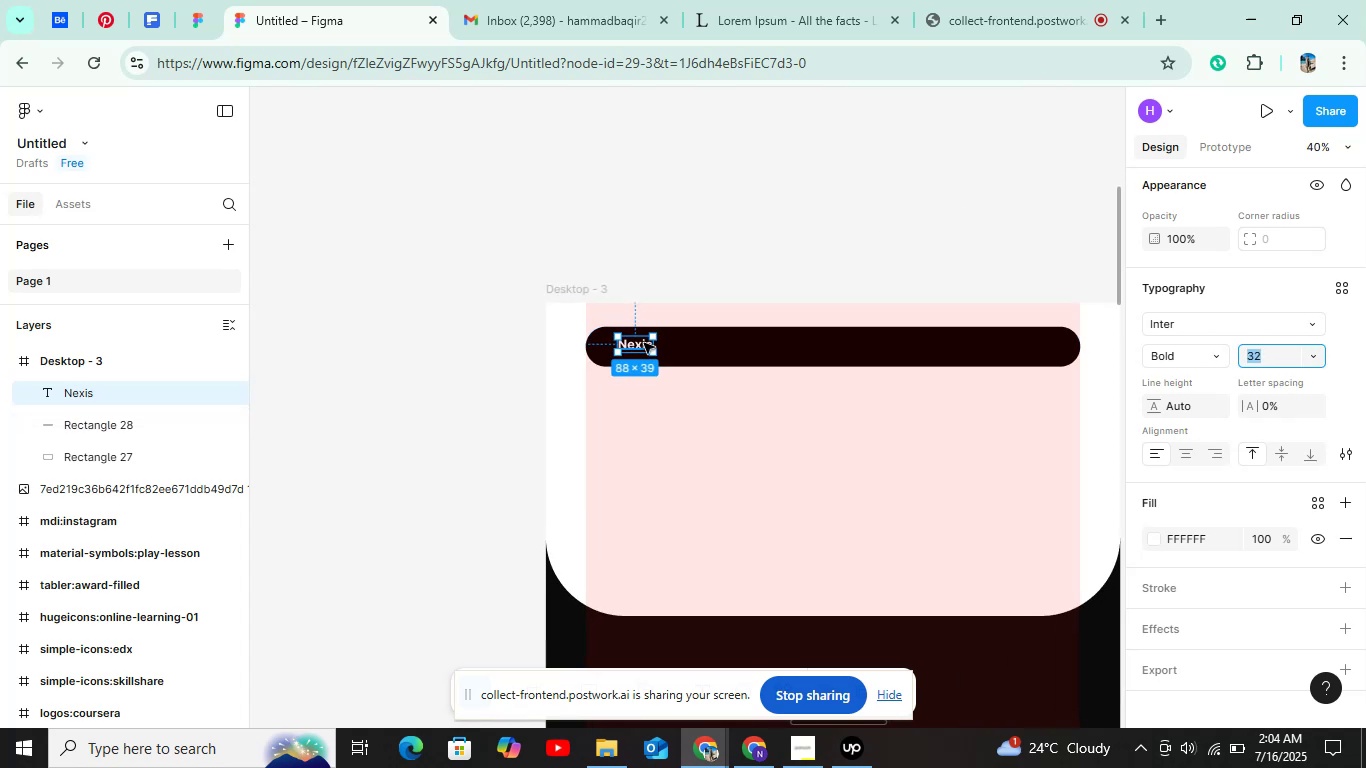 
left_click([644, 344])
 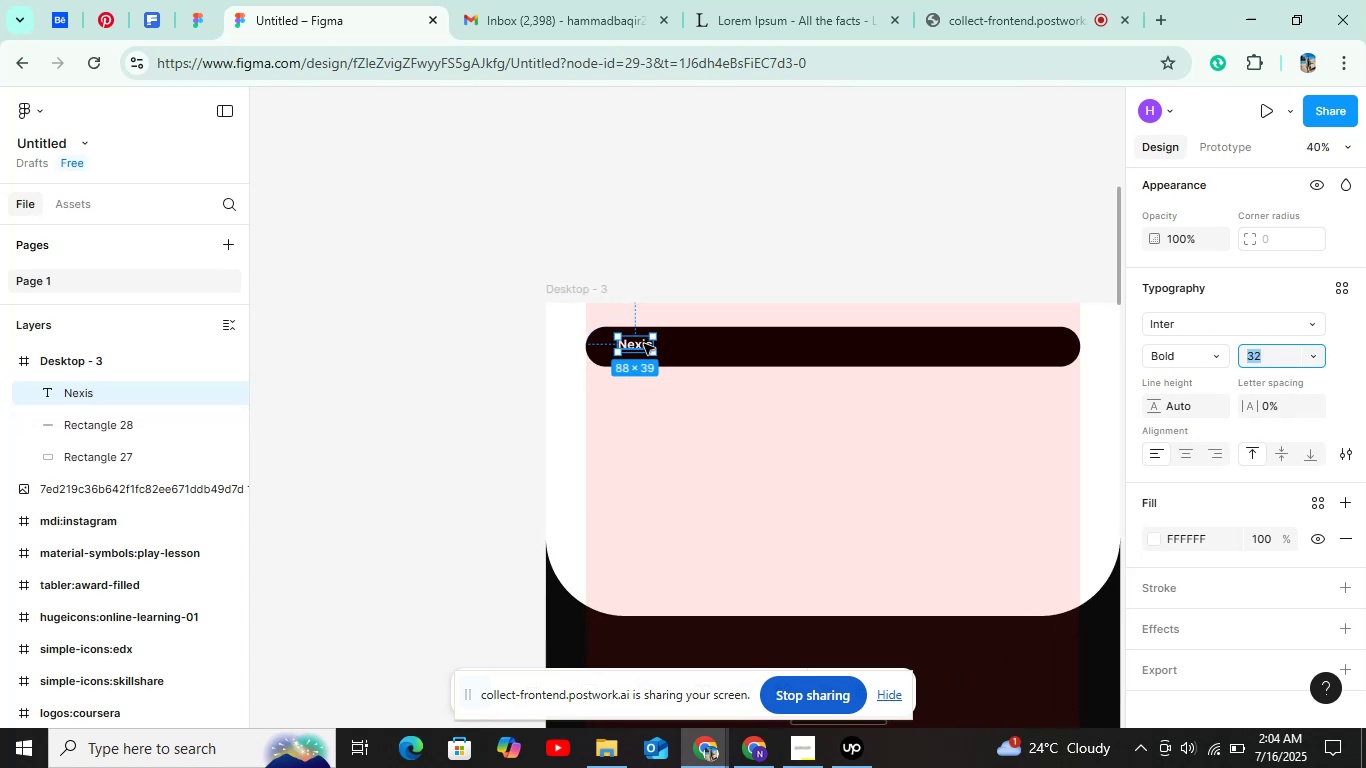 
hold_key(key=ControlLeft, duration=0.47)
scroll: coordinate [644, 344], scroll_direction: up, amount: 6.0
 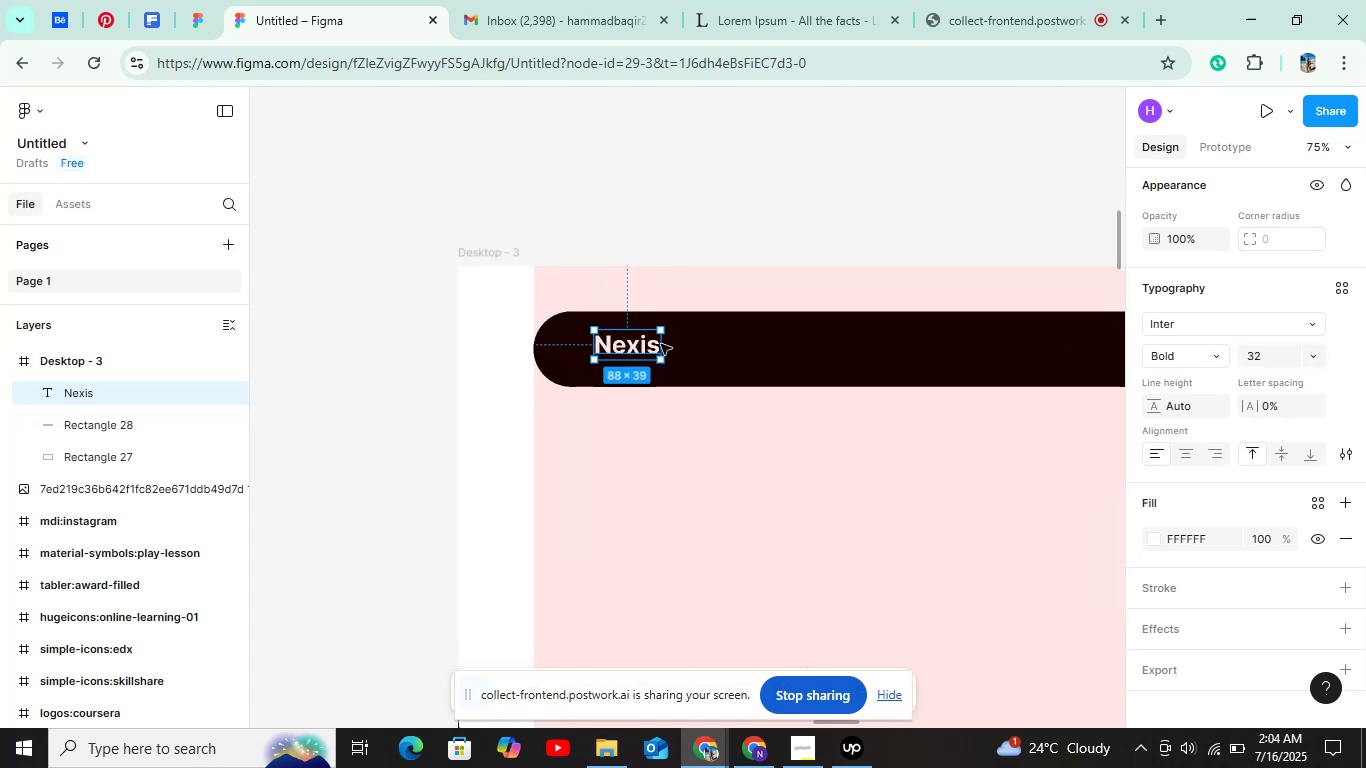 
key(Alt+ArrowDown)
 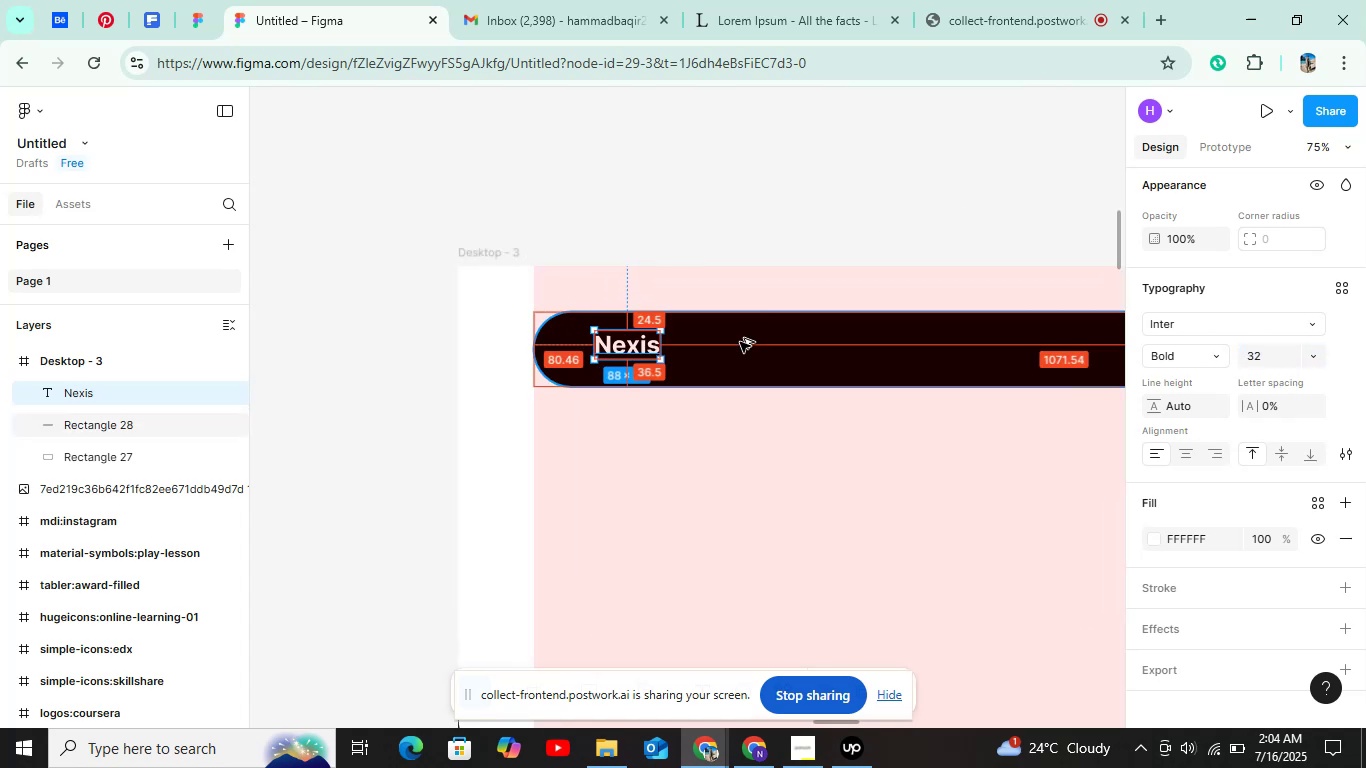 
key(Alt+ArrowDown)
 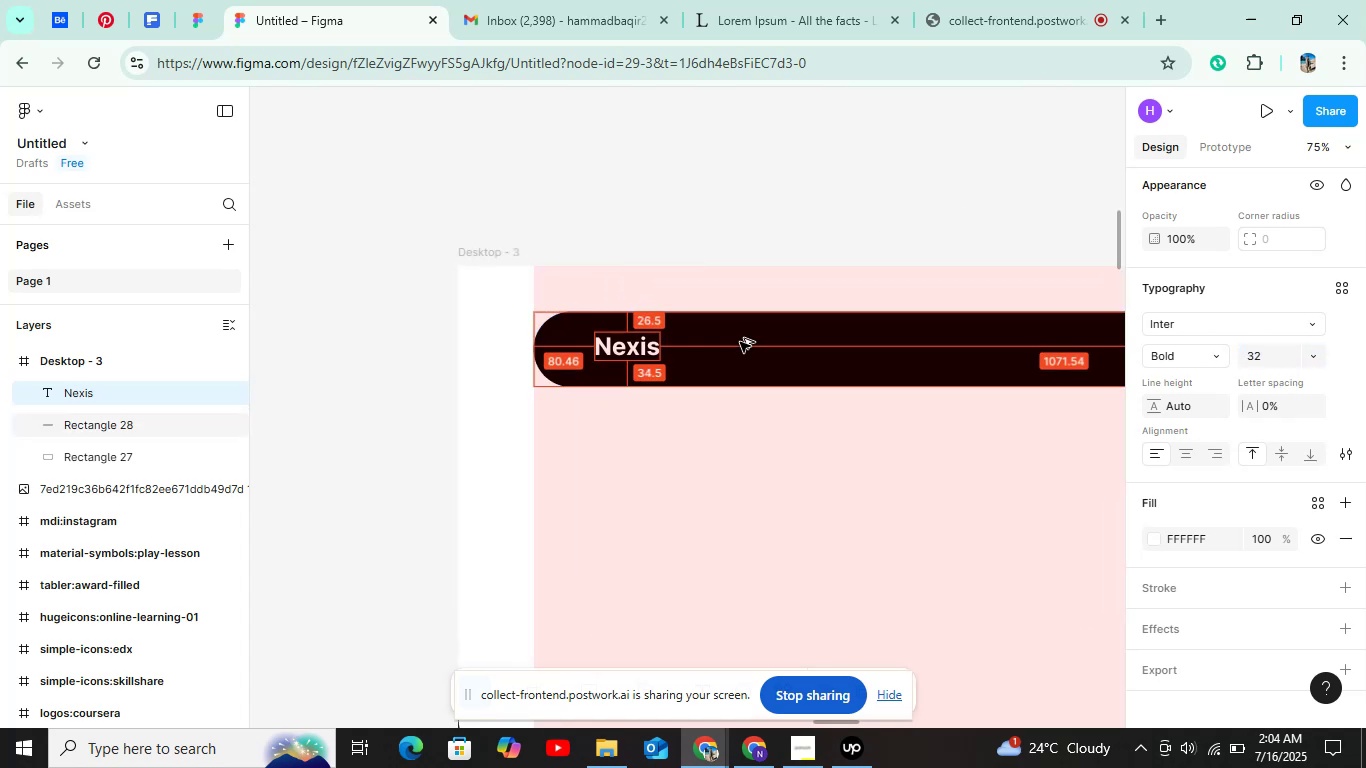 
key(Alt+ArrowDown)
 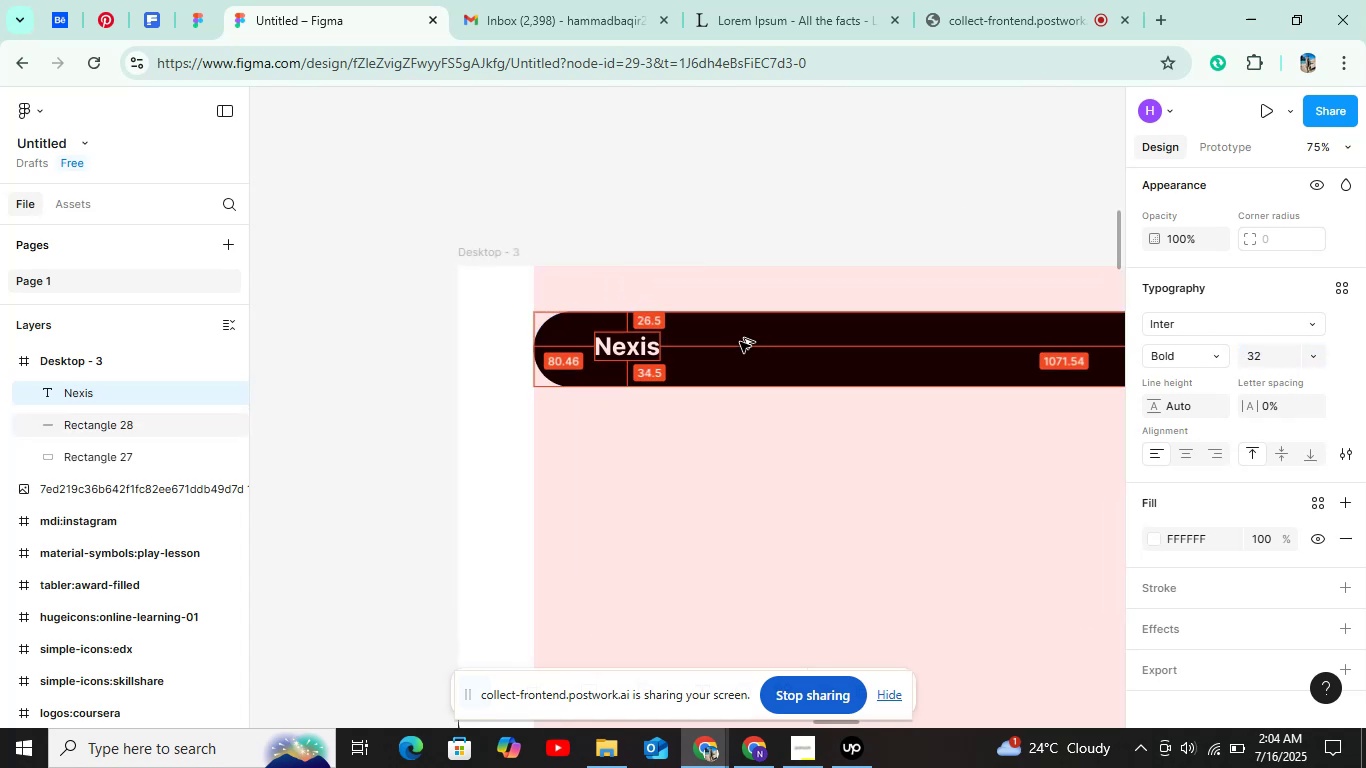 
key(Alt+ArrowDown)
 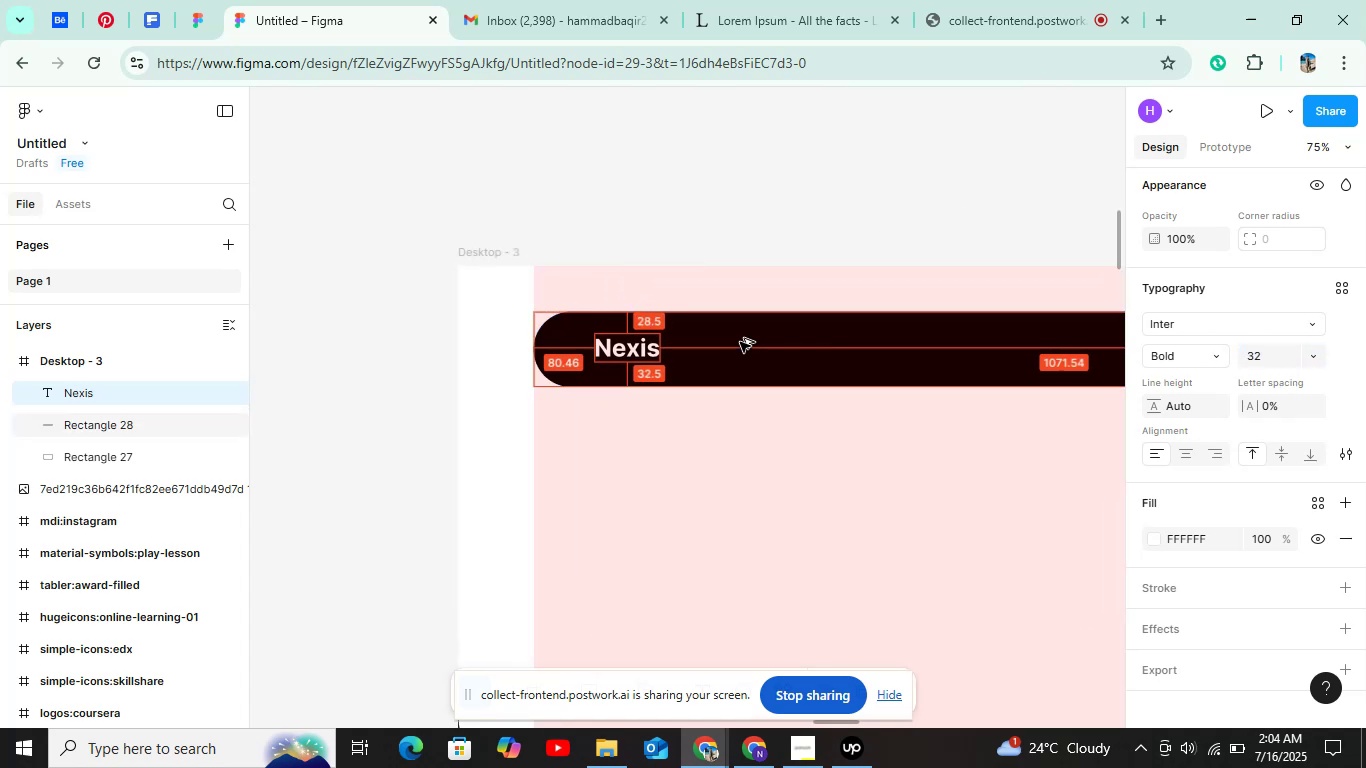 
key(Alt+ArrowDown)
 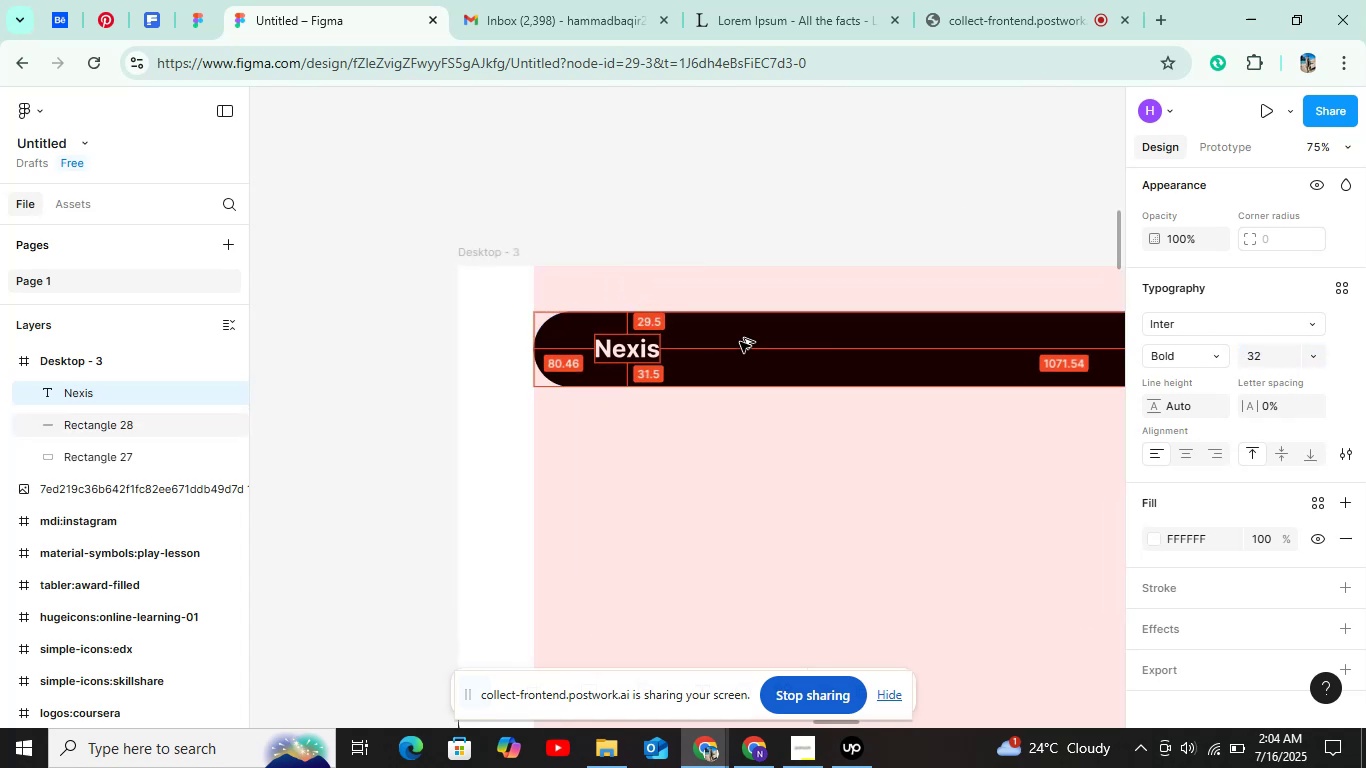 
key(Alt+ArrowDown)
 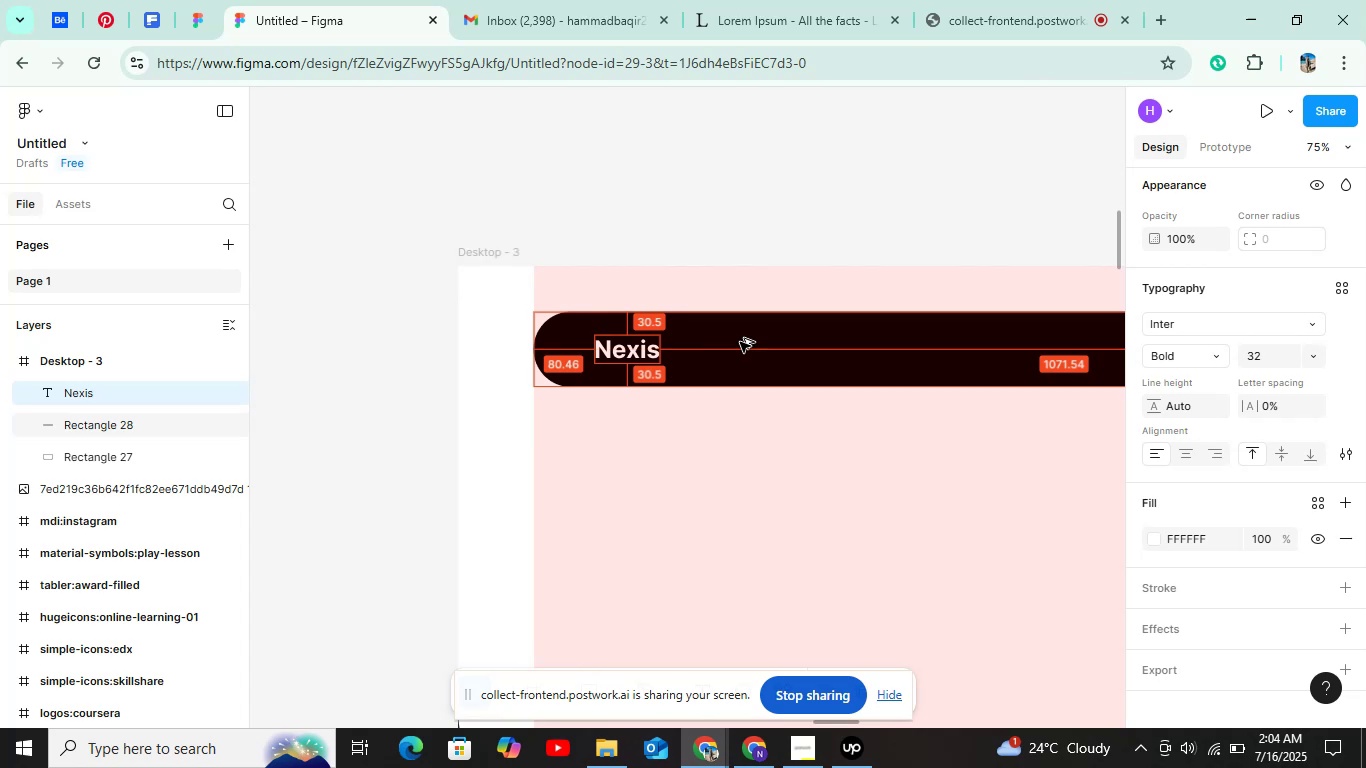 
key(Alt+Shift+ArrowLeft)
 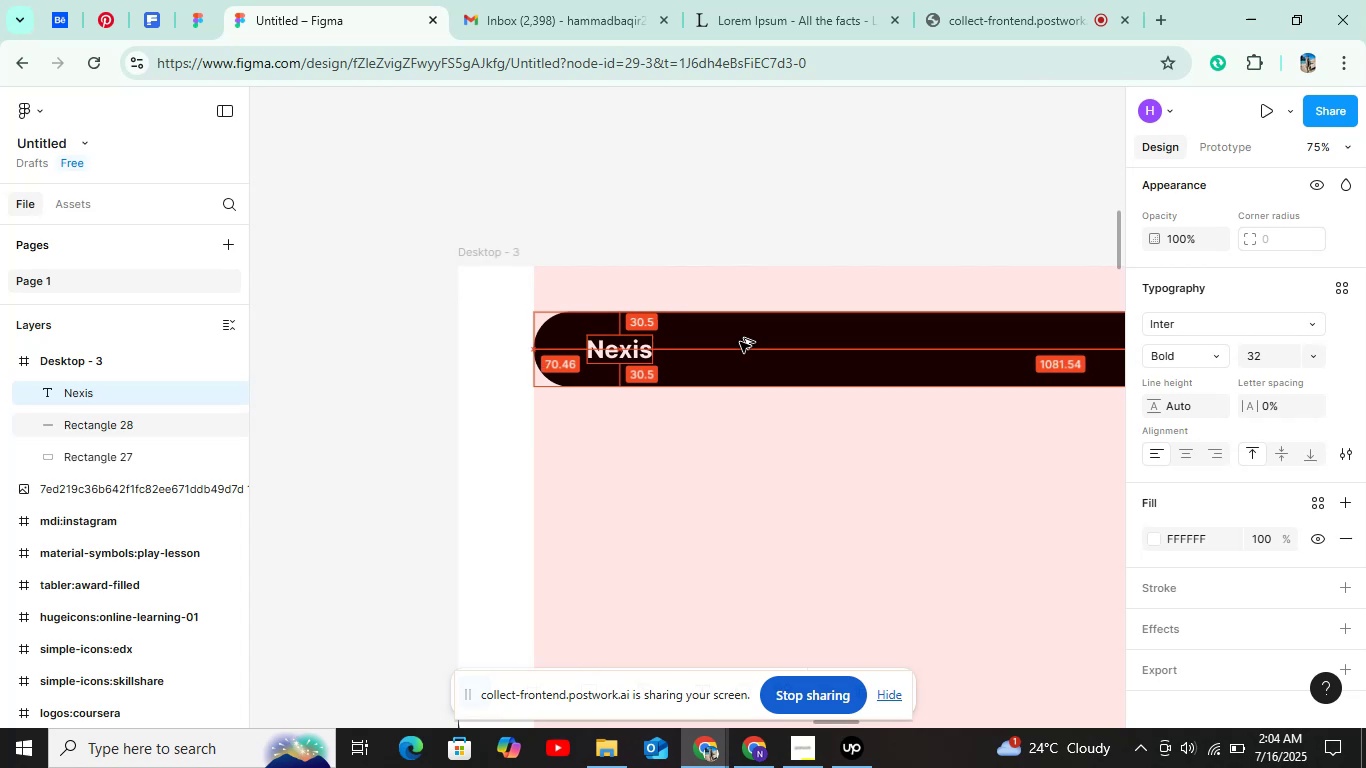 
key(Alt+Shift+ArrowLeft)
 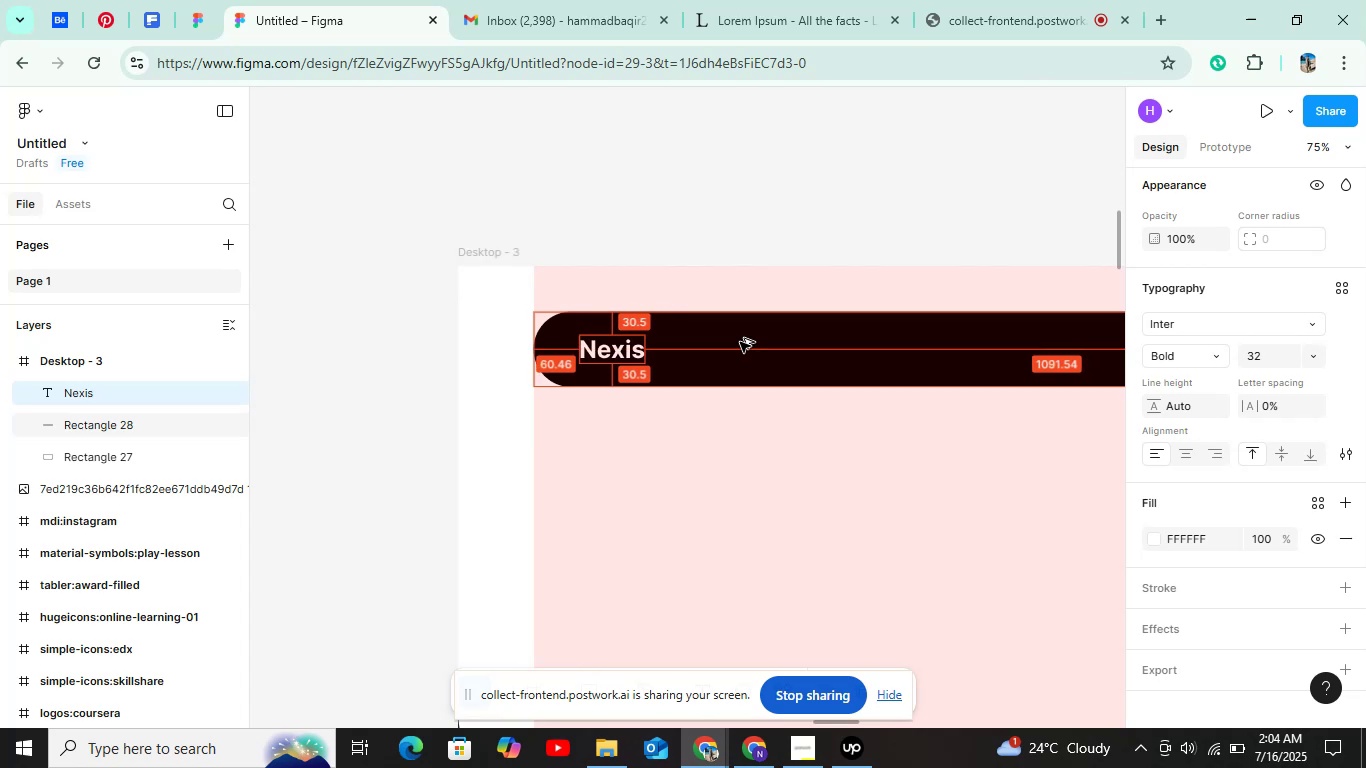 
key(Alt+Shift+ArrowLeft)
 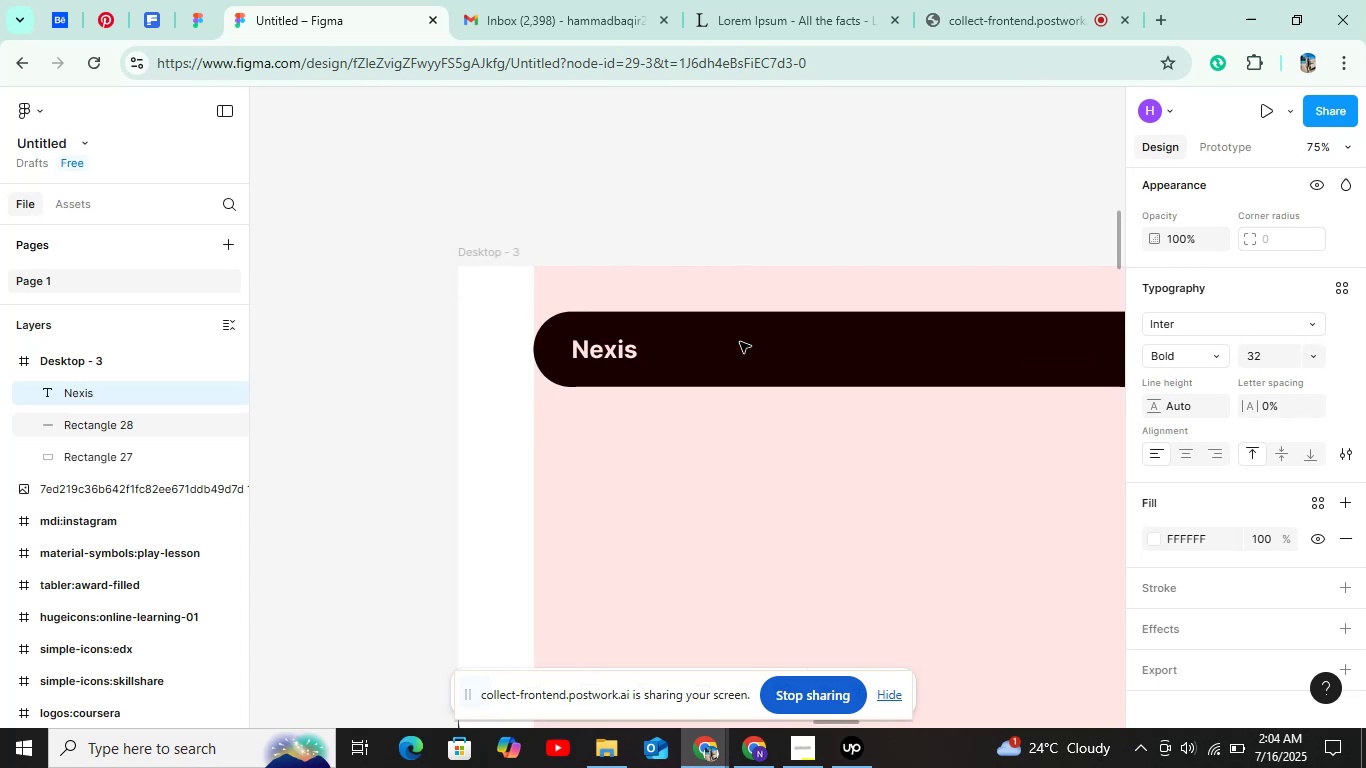 
hold_key(key=ControlLeft, duration=0.84)
scroll: coordinate [734, 366], scroll_direction: down, amount: 5.0
 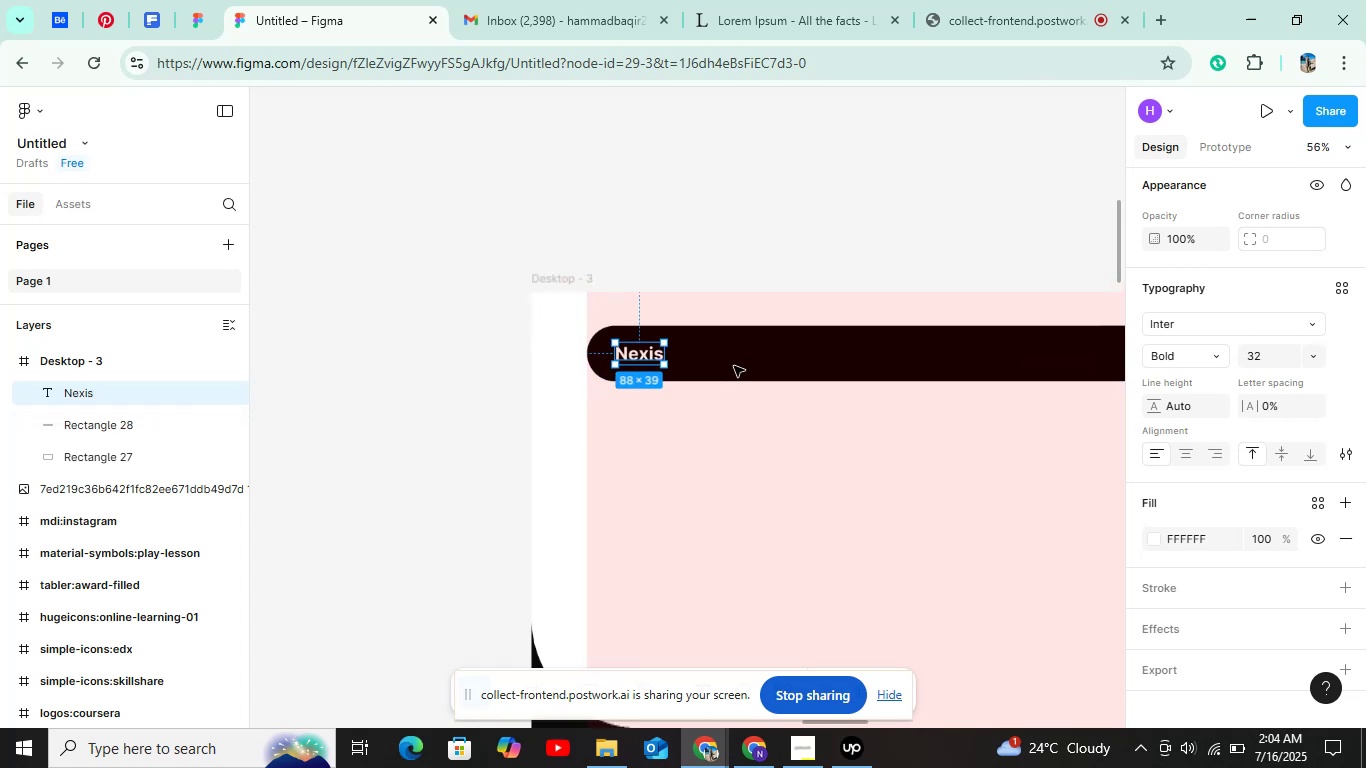 
left_click([664, 359])
 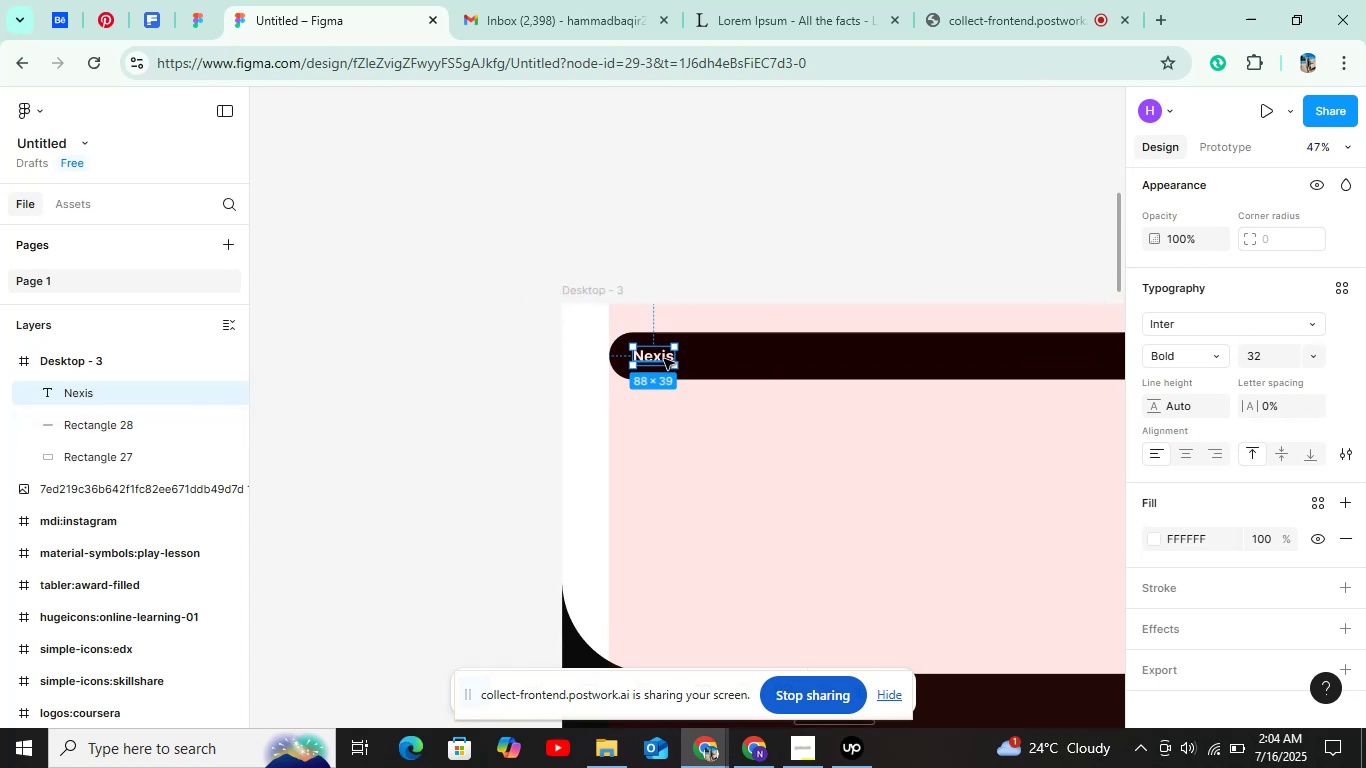 
key(Control+D)
 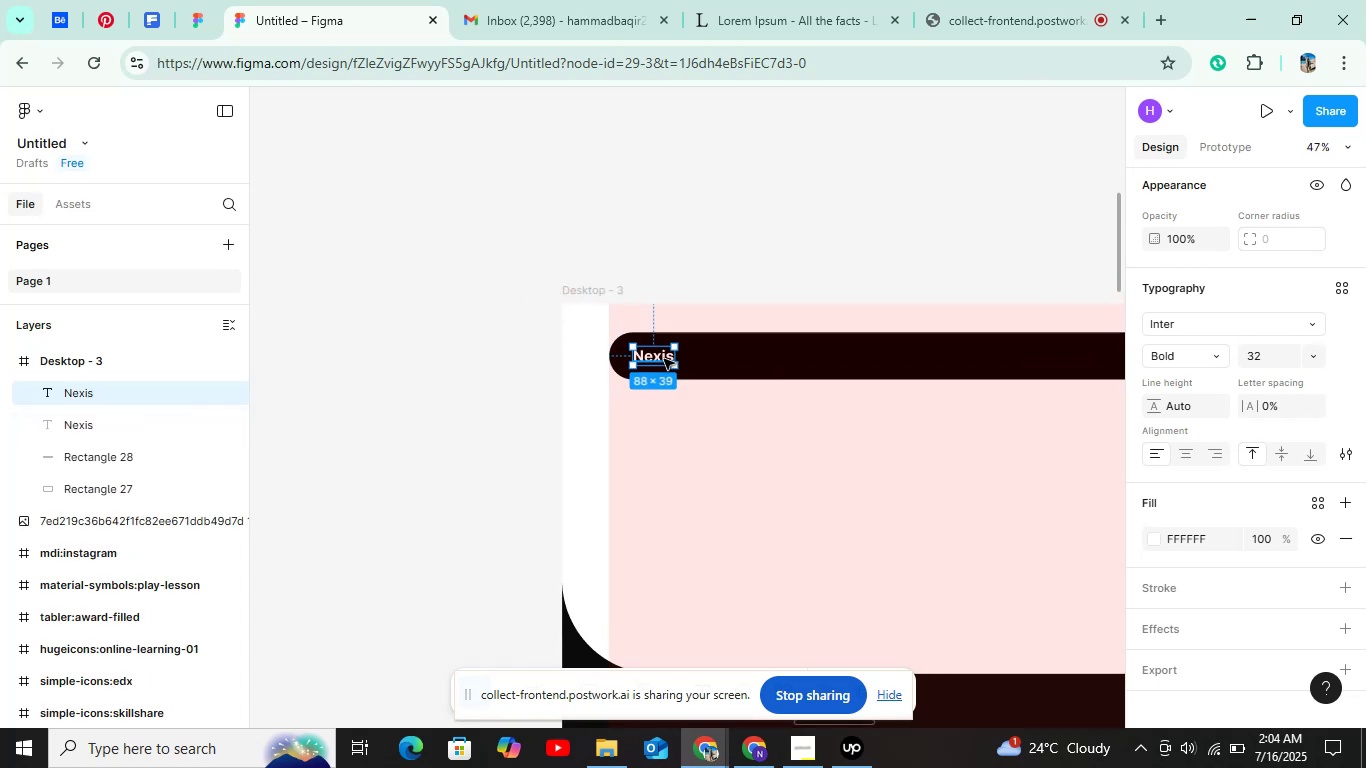 
hold_key(key=ShiftLeft, duration=1.78)
 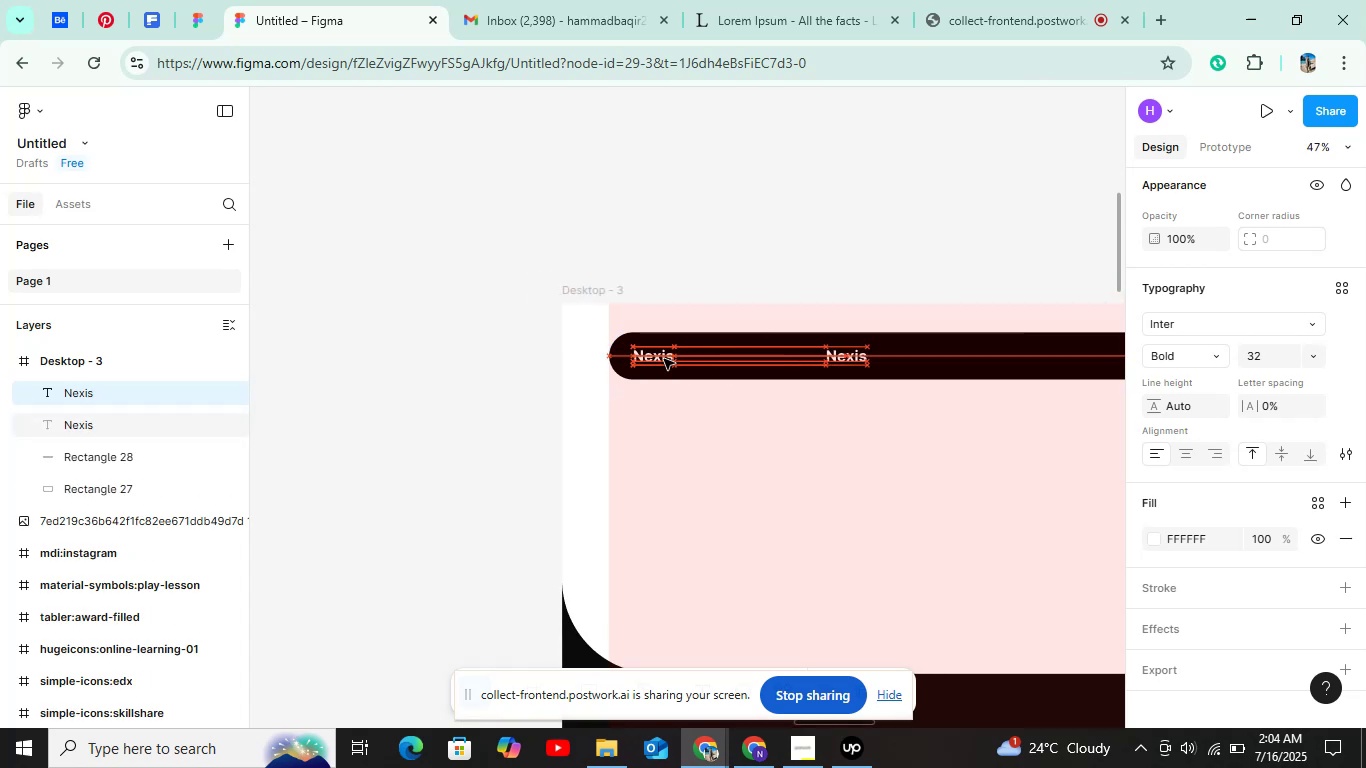 
hold_key(key=ArrowRight, duration=1.38)
 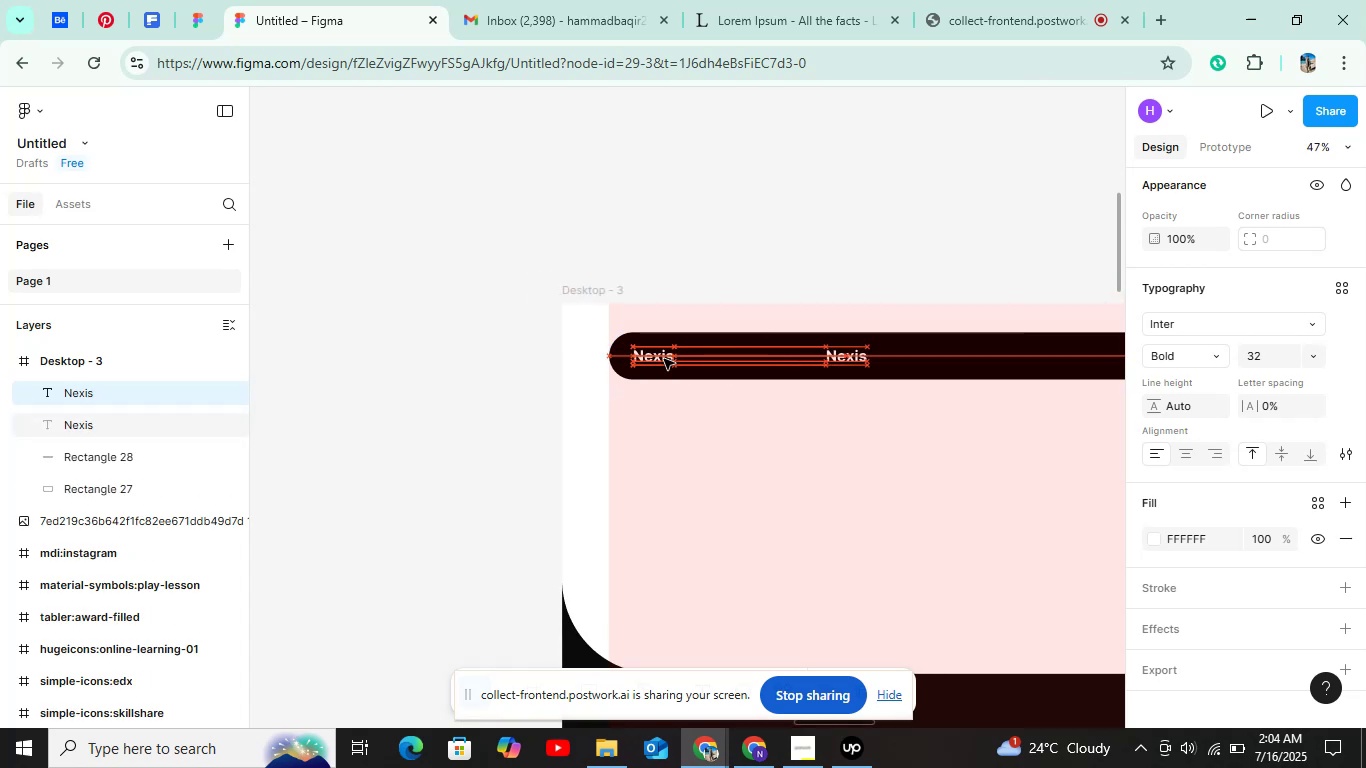 
key(Control+D)
 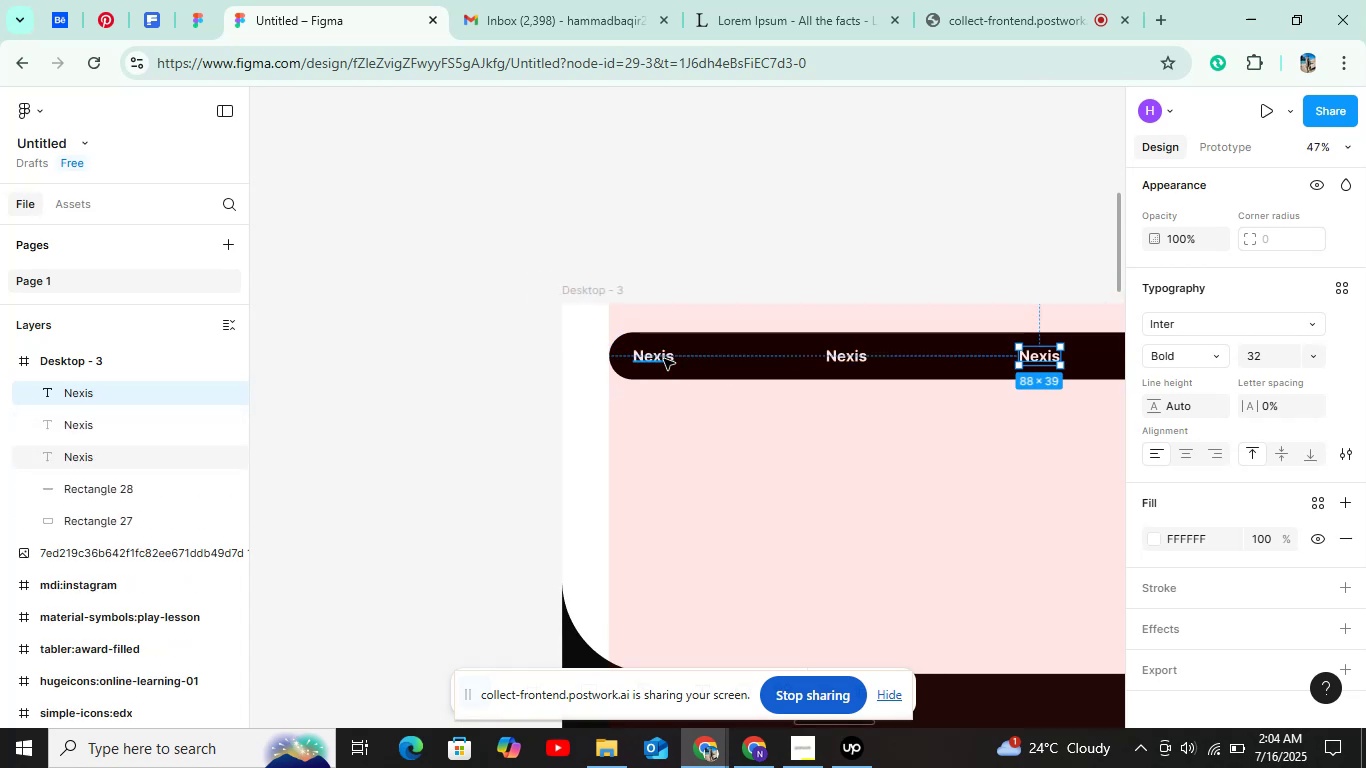 
hold_key(key=ArrowLeft, duration=1.2)
 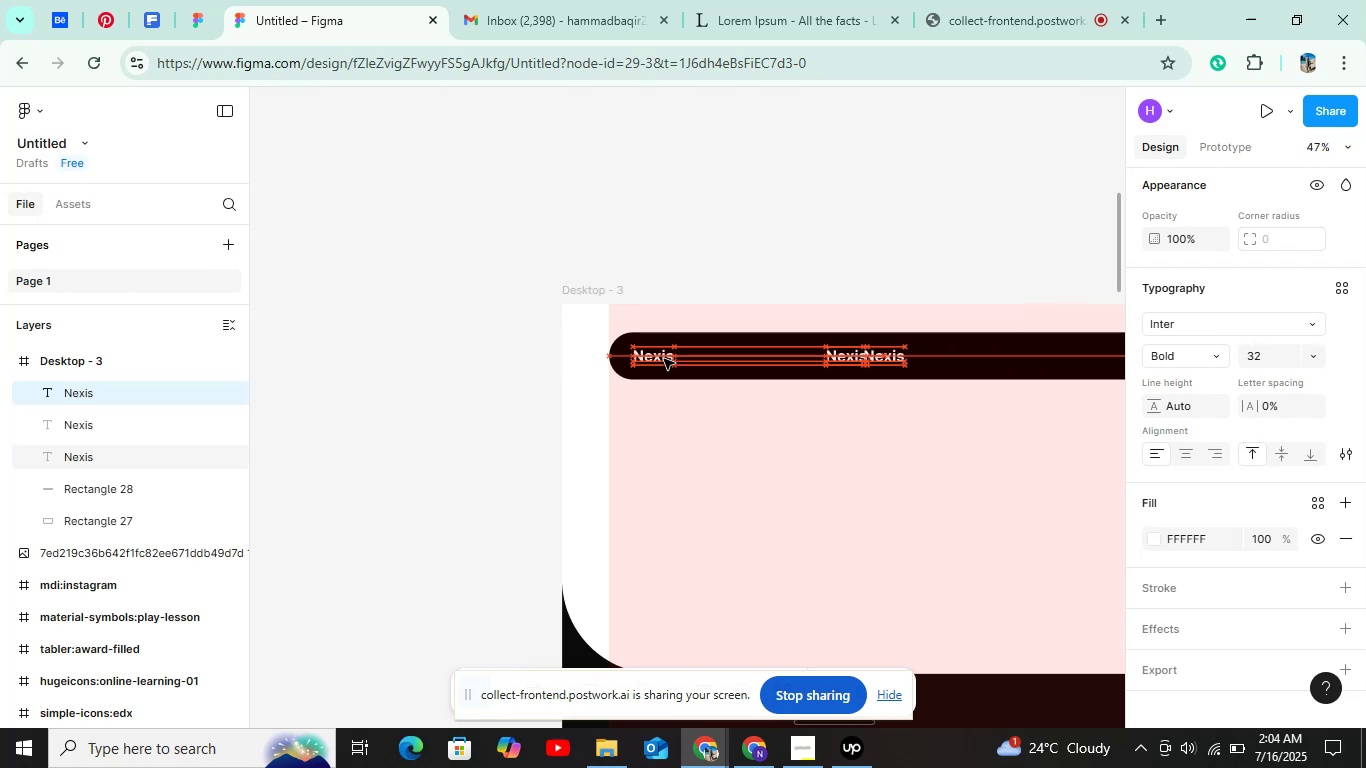 
key(Shift+ArrowRight)
 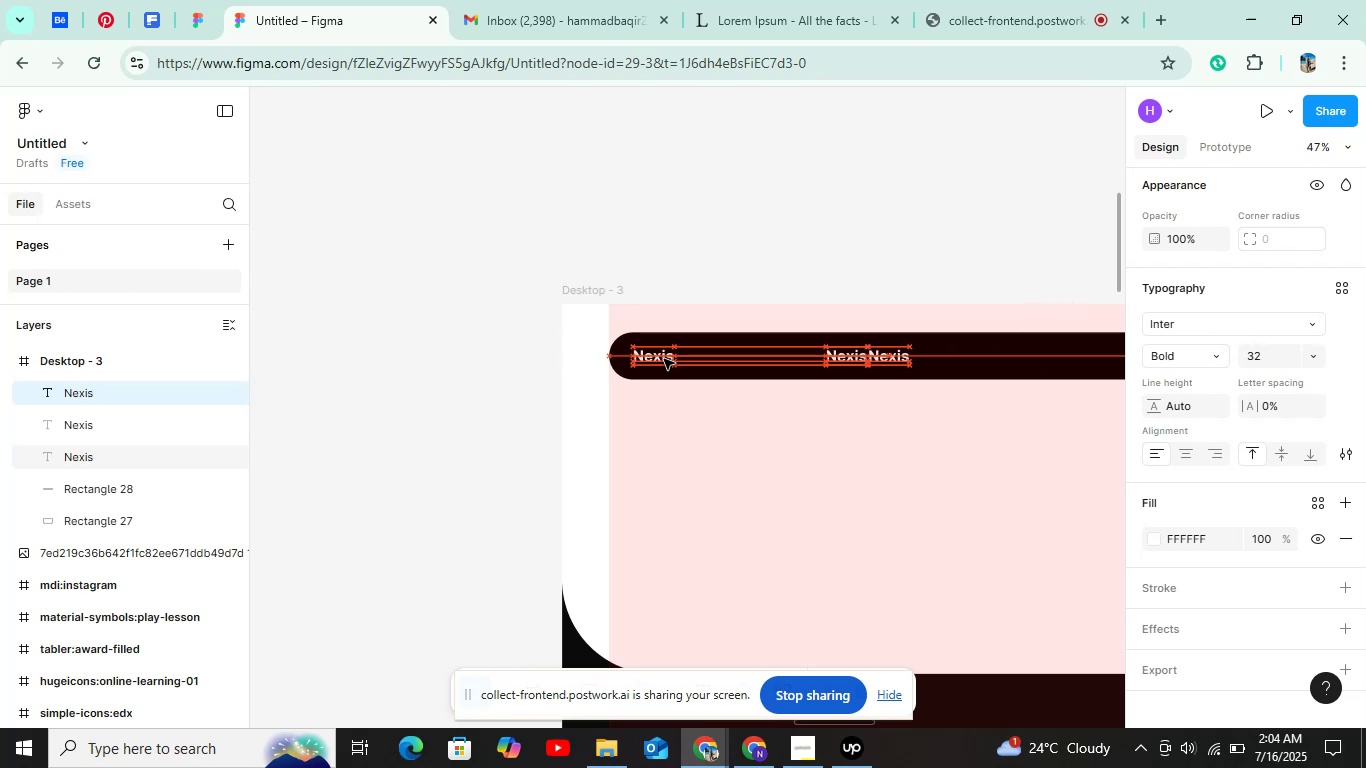 
key(Shift+ArrowRight)
 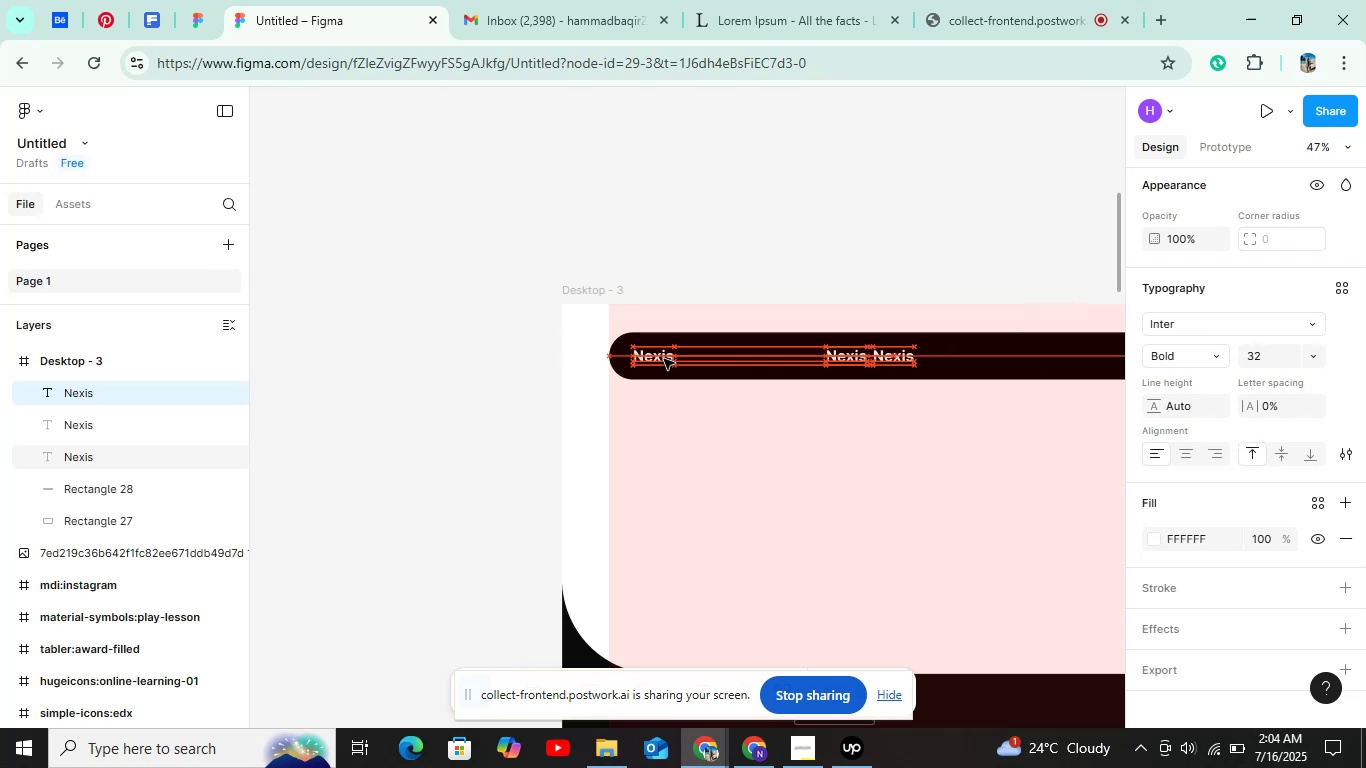 
key(Shift+ArrowRight)
 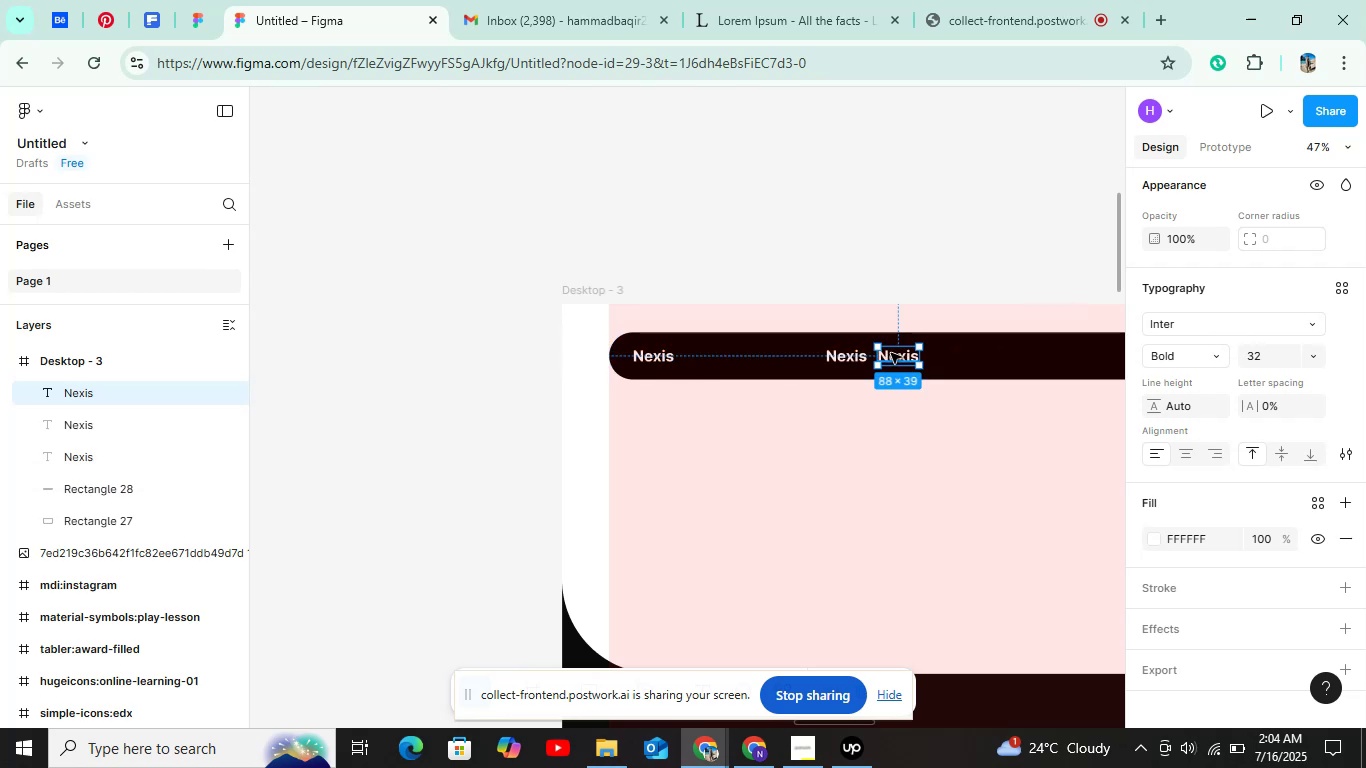 
left_click([893, 356])
 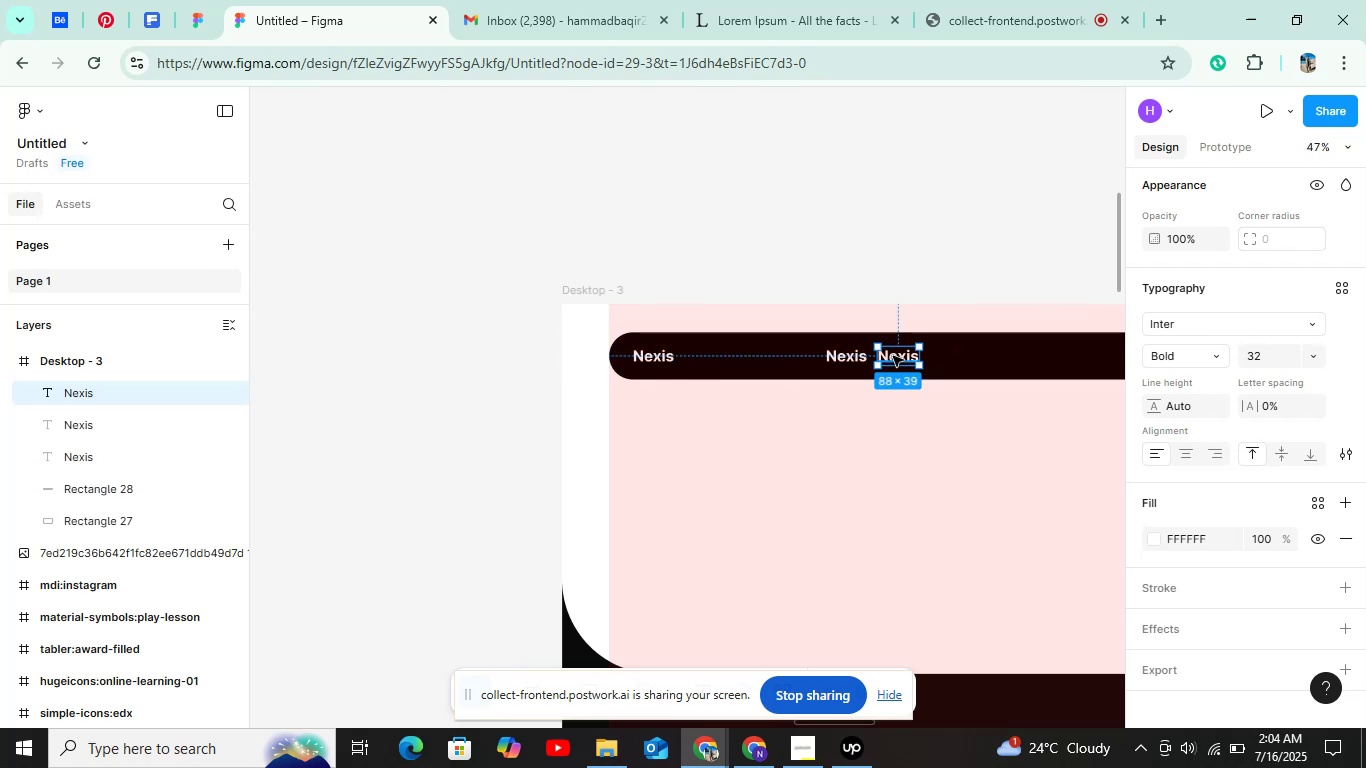 
key(Control+D)
 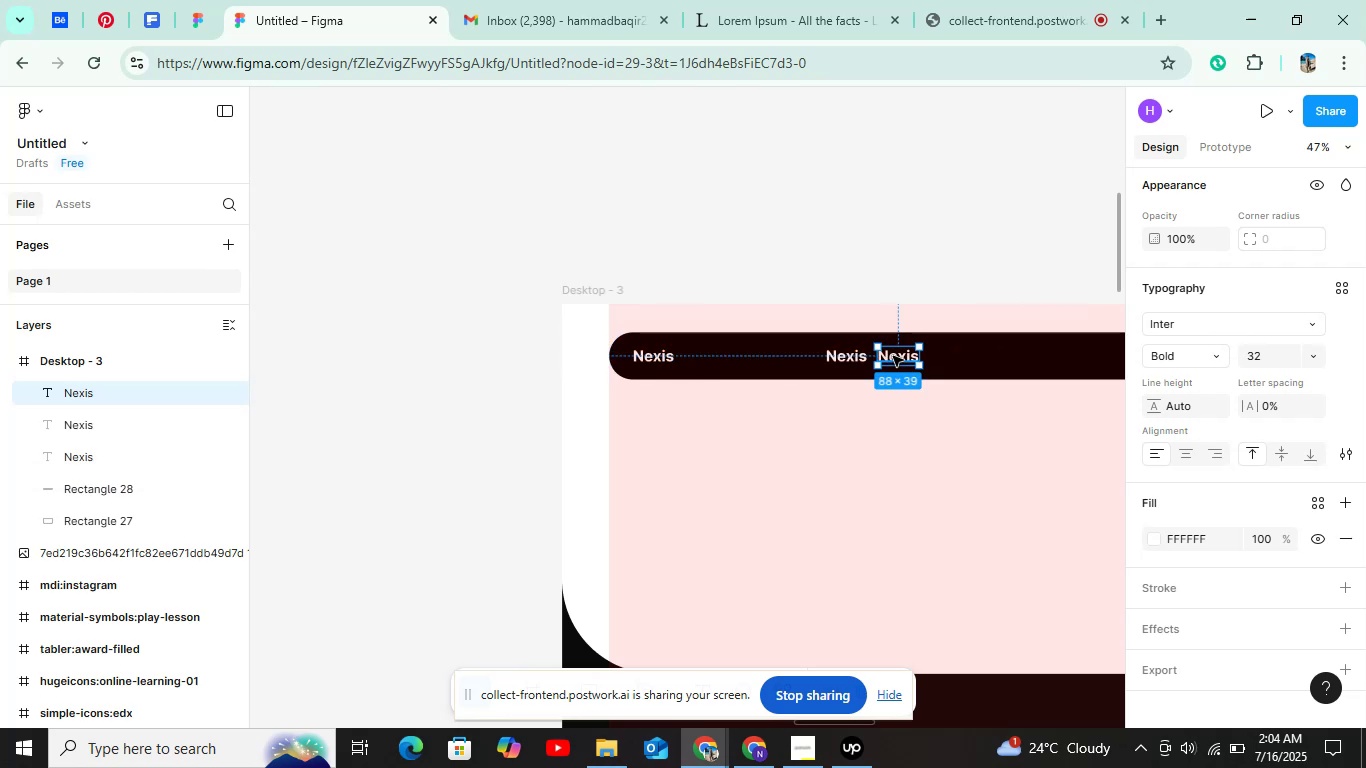 
hold_key(key=ArrowRight, duration=0.67)
 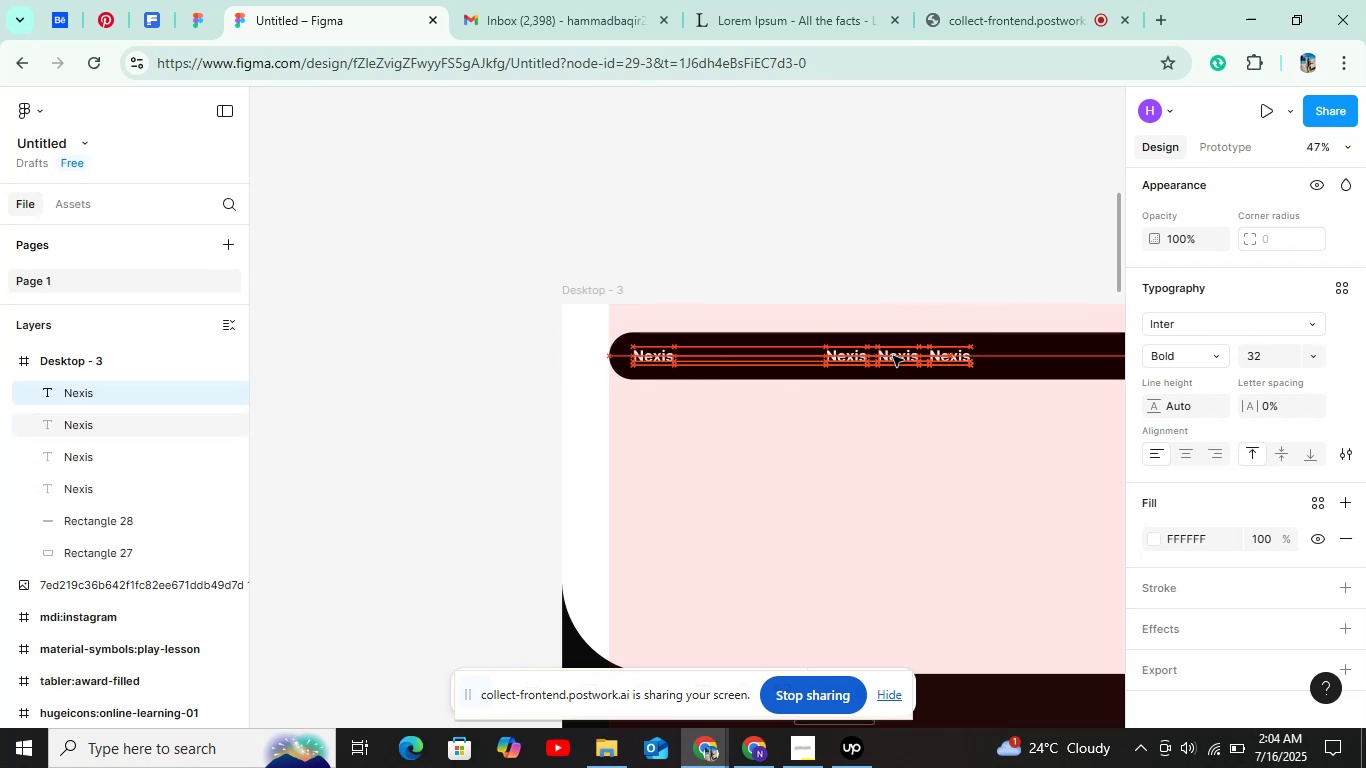 
key(Shift+ArrowRight)
 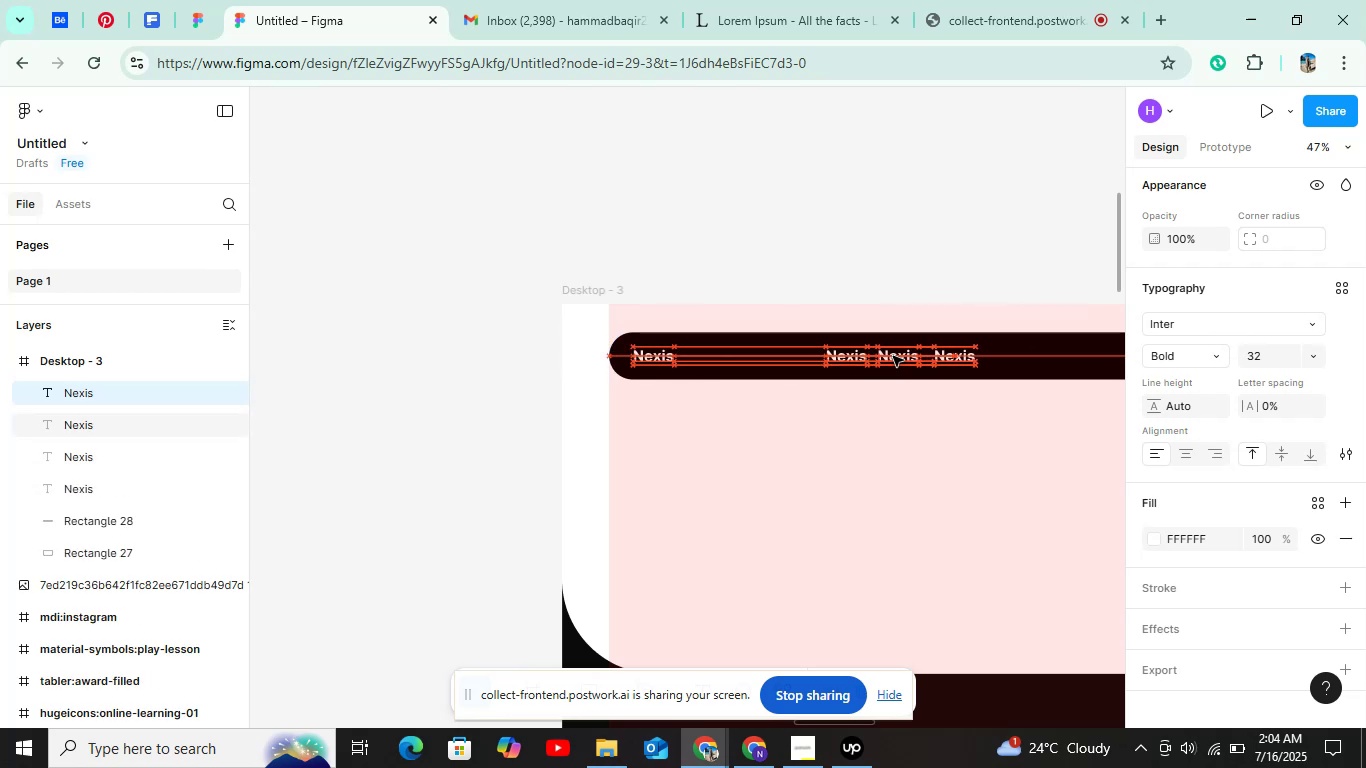 
key(Shift+ArrowLeft)
 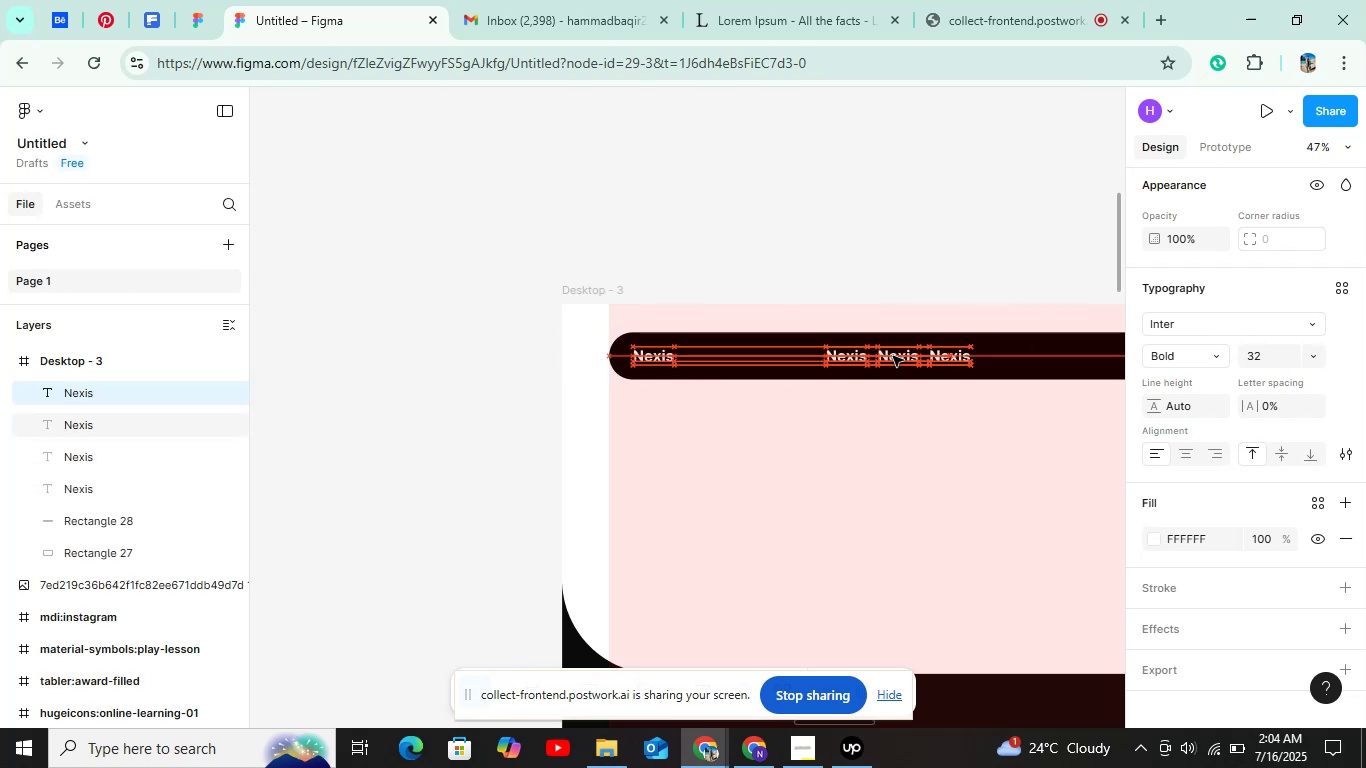 
key(Control+D)
 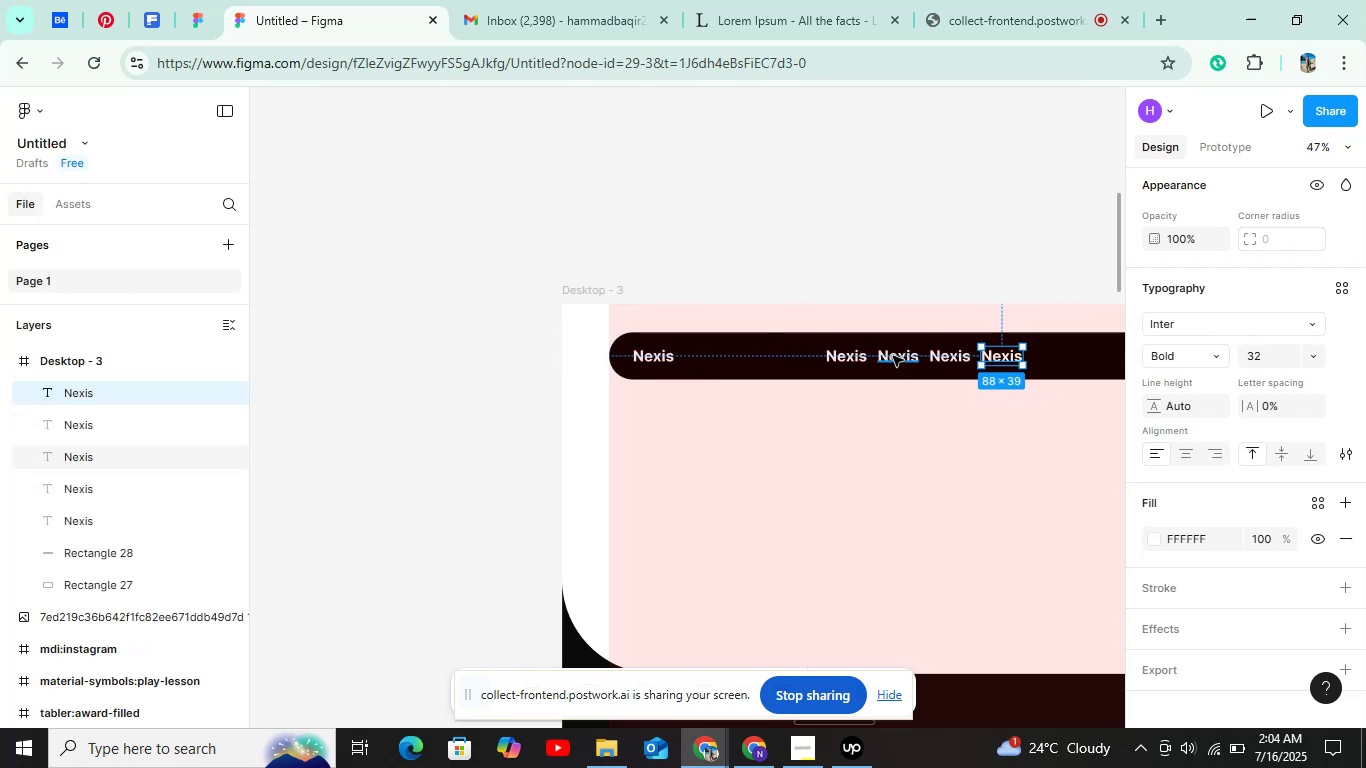 
hold_key(key=ControlLeft, duration=0.47)
scroll: coordinate [914, 252], scroll_direction: down, amount: 15.0
 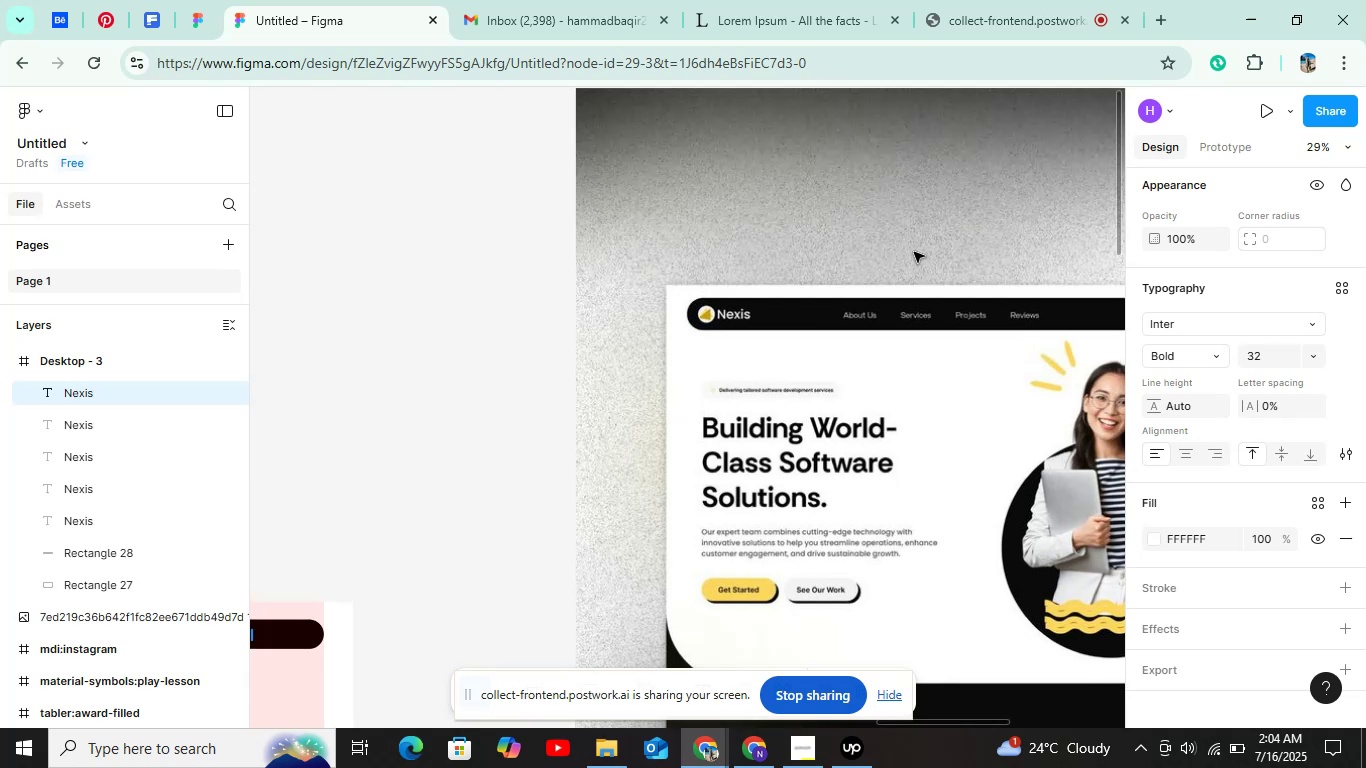 
hold_key(key=ShiftLeft, duration=1.04)
 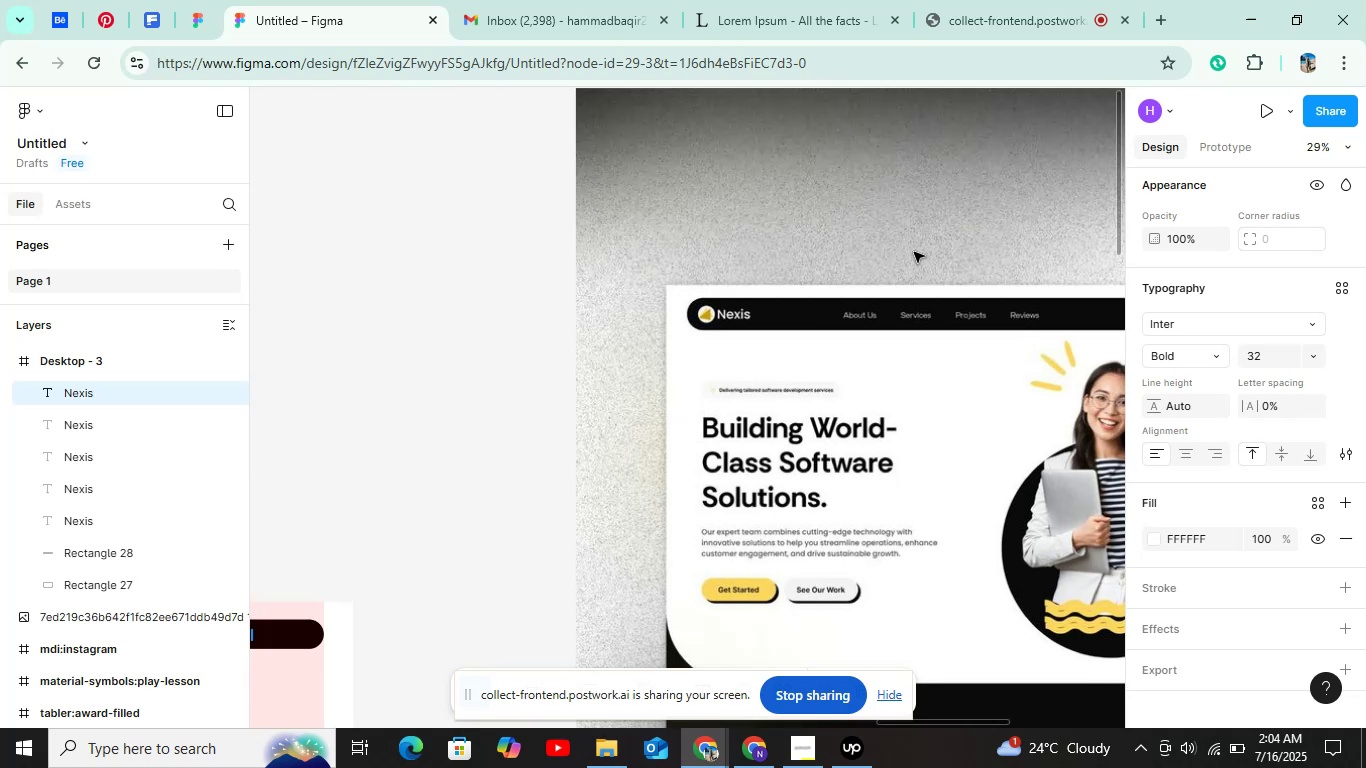 
hold_key(key=ShiftLeft, duration=0.58)
scroll: coordinate [874, 334], scroll_direction: up, amount: 12.0
 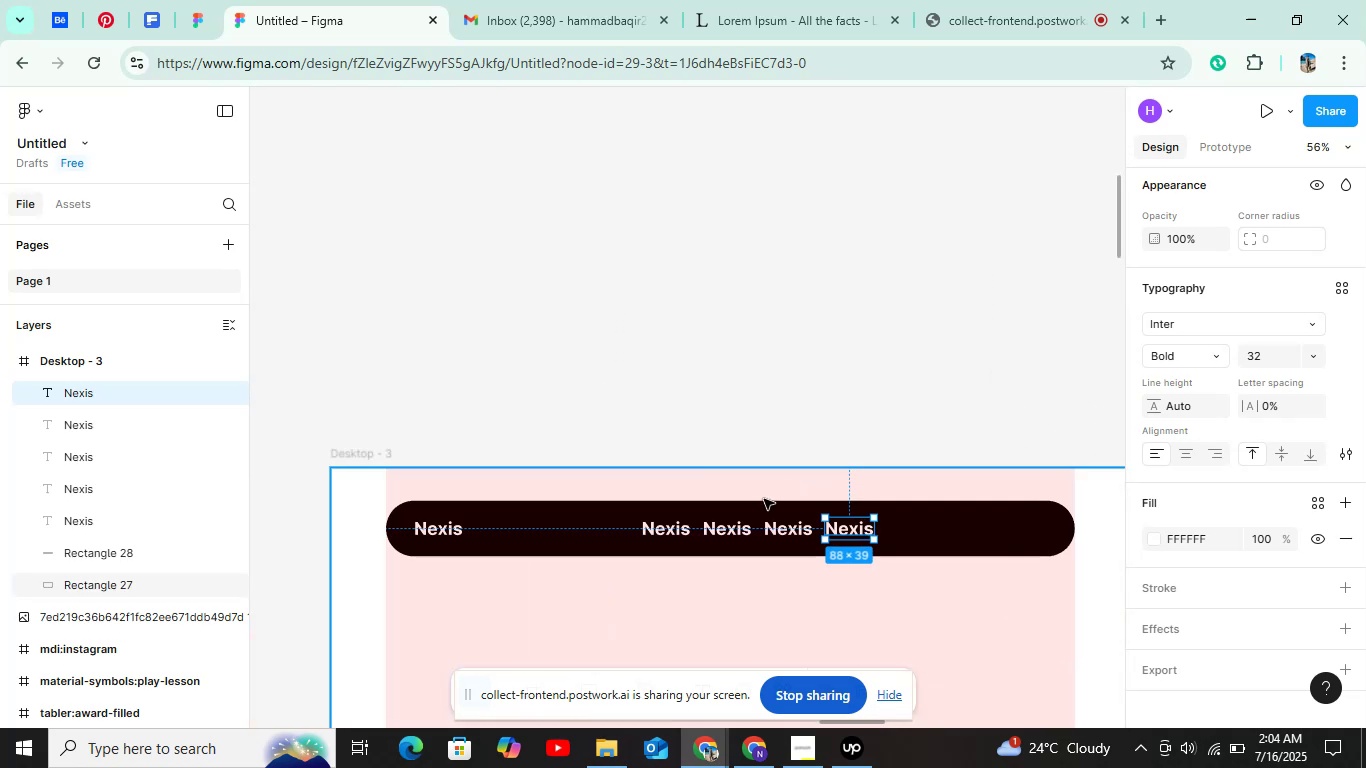 
hold_key(key=ControlLeft, duration=0.56)
 